 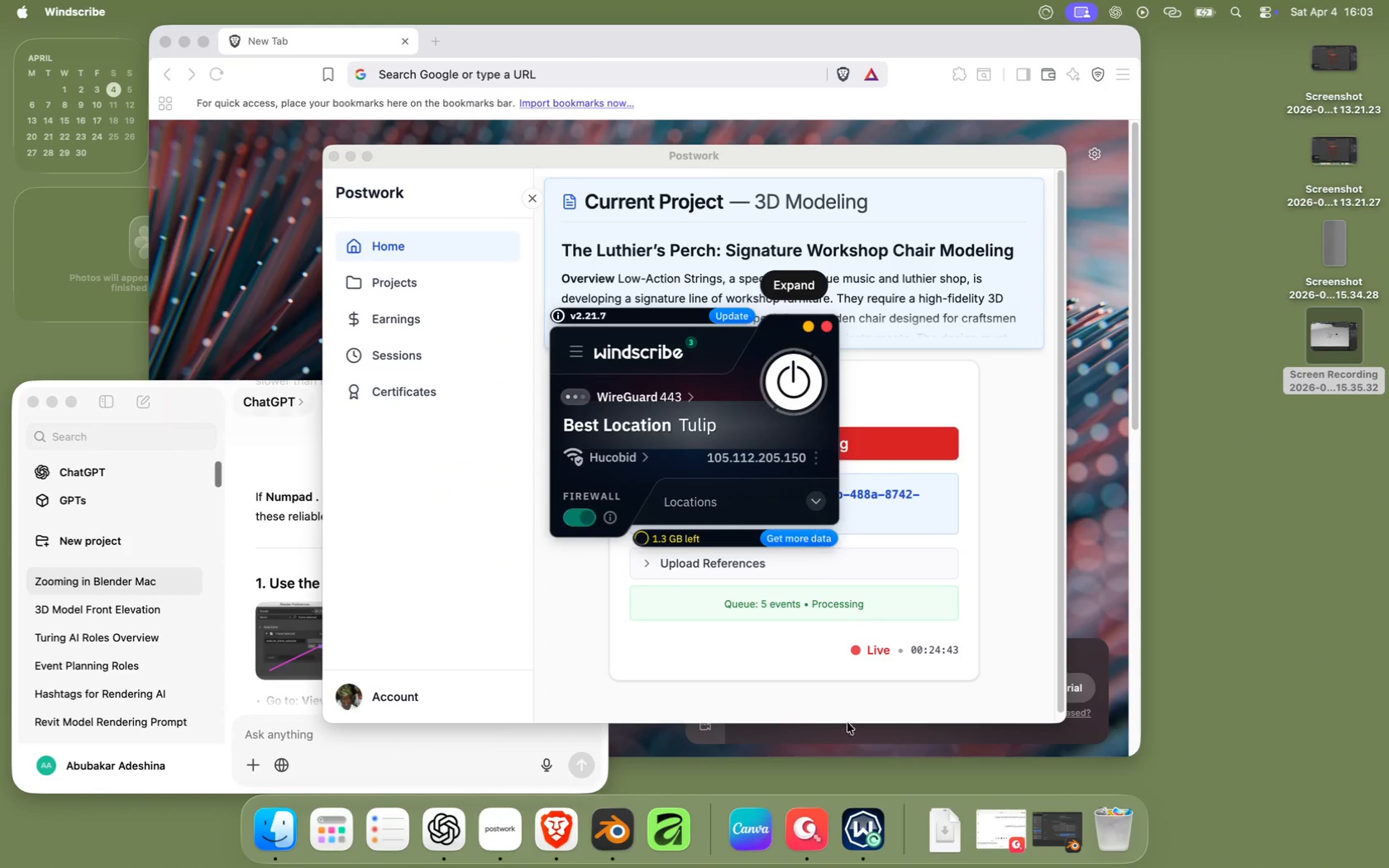 
left_click([606, 826])
 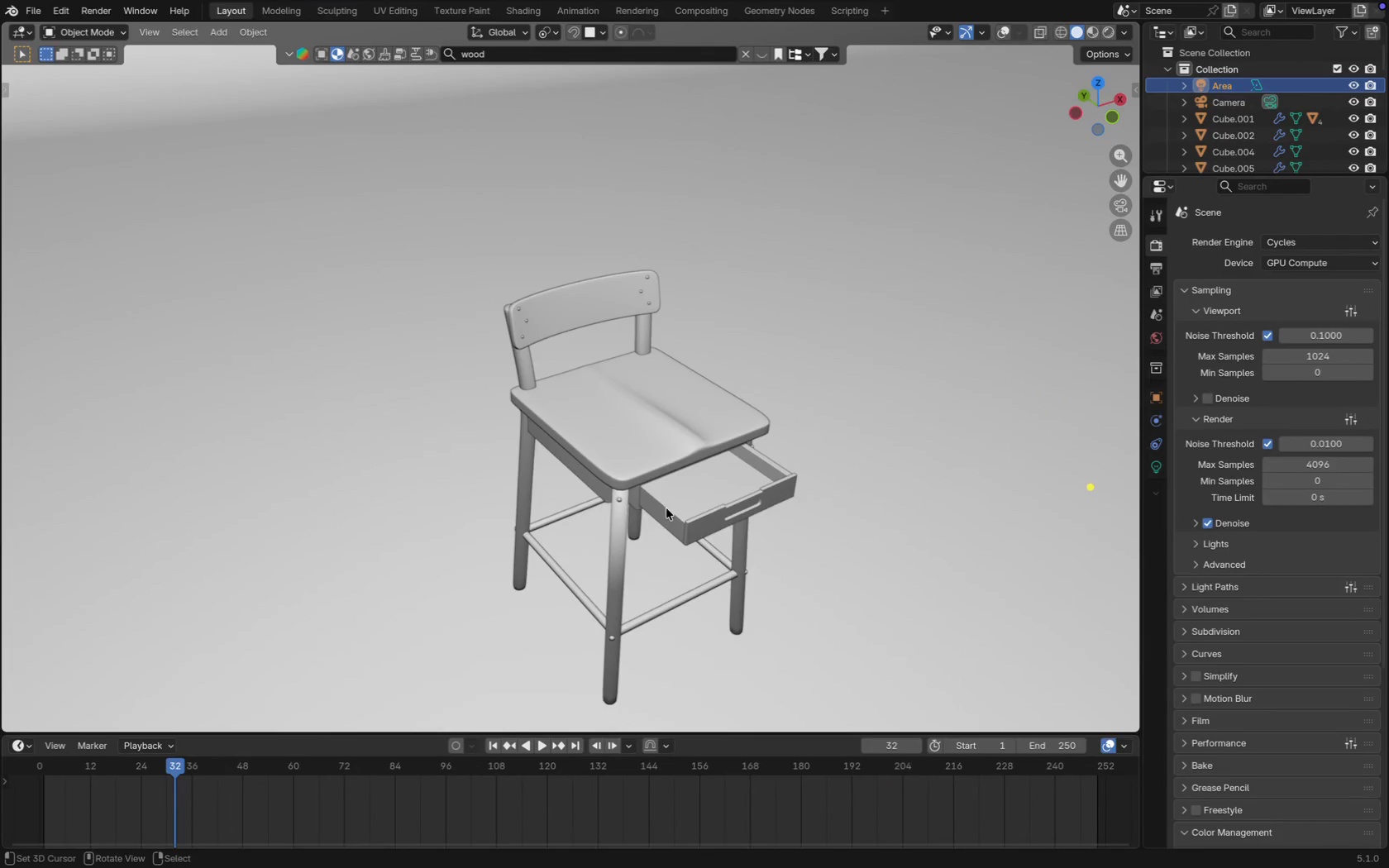 
left_click([711, 486])
 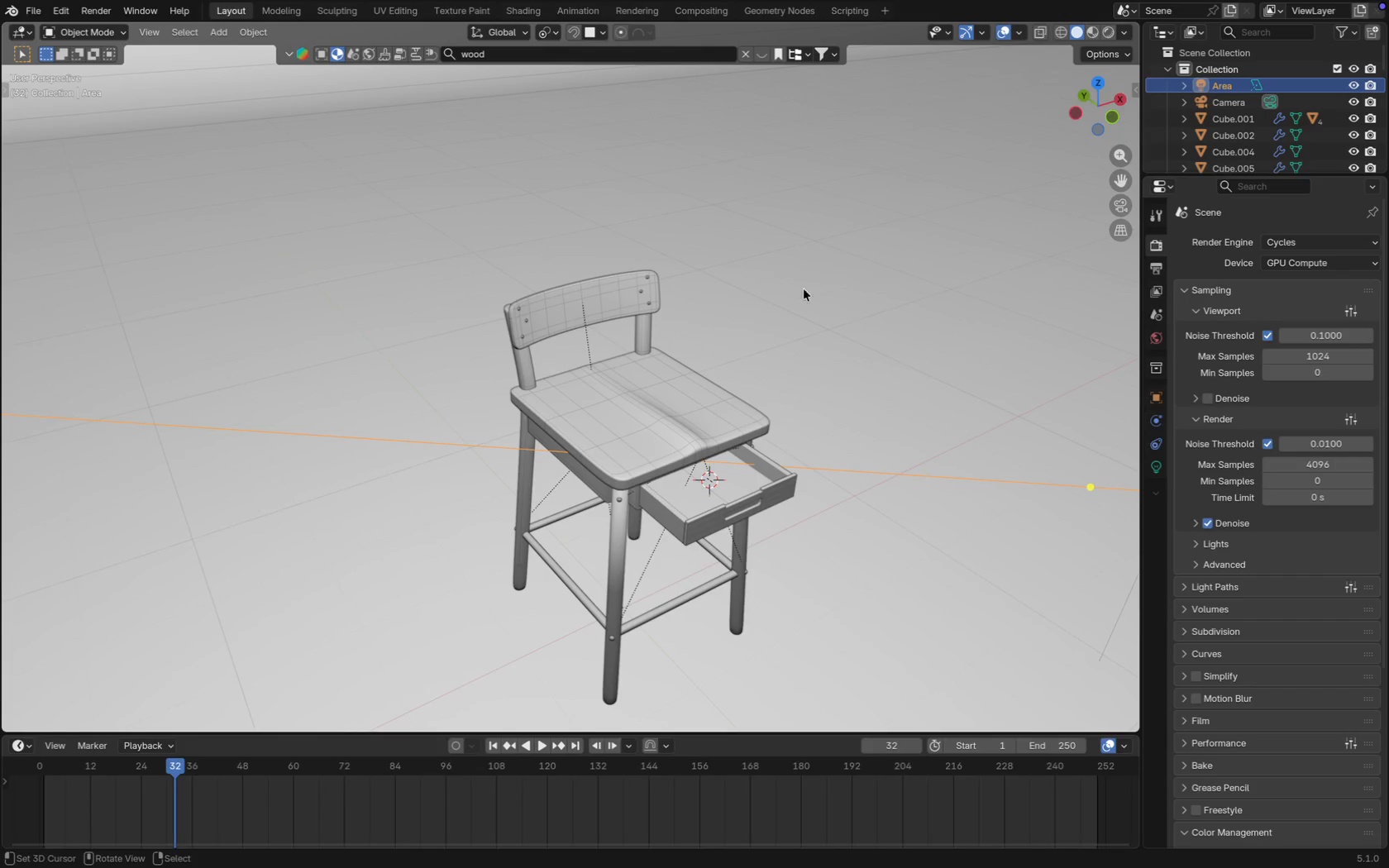 
left_click([519, 55])
 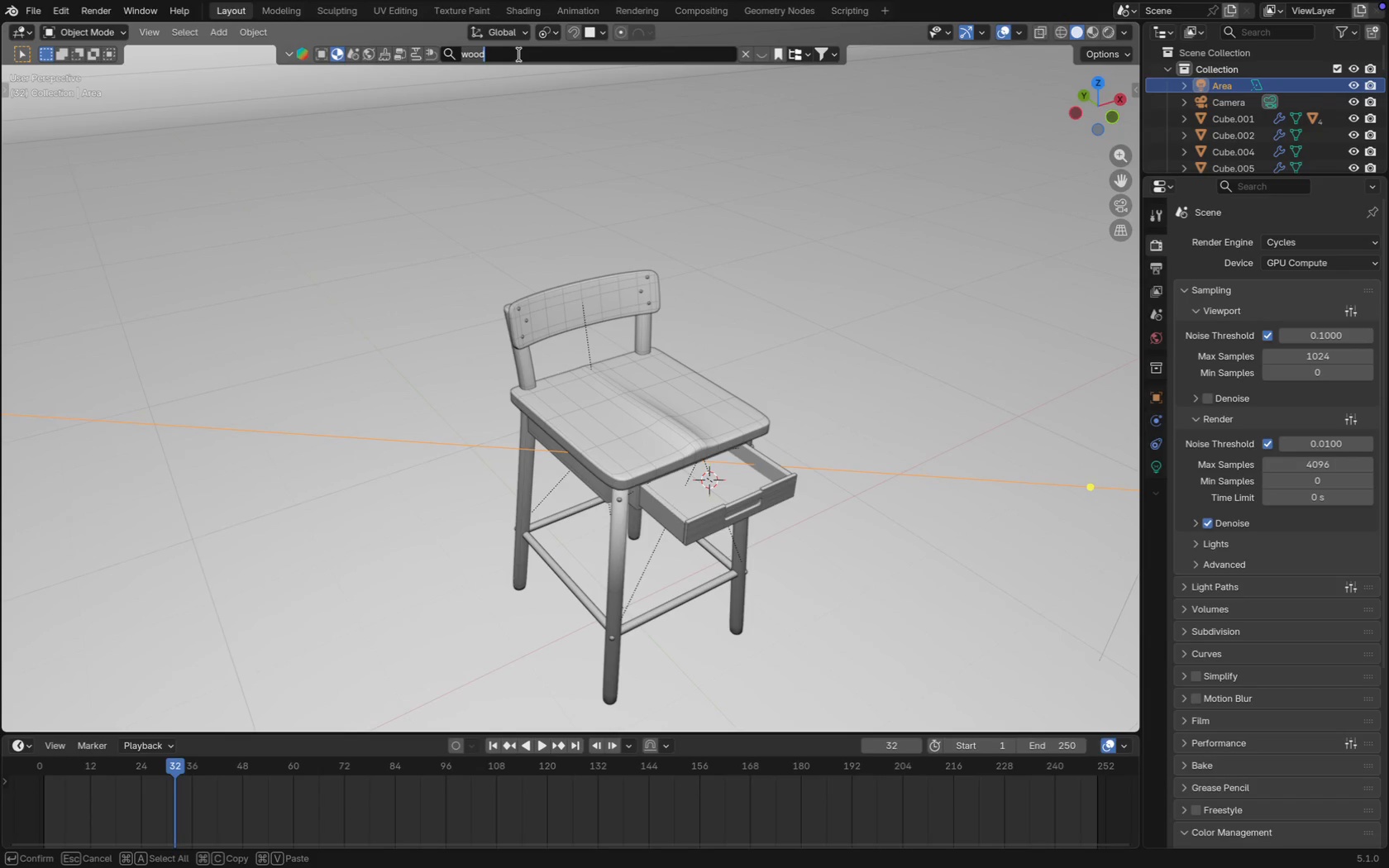 
type(tool)
 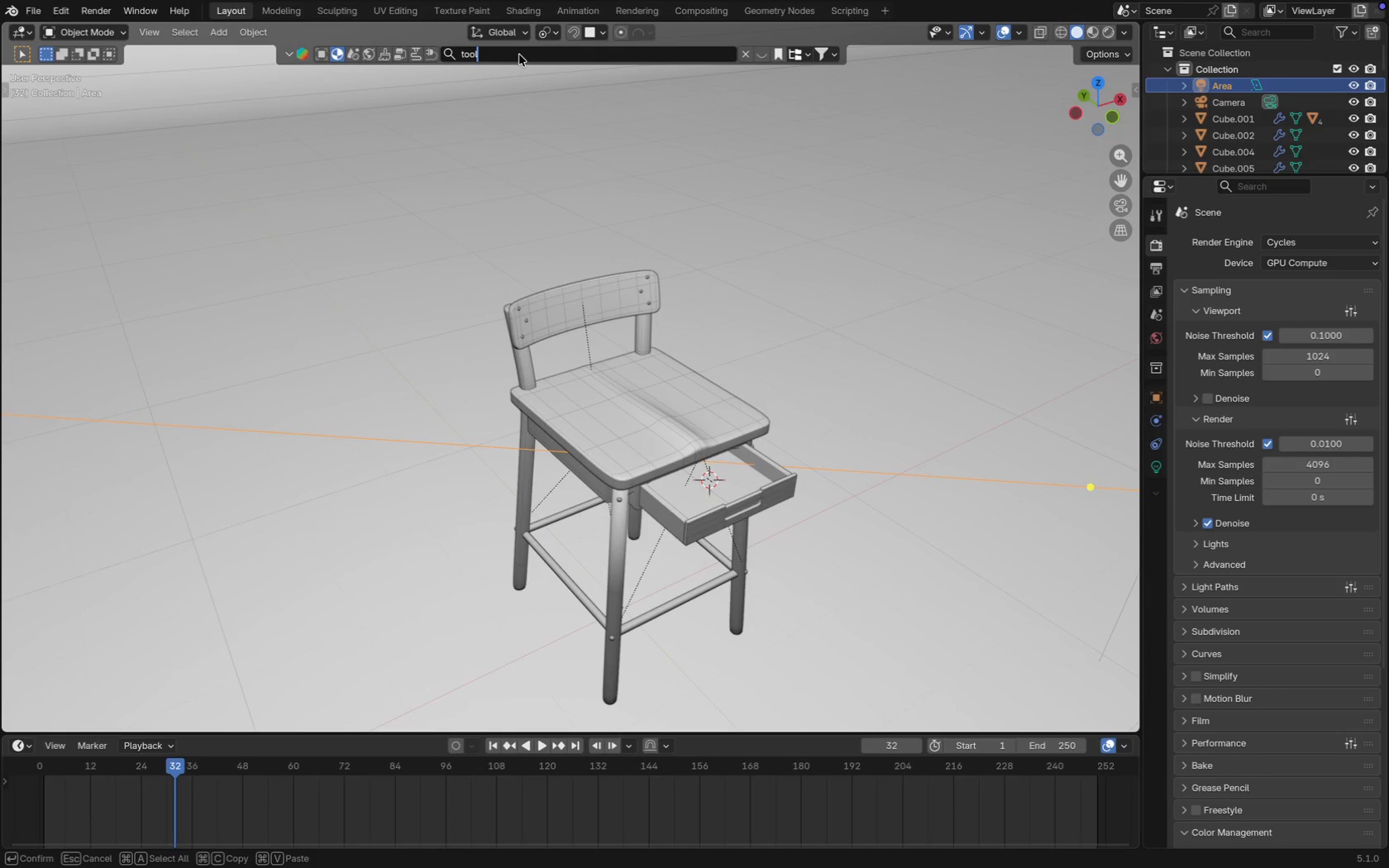 
key(Enter)
 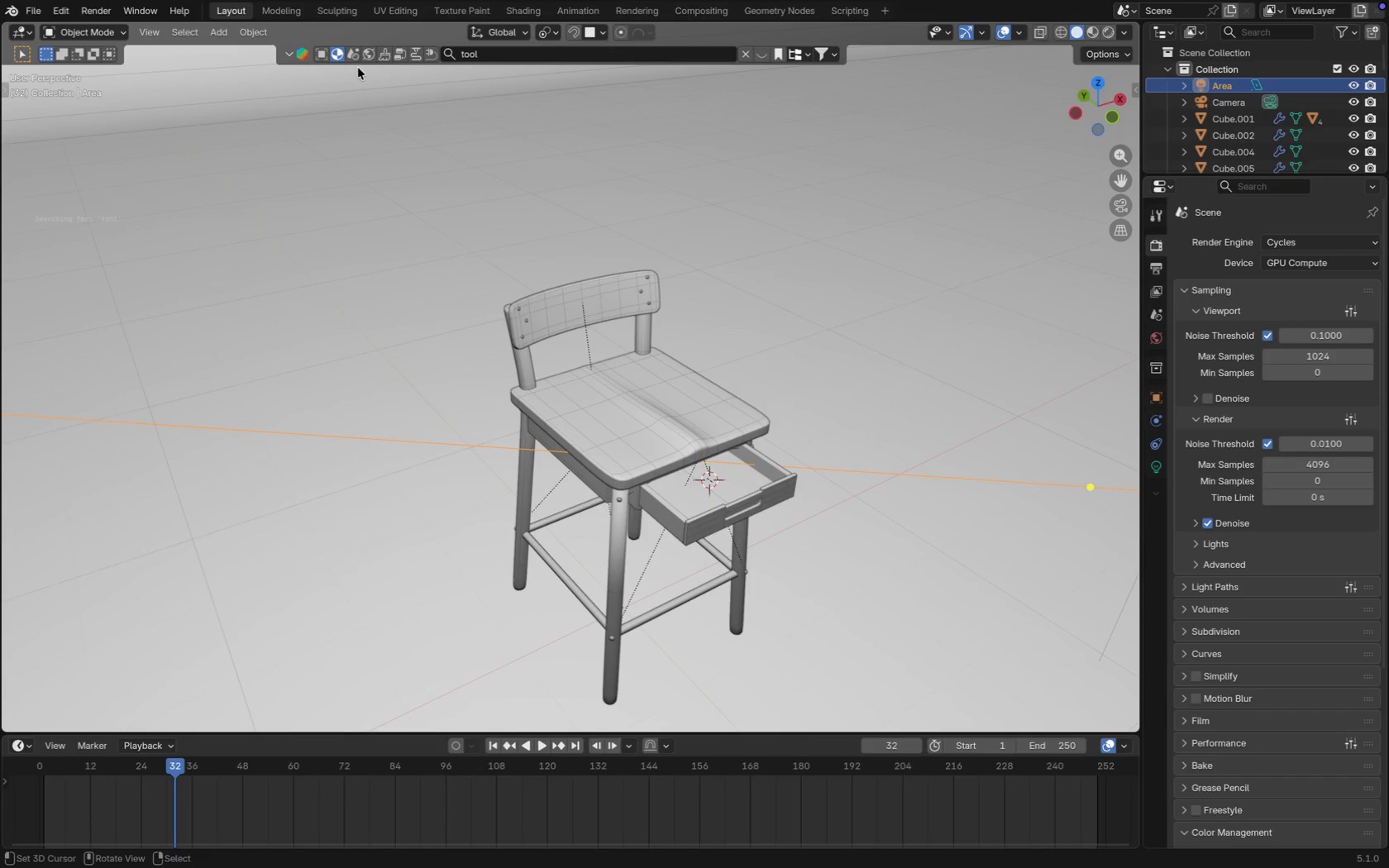 
left_click([322, 54])
 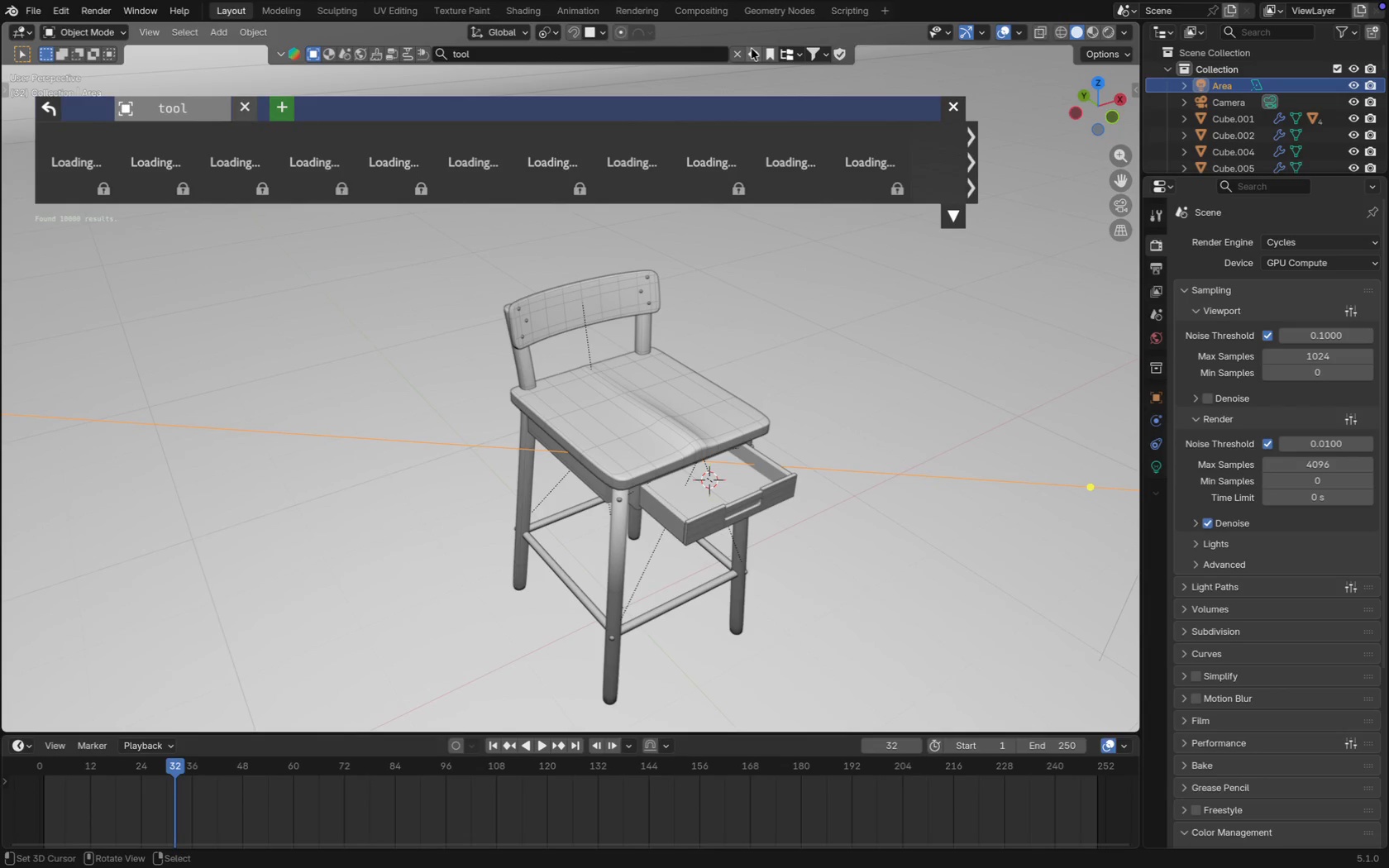 
double_click([753, 53])
 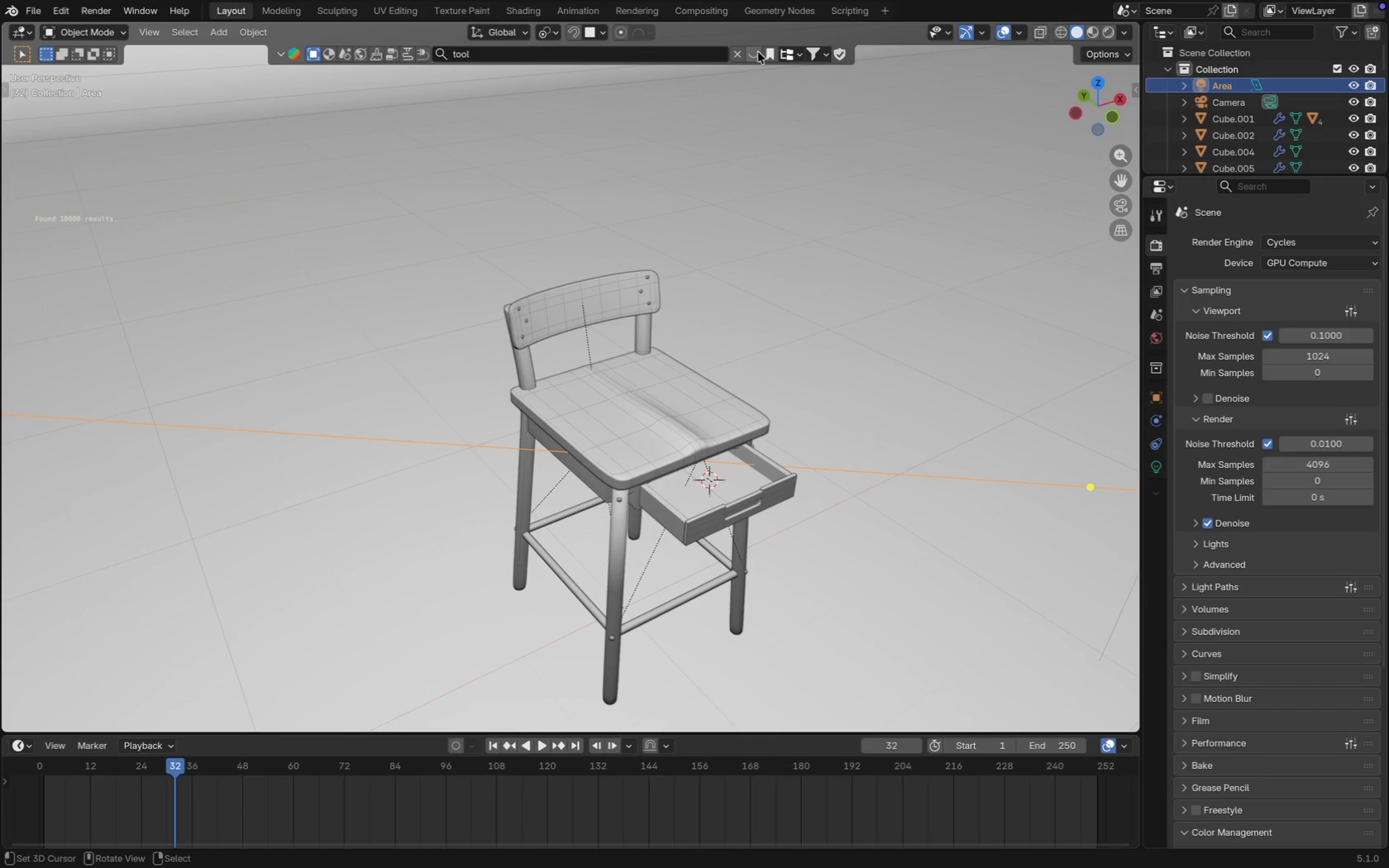 
left_click([757, 52])
 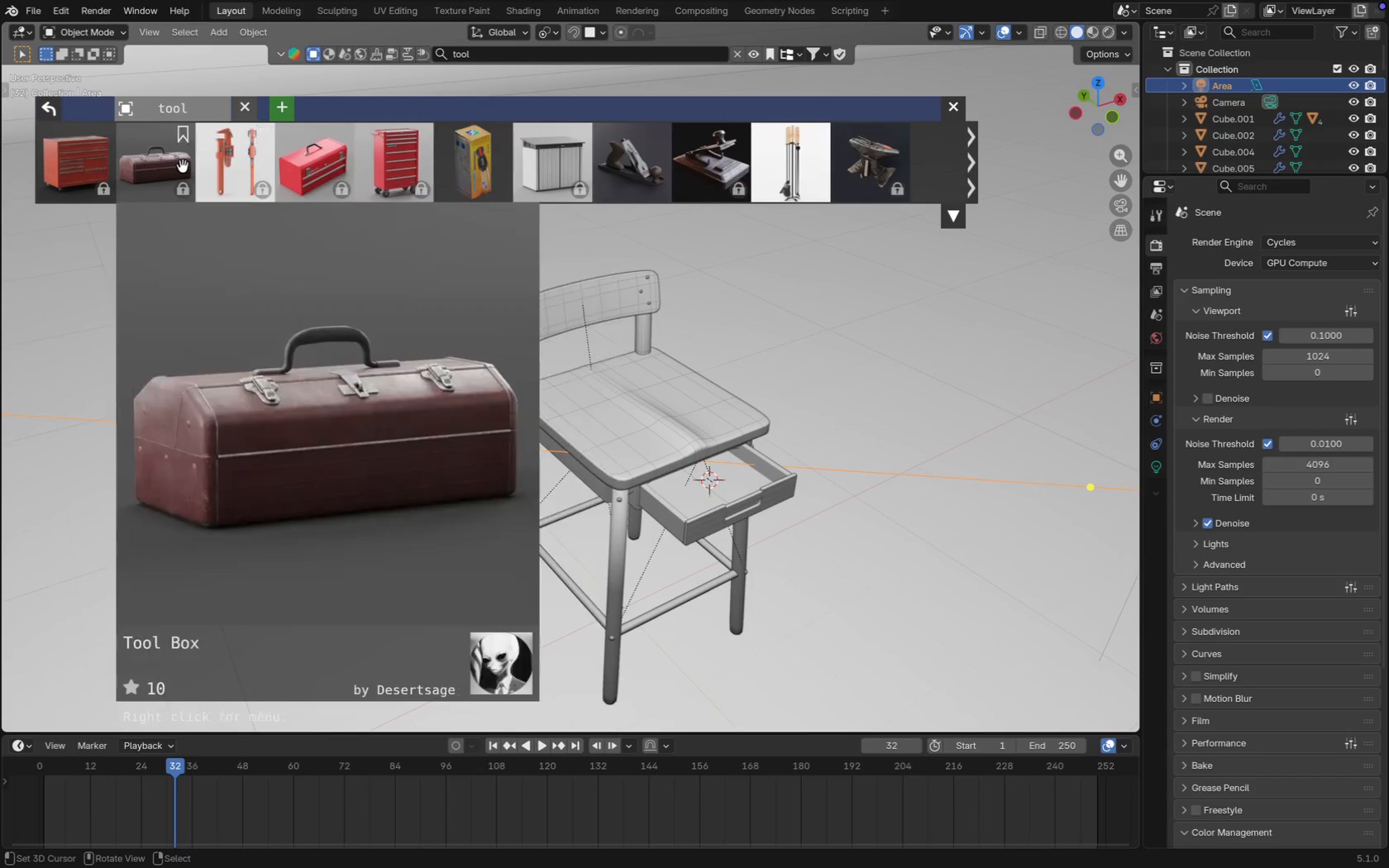 
wait(7.99)
 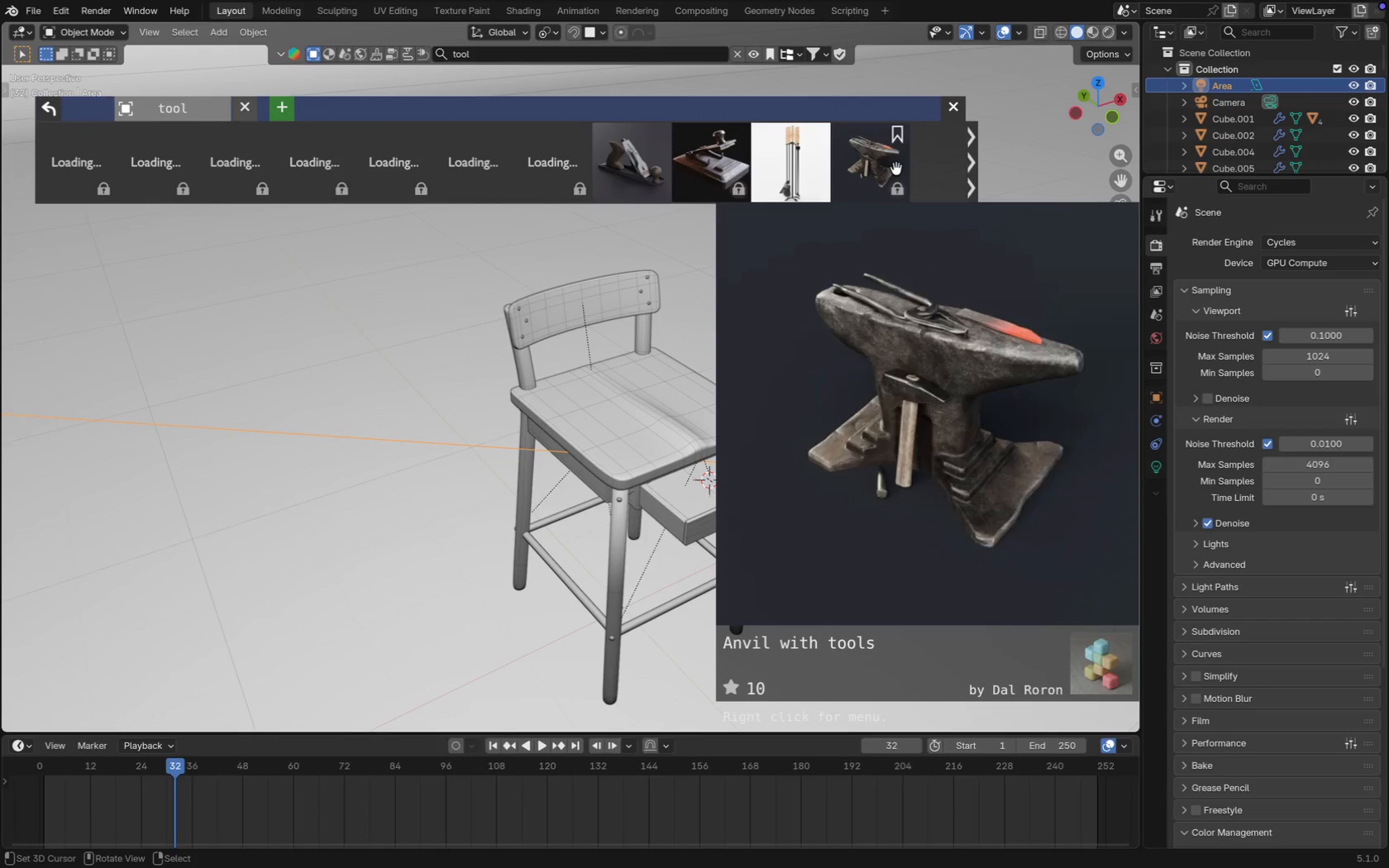 
left_click([971, 154])
 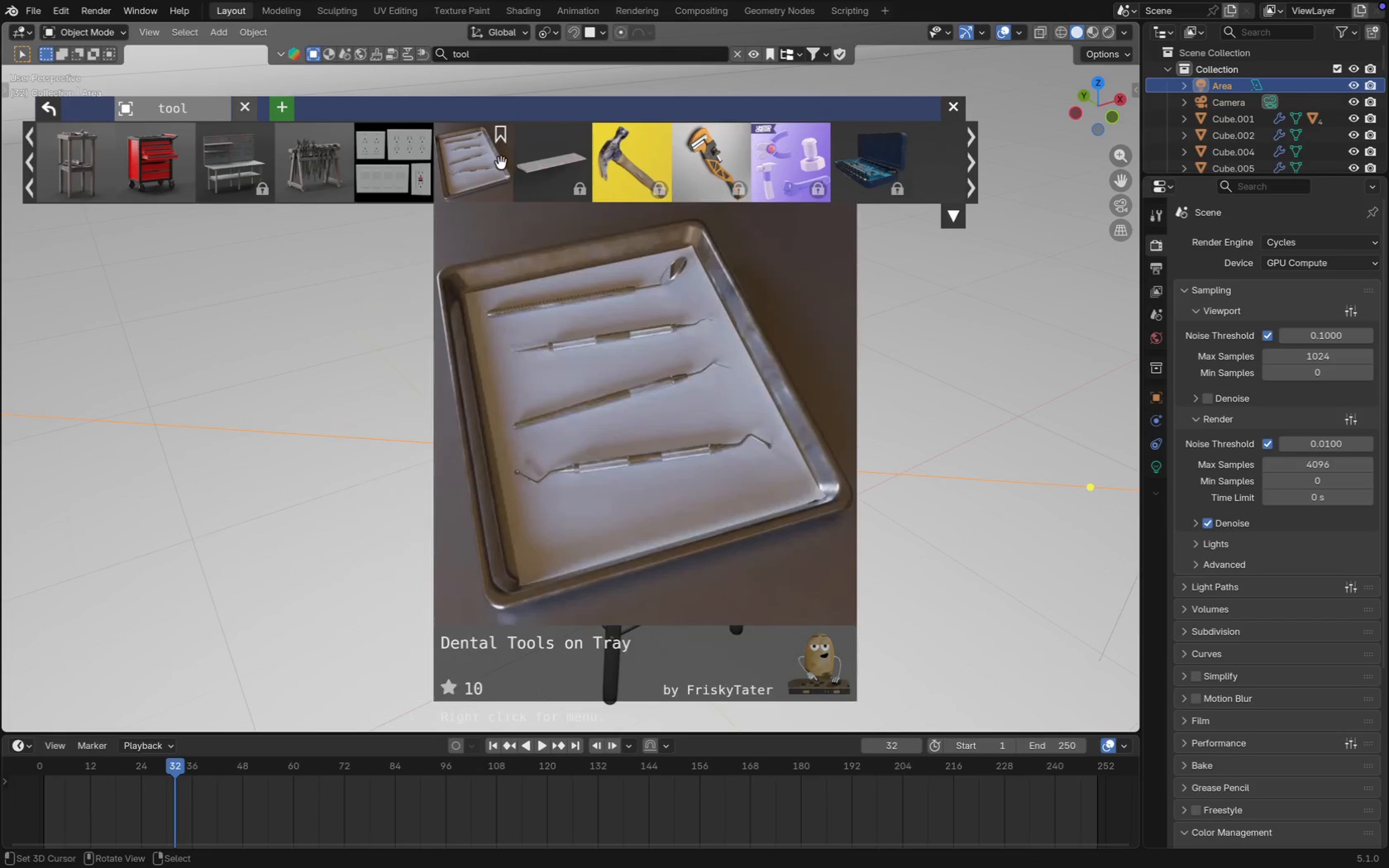 
wait(6.03)
 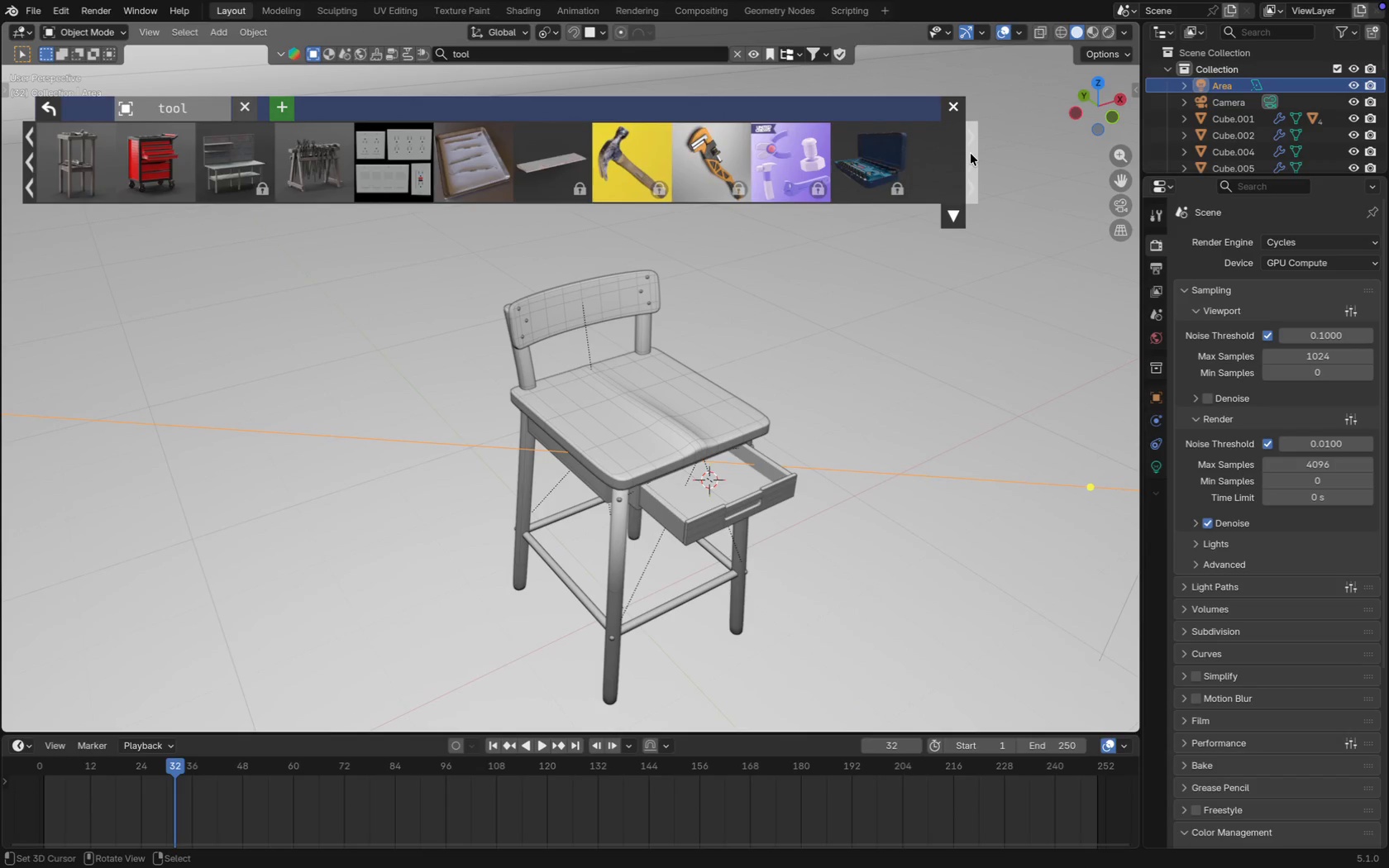 
scroll: coordinate [403, 484], scroll_direction: down, amount: 20.0
 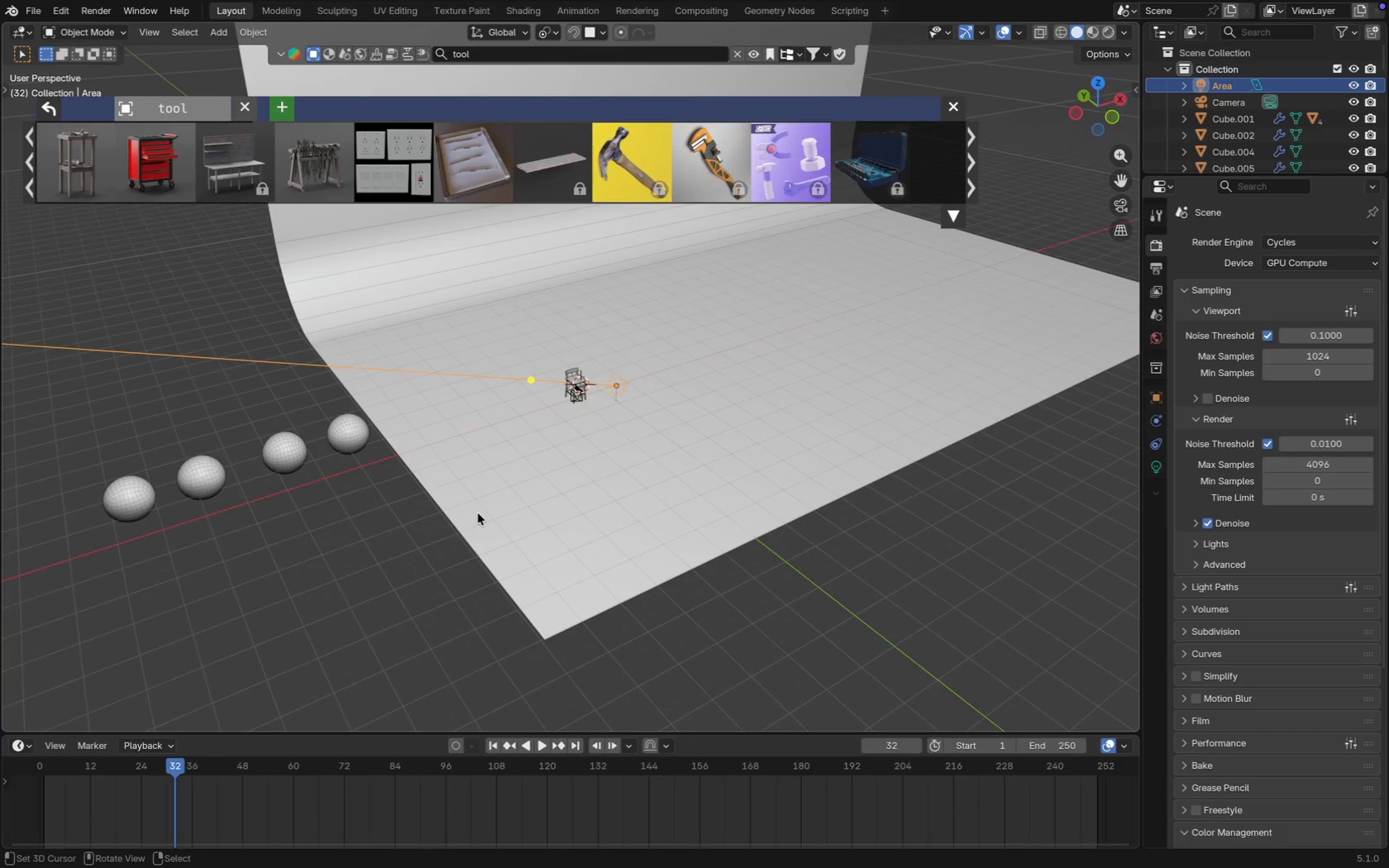 
left_click([478, 513])
 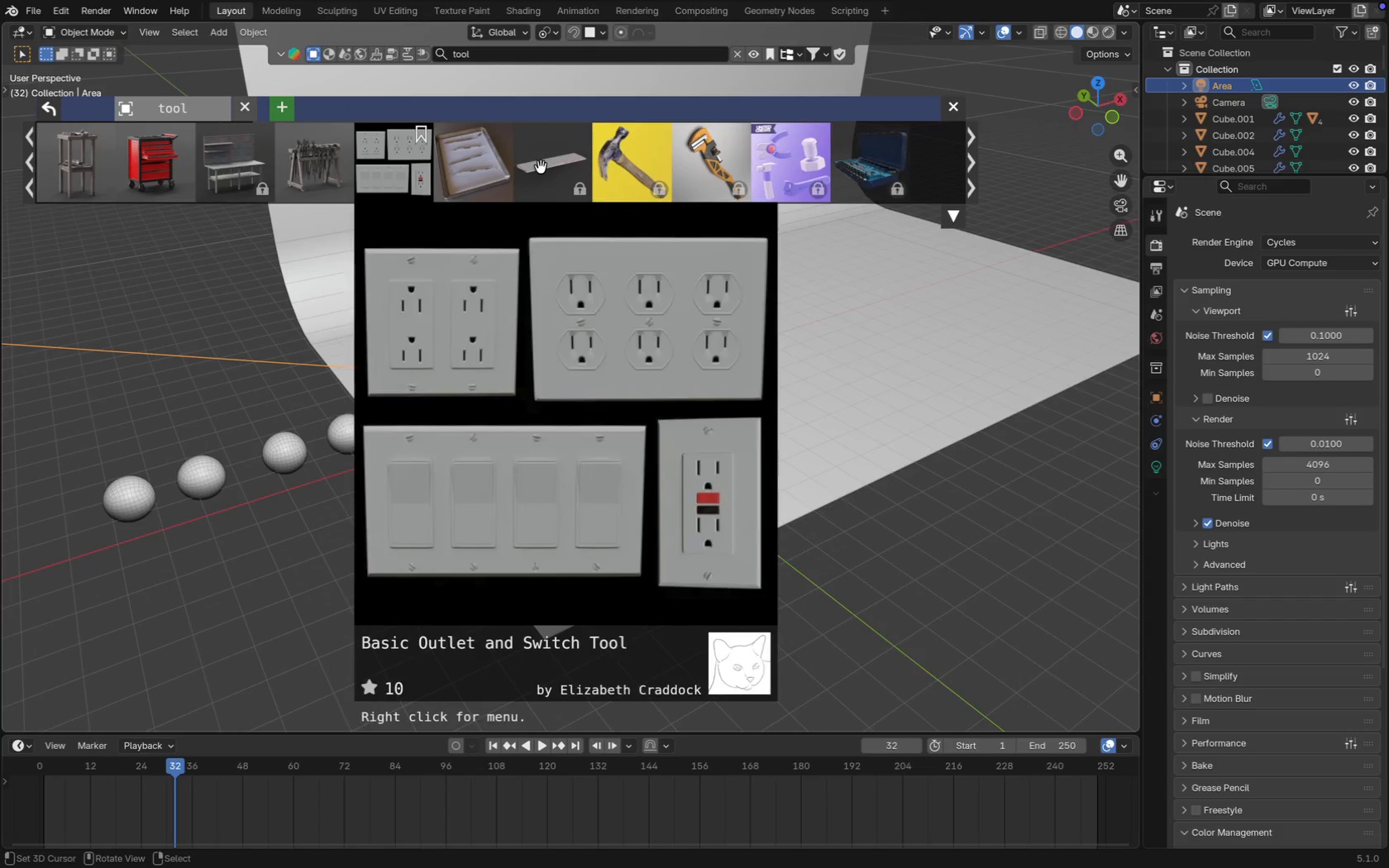 
left_click([968, 174])
 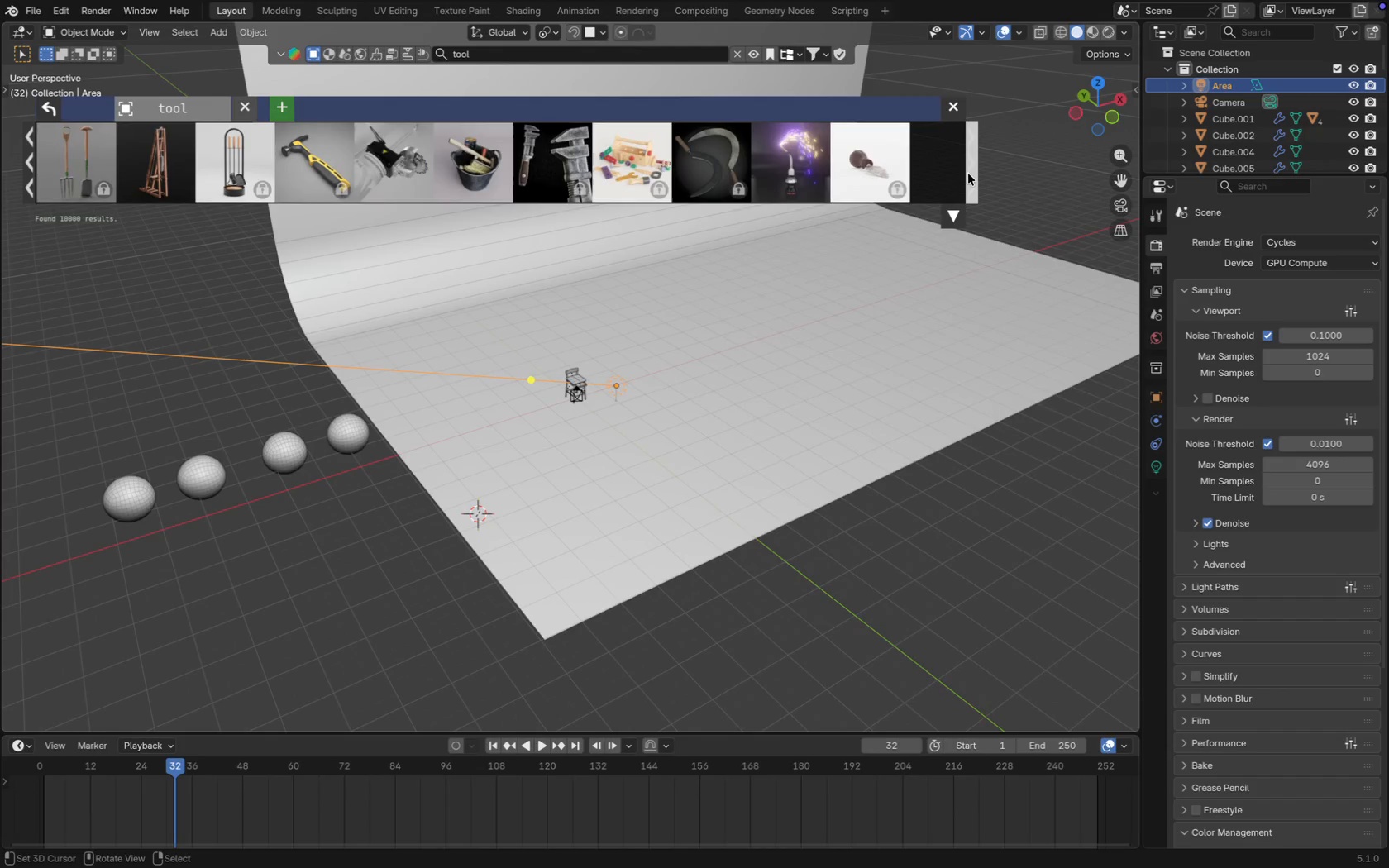 
left_click([968, 174])
 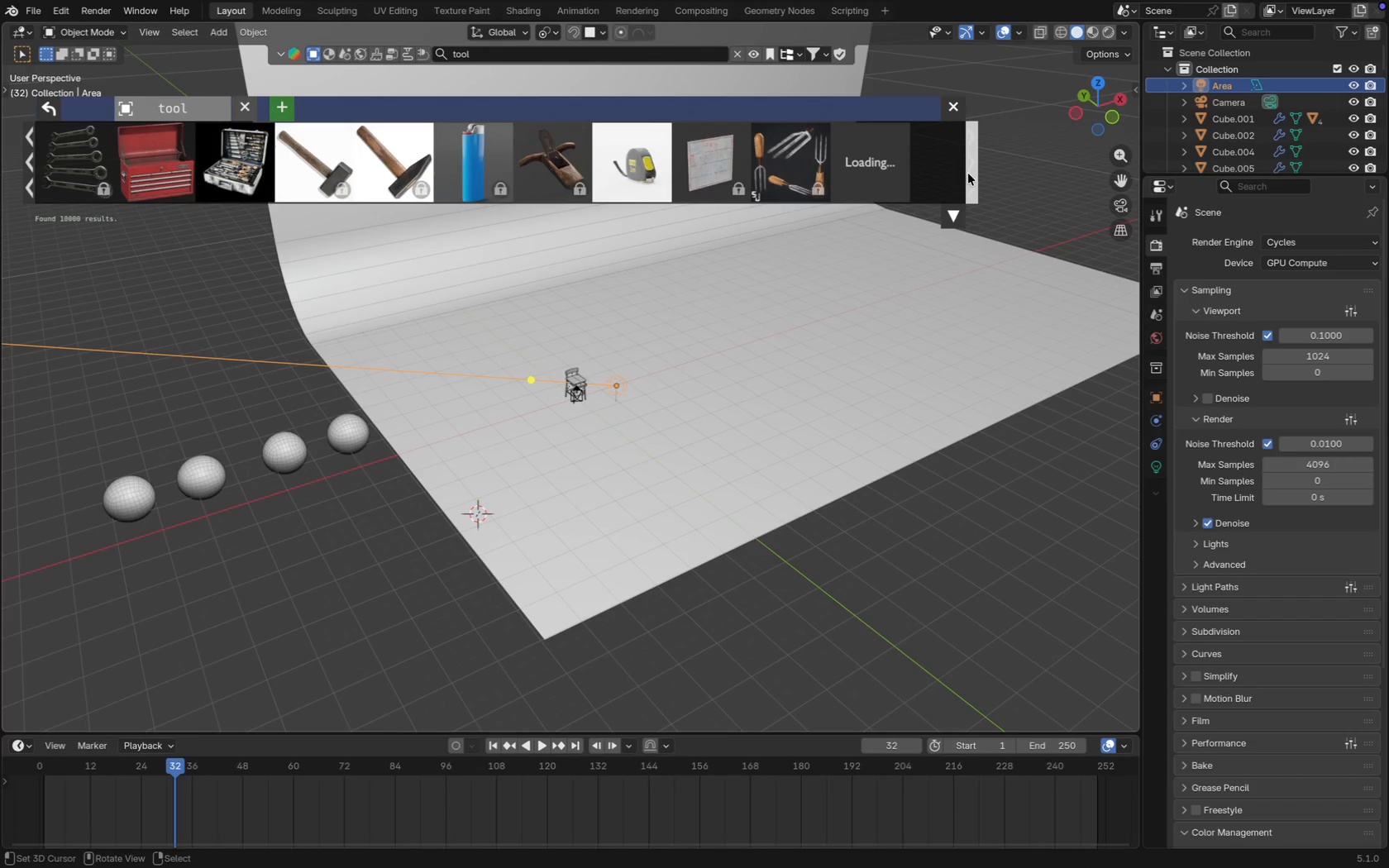 
left_click([968, 174])
 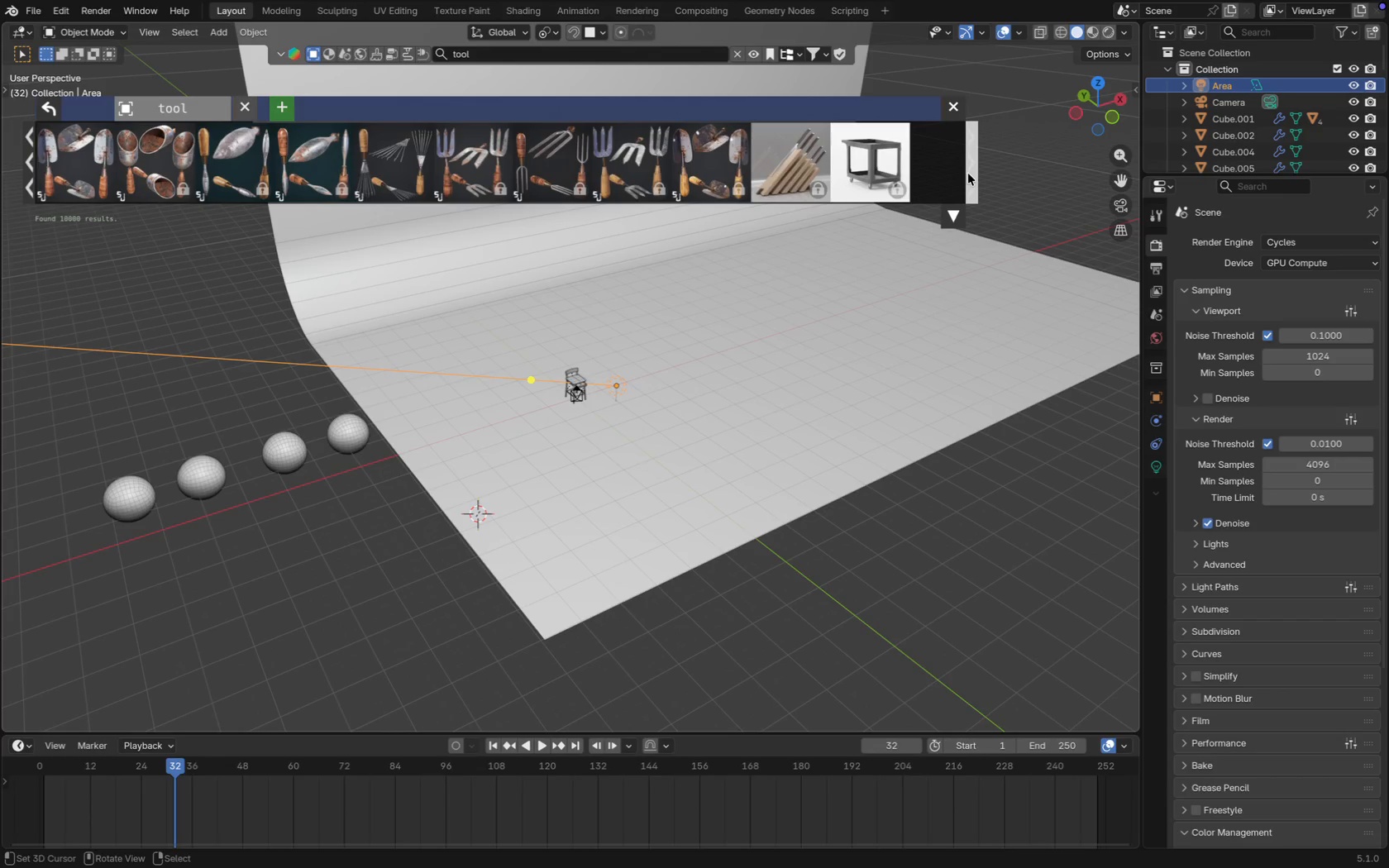 
left_click([968, 174])
 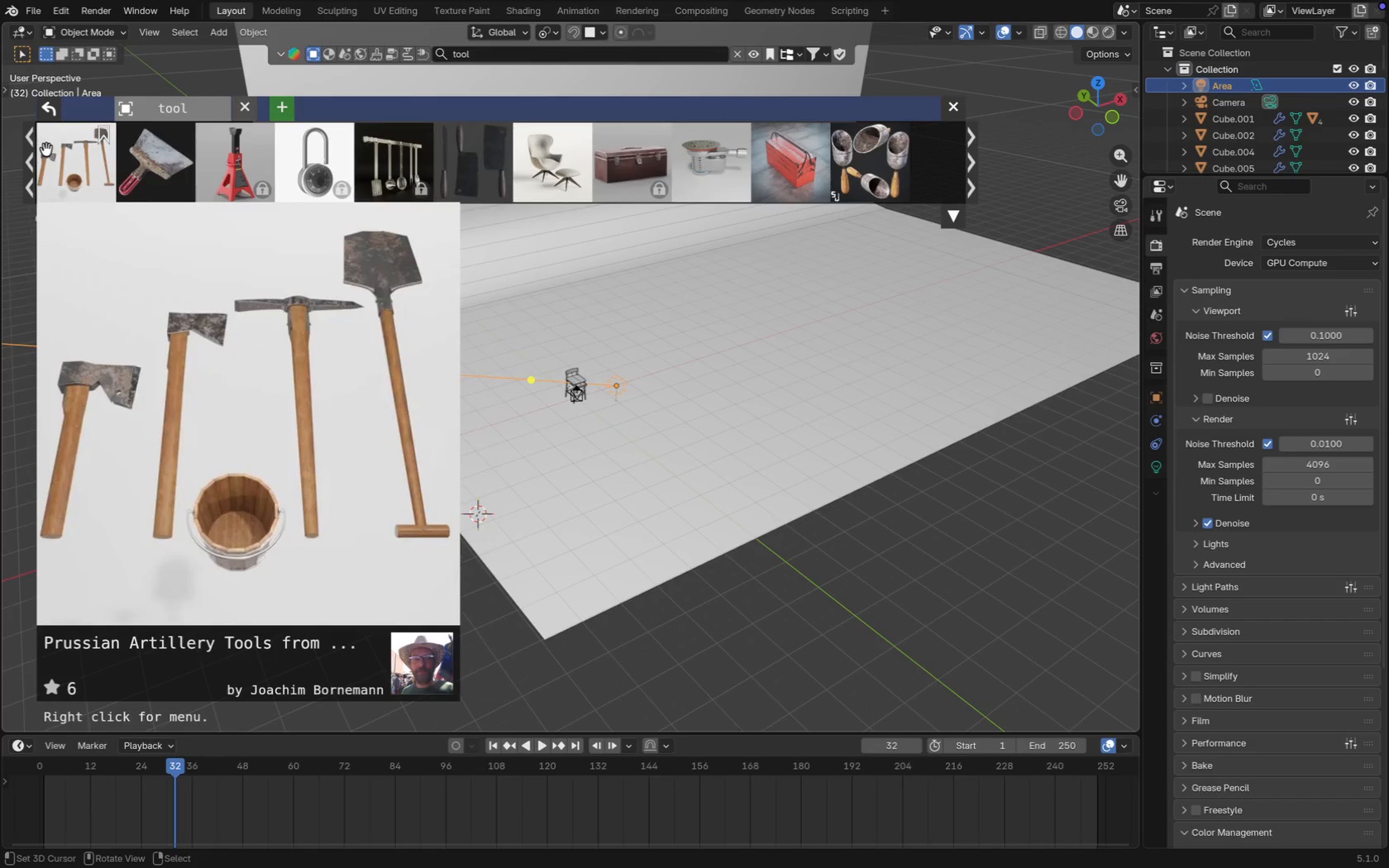 
left_click([35, 162])
 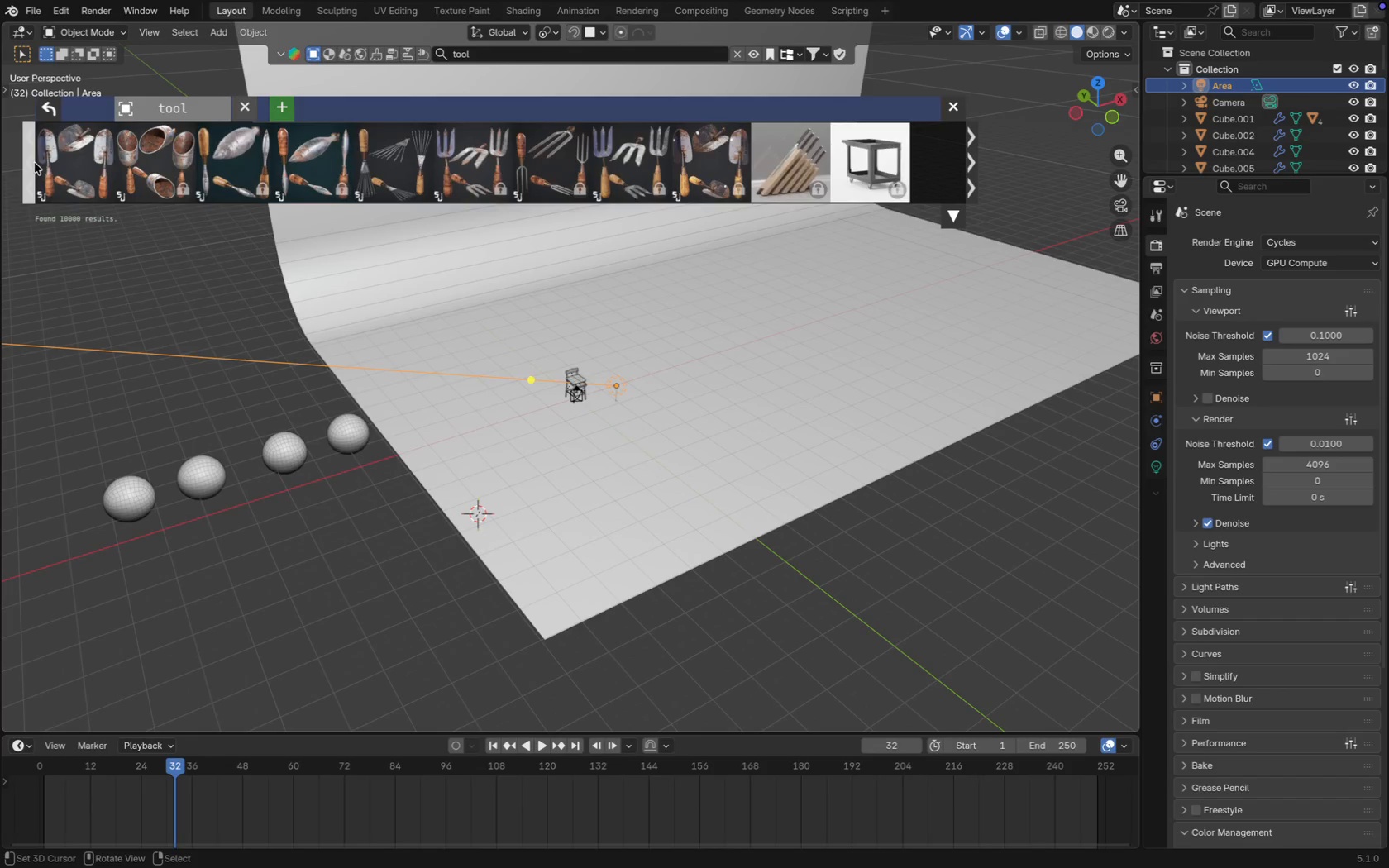 
left_click([35, 163])
 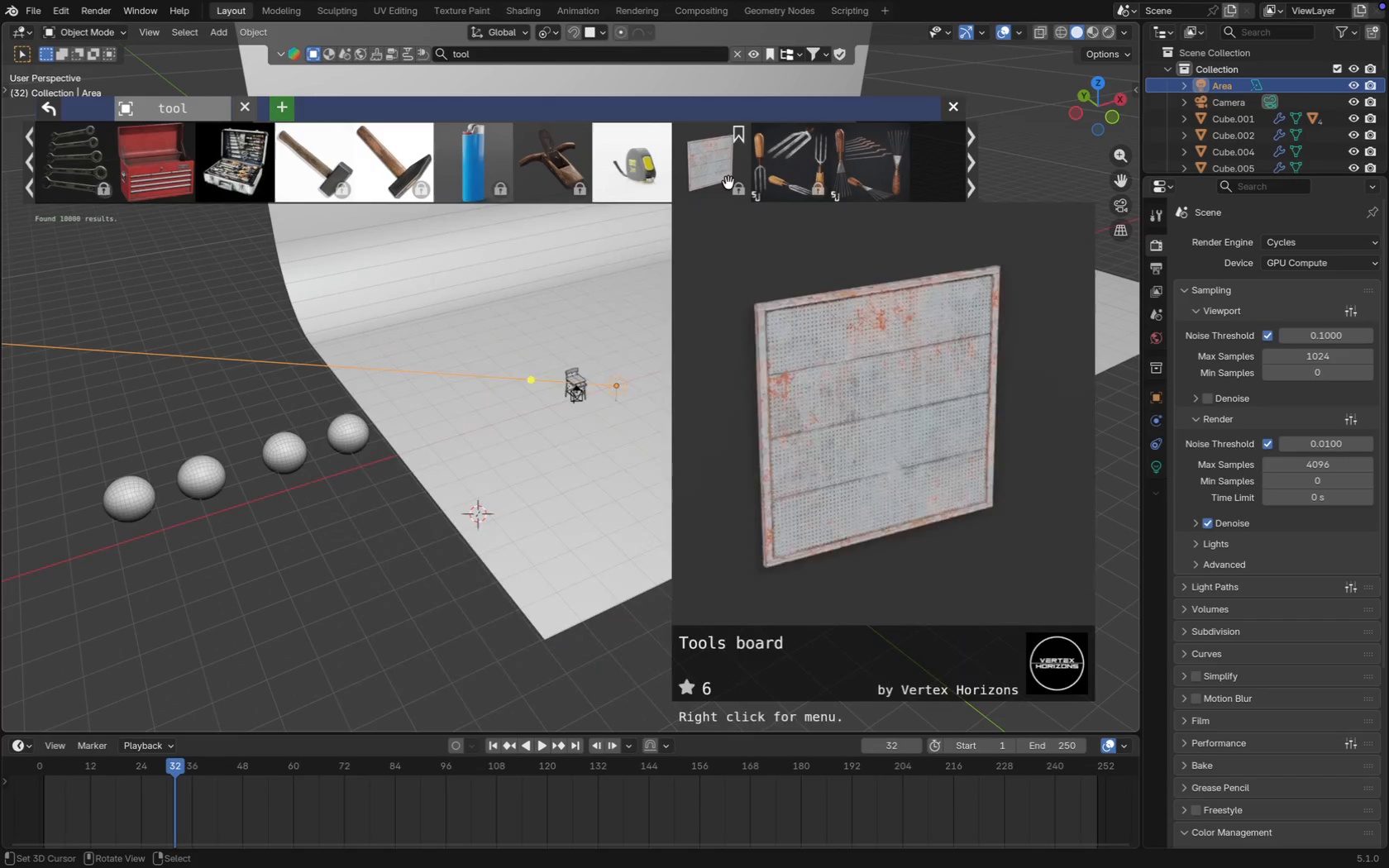 
mouse_move([227, 174])
 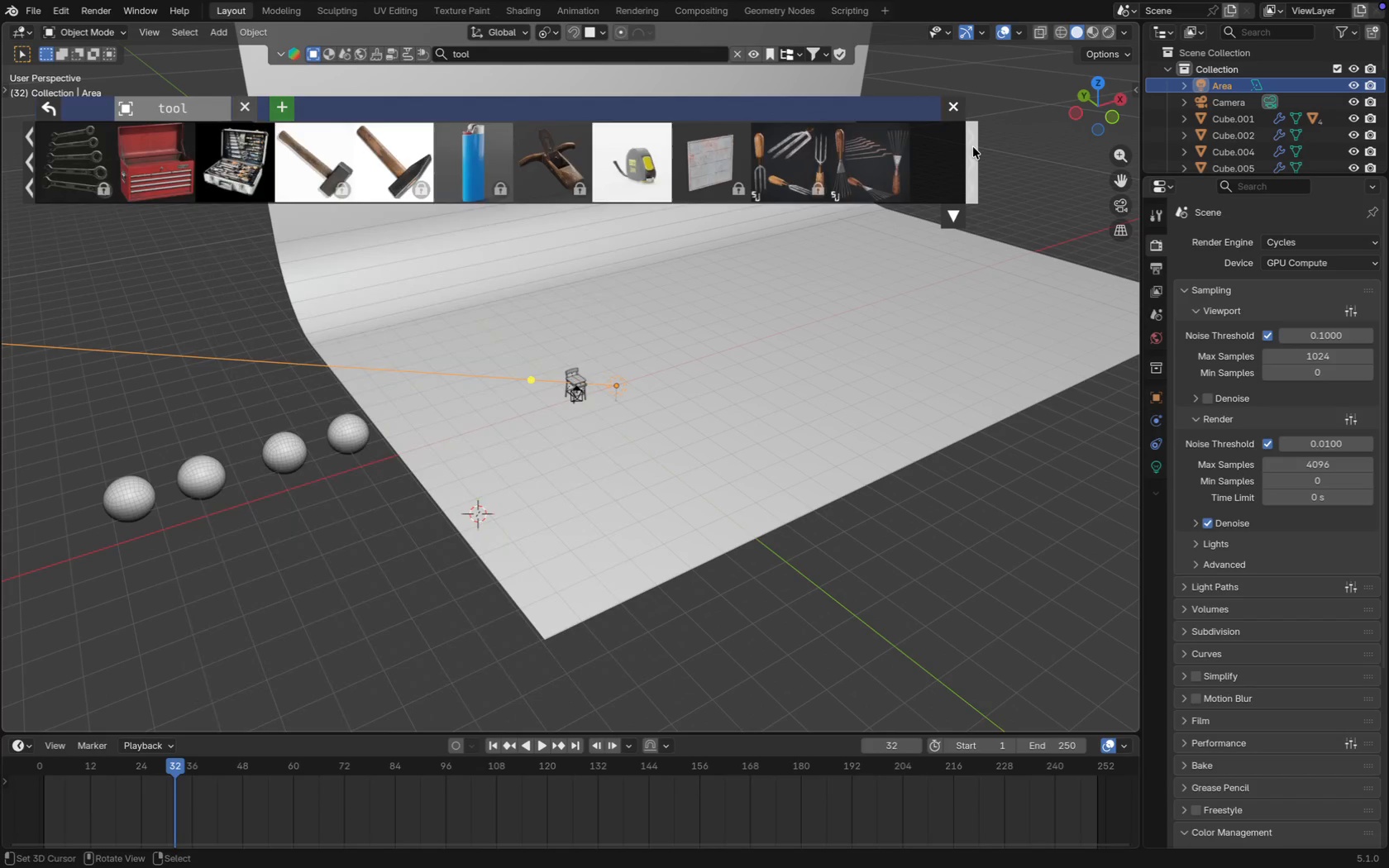 
double_click([973, 147])
 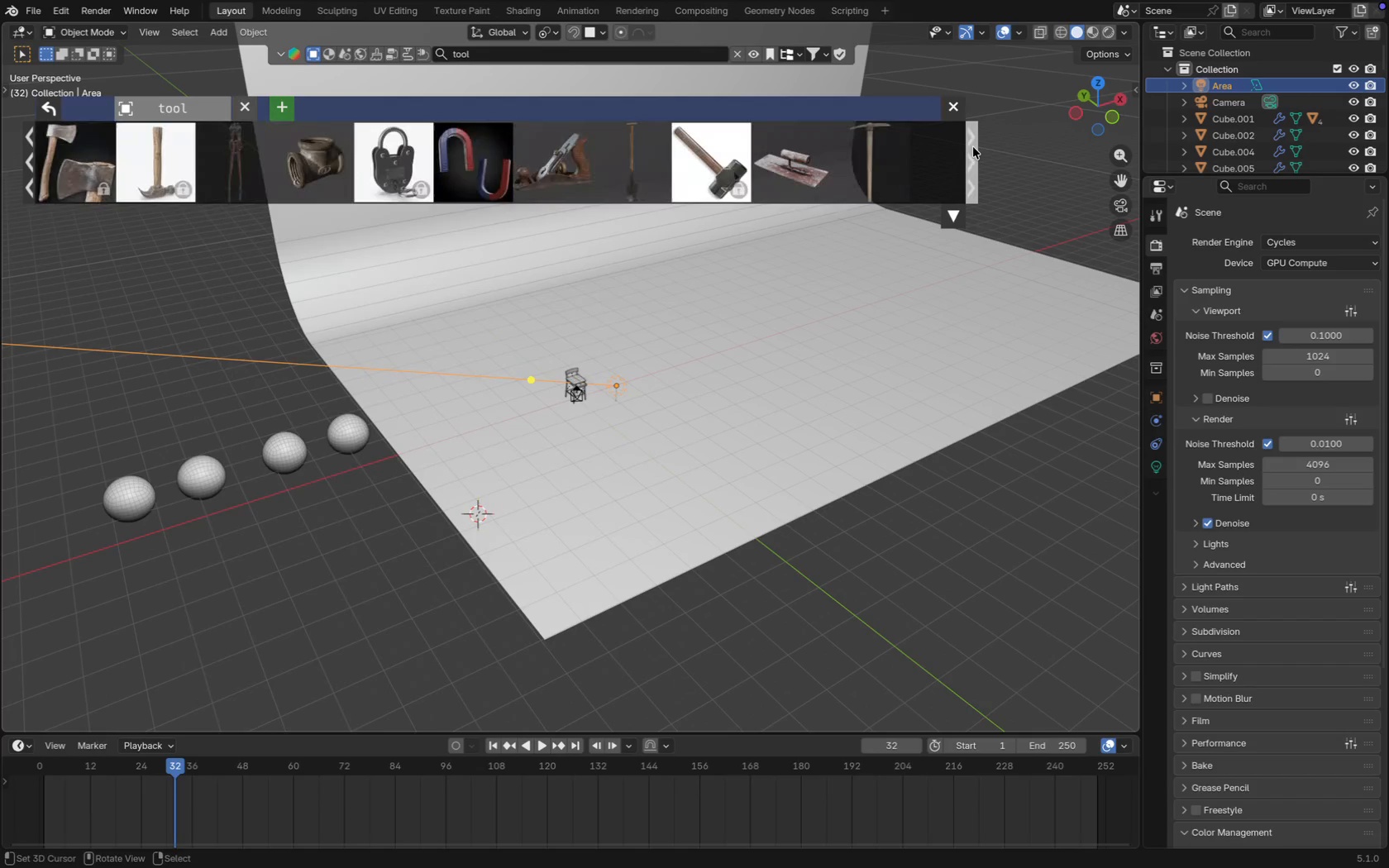 
triple_click([973, 147])
 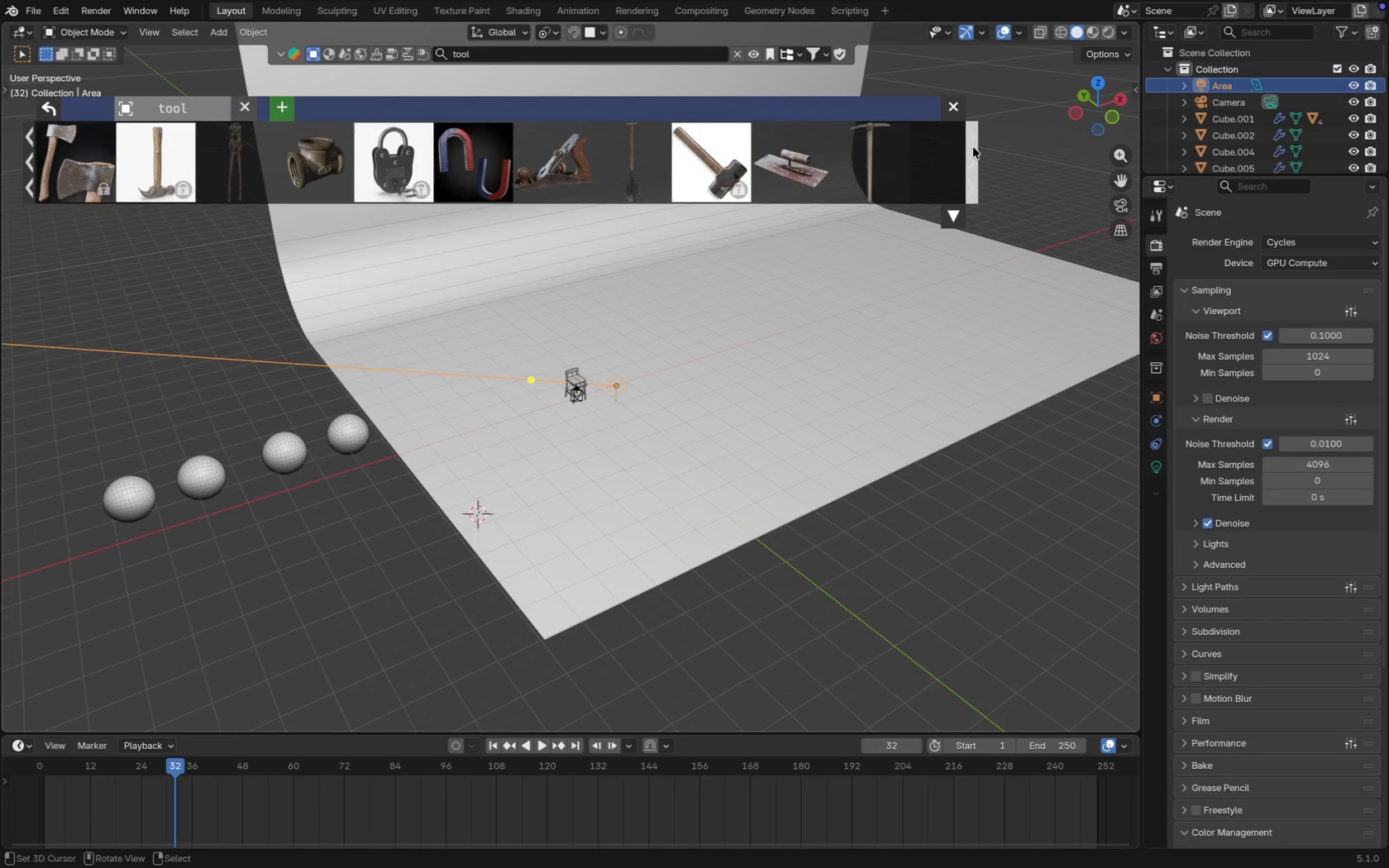 
left_click([973, 147])
 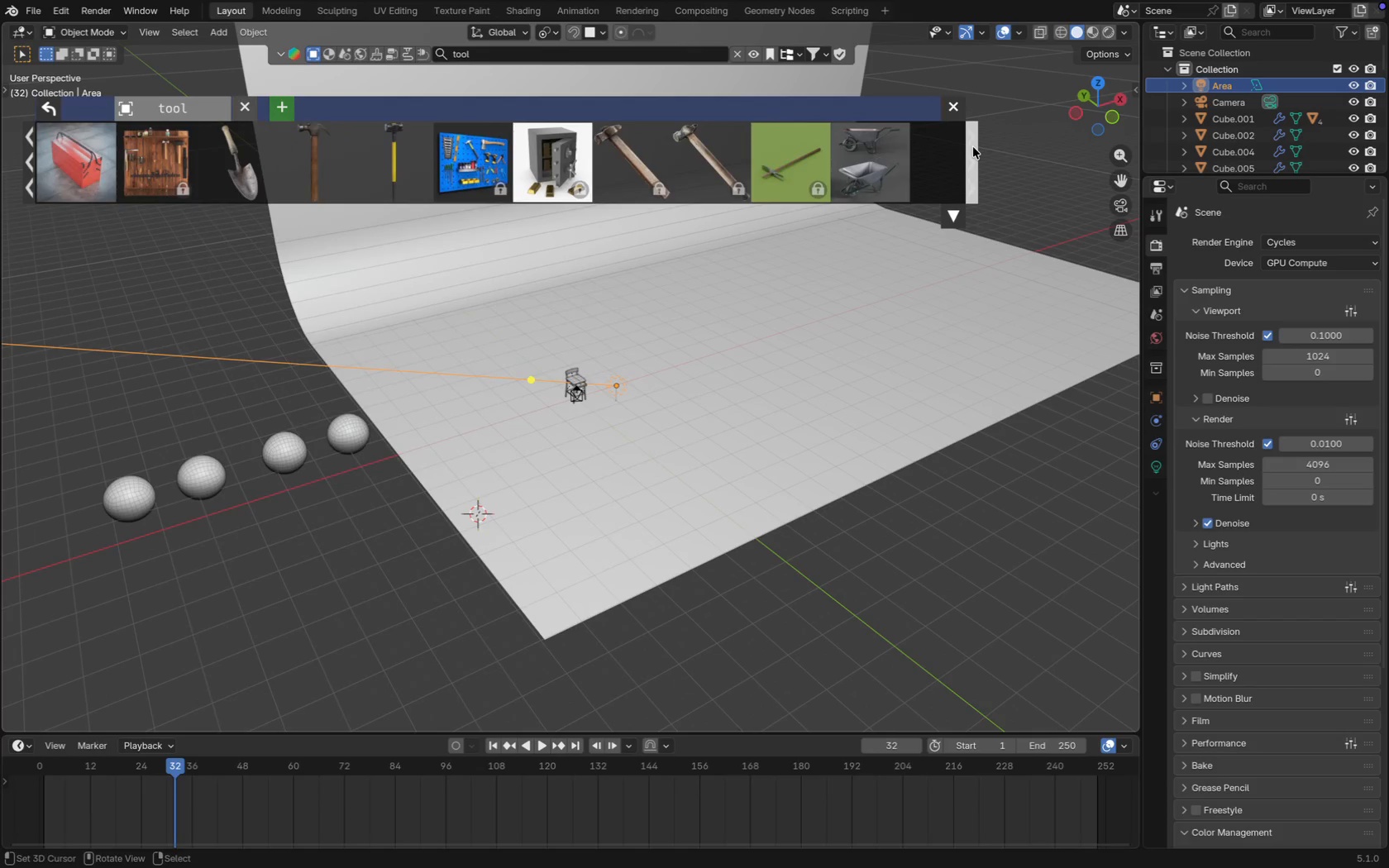 
left_click([973, 147])
 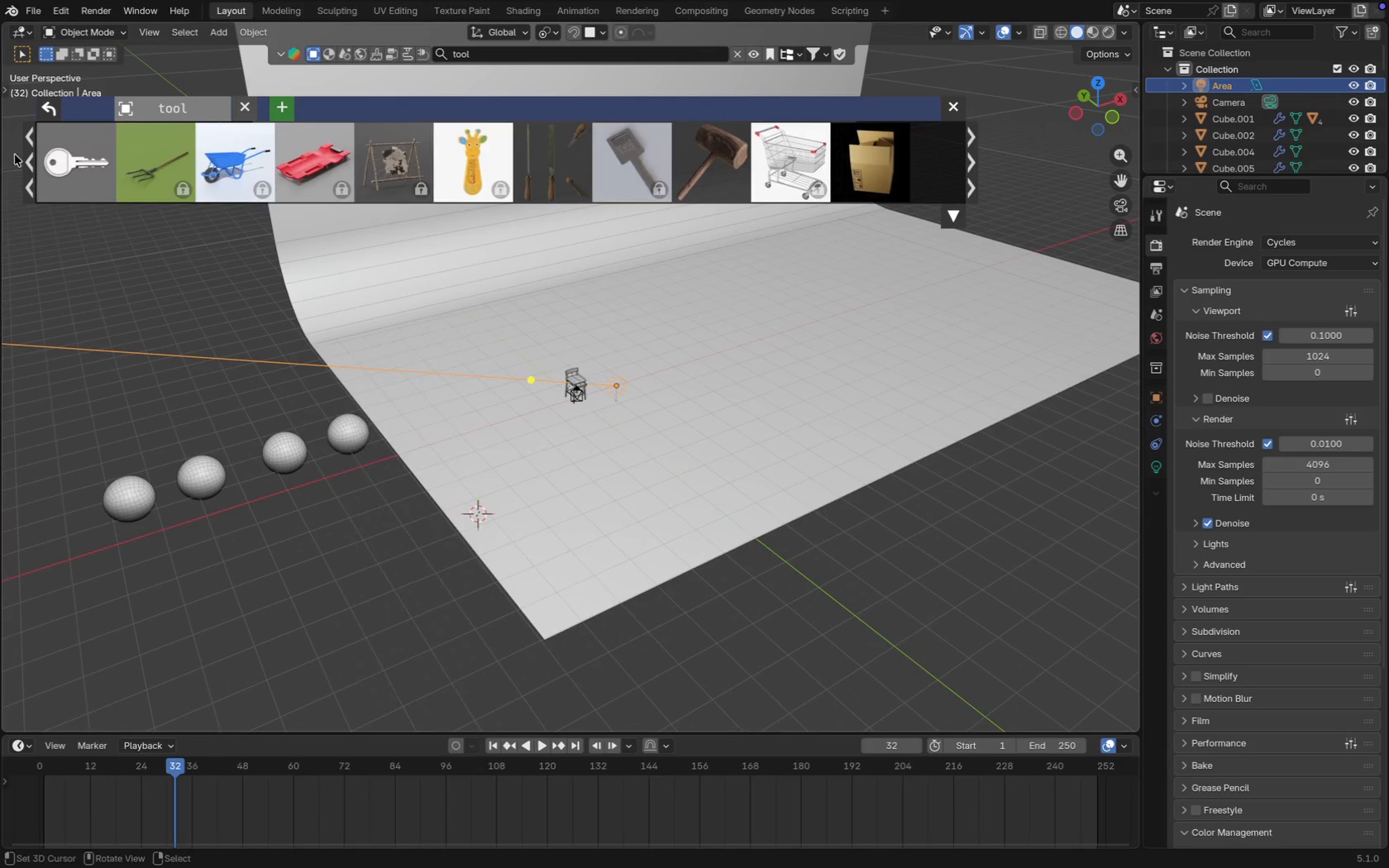 
double_click([31, 152])
 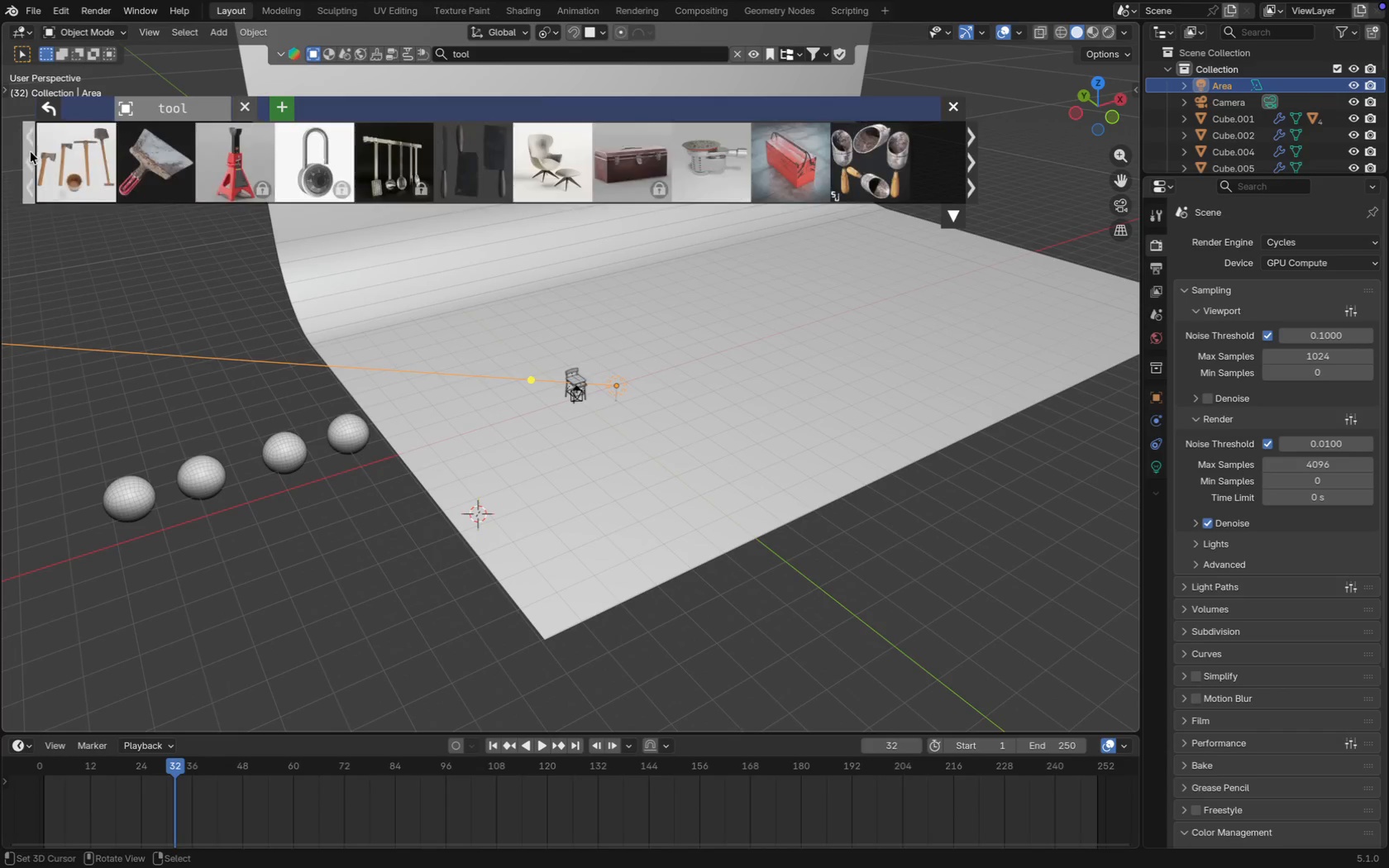 
triple_click([31, 152])
 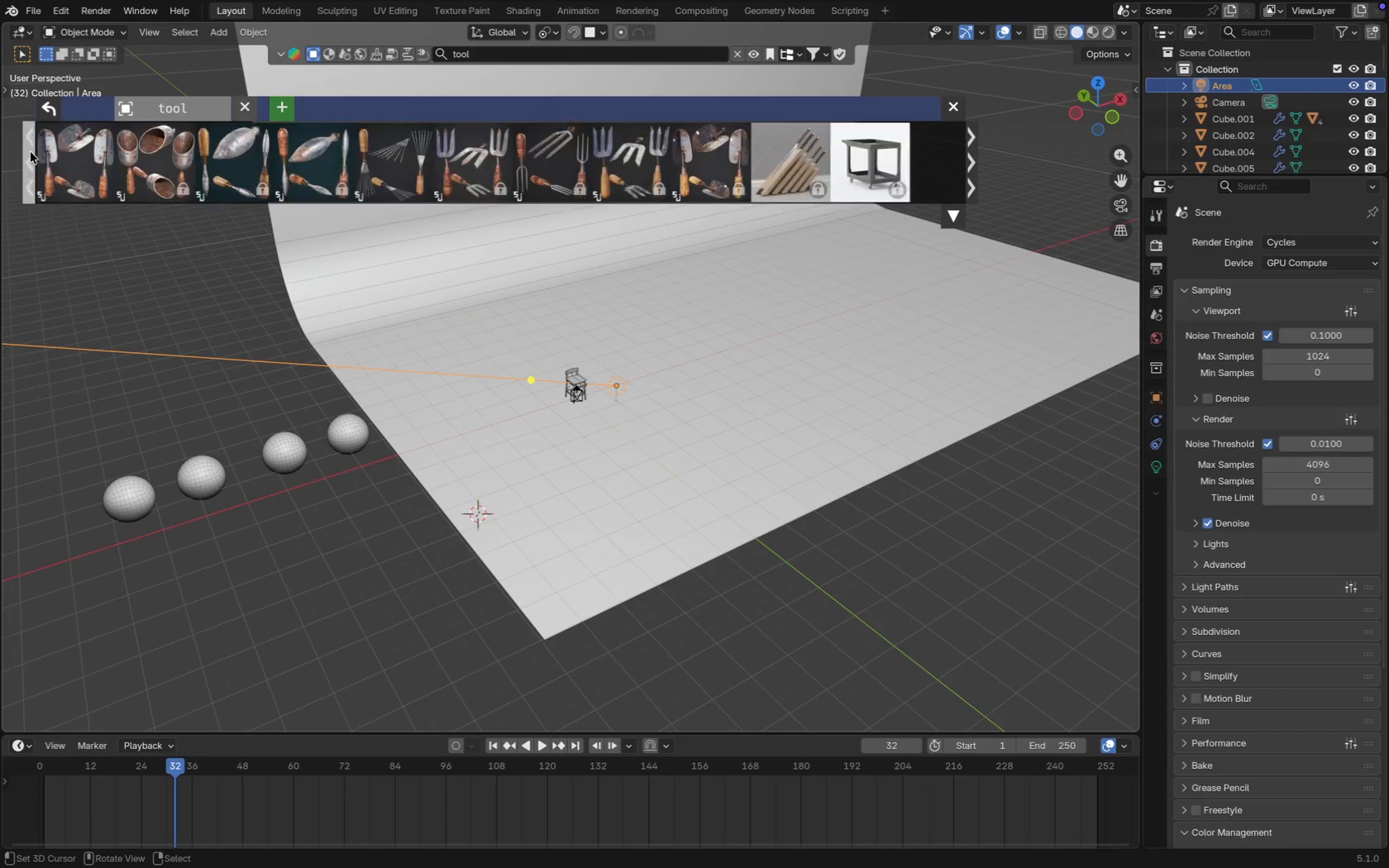 
triple_click([31, 152])
 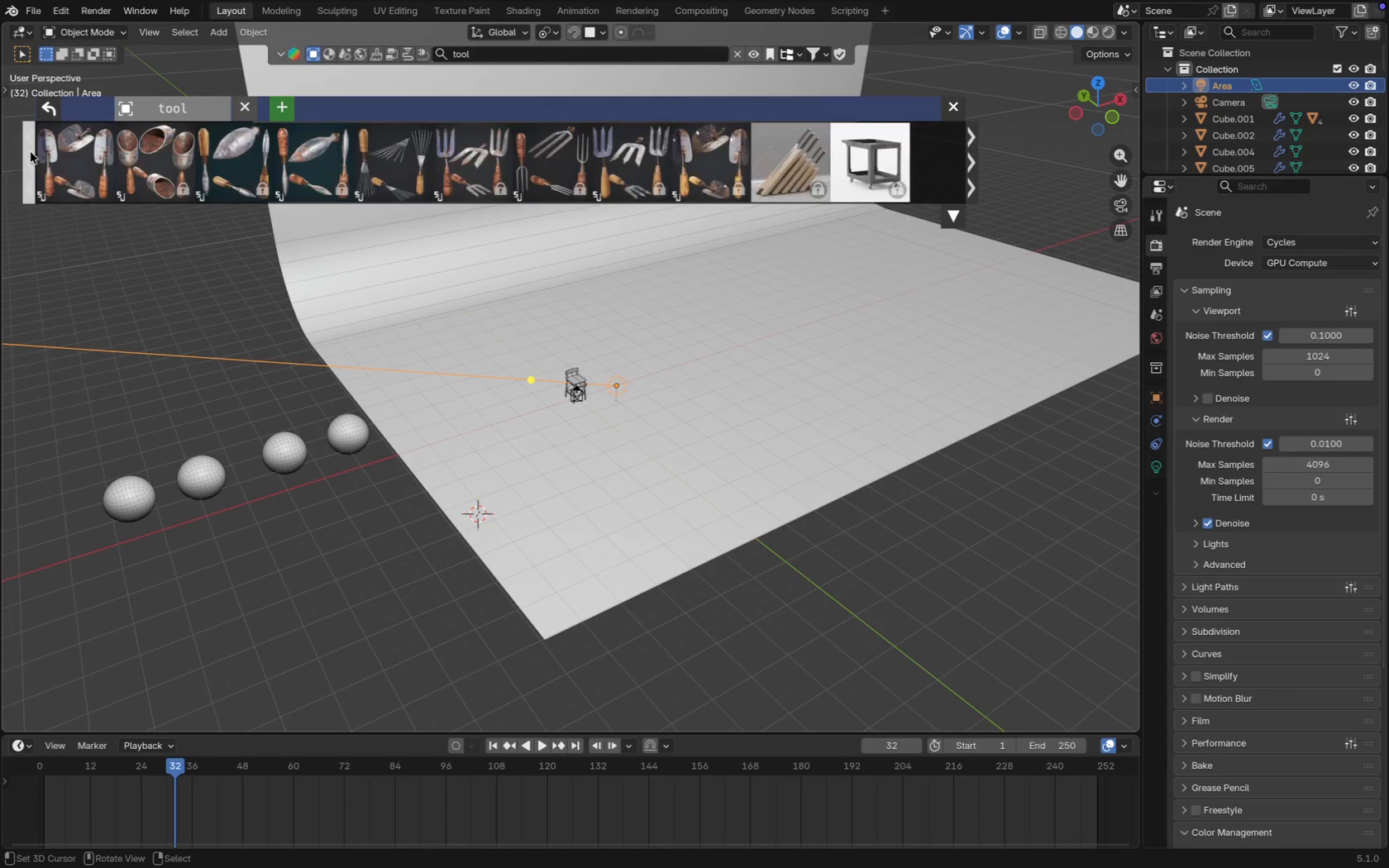 
triple_click([31, 152])
 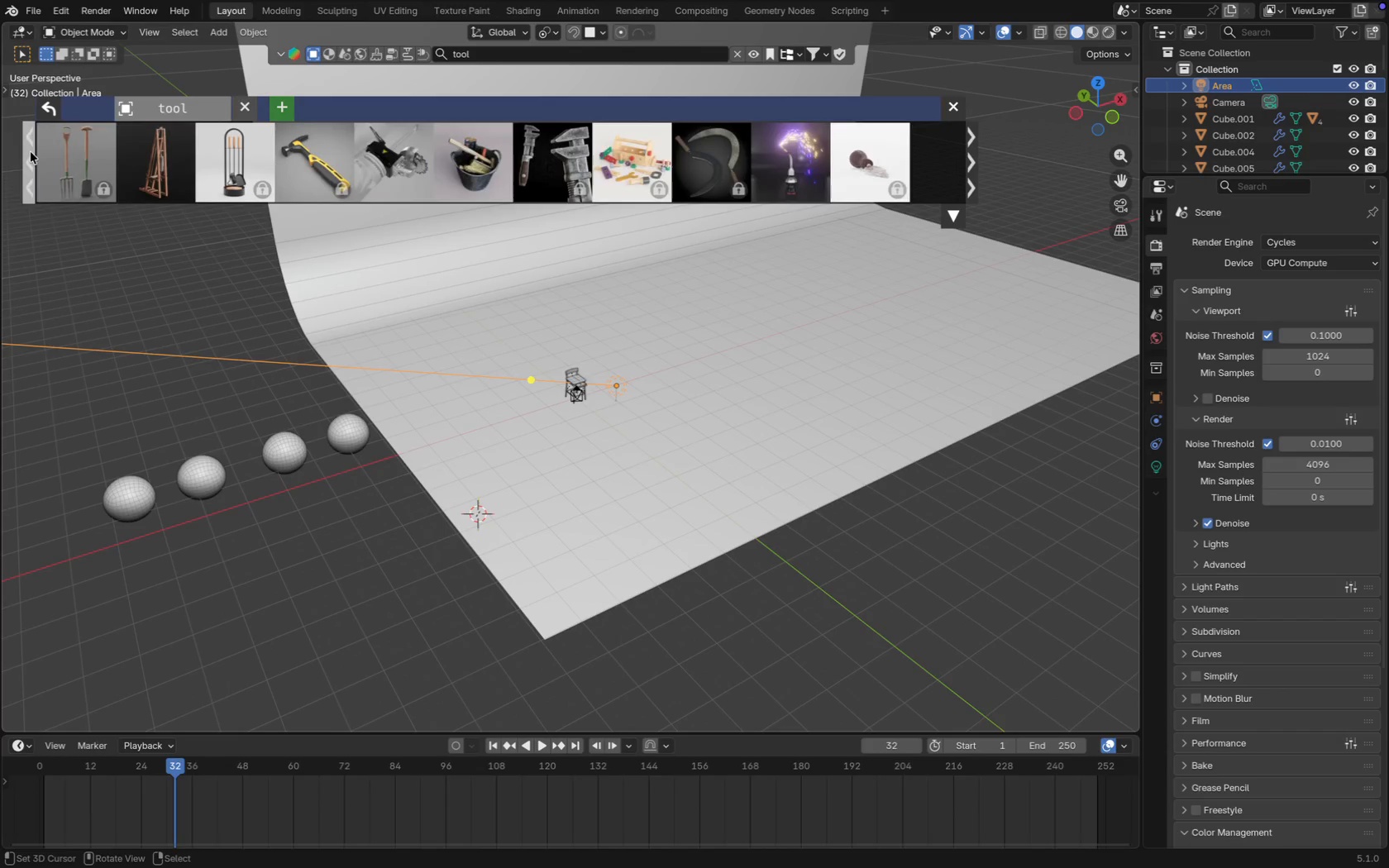 
triple_click([31, 152])
 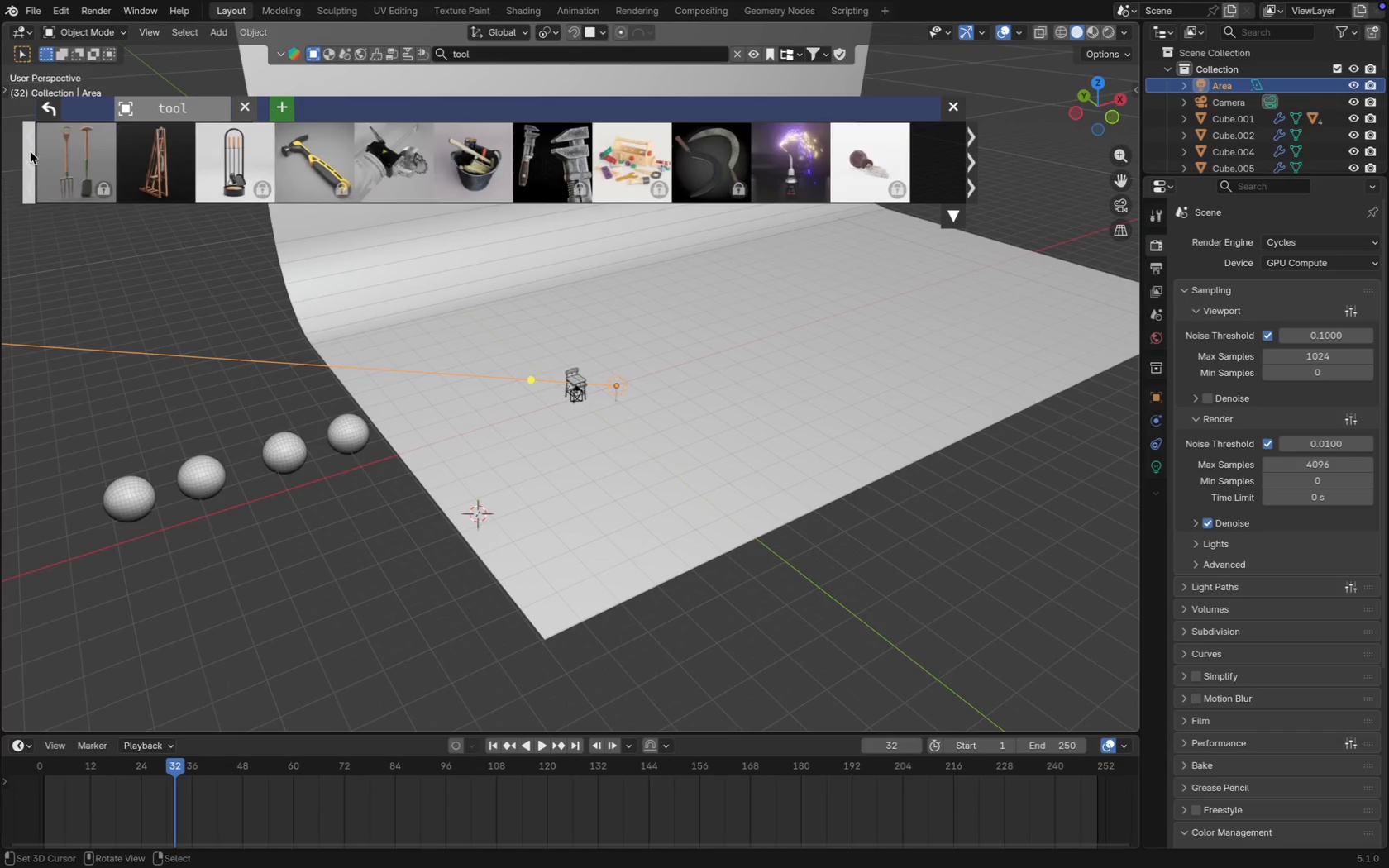 
triple_click([31, 152])
 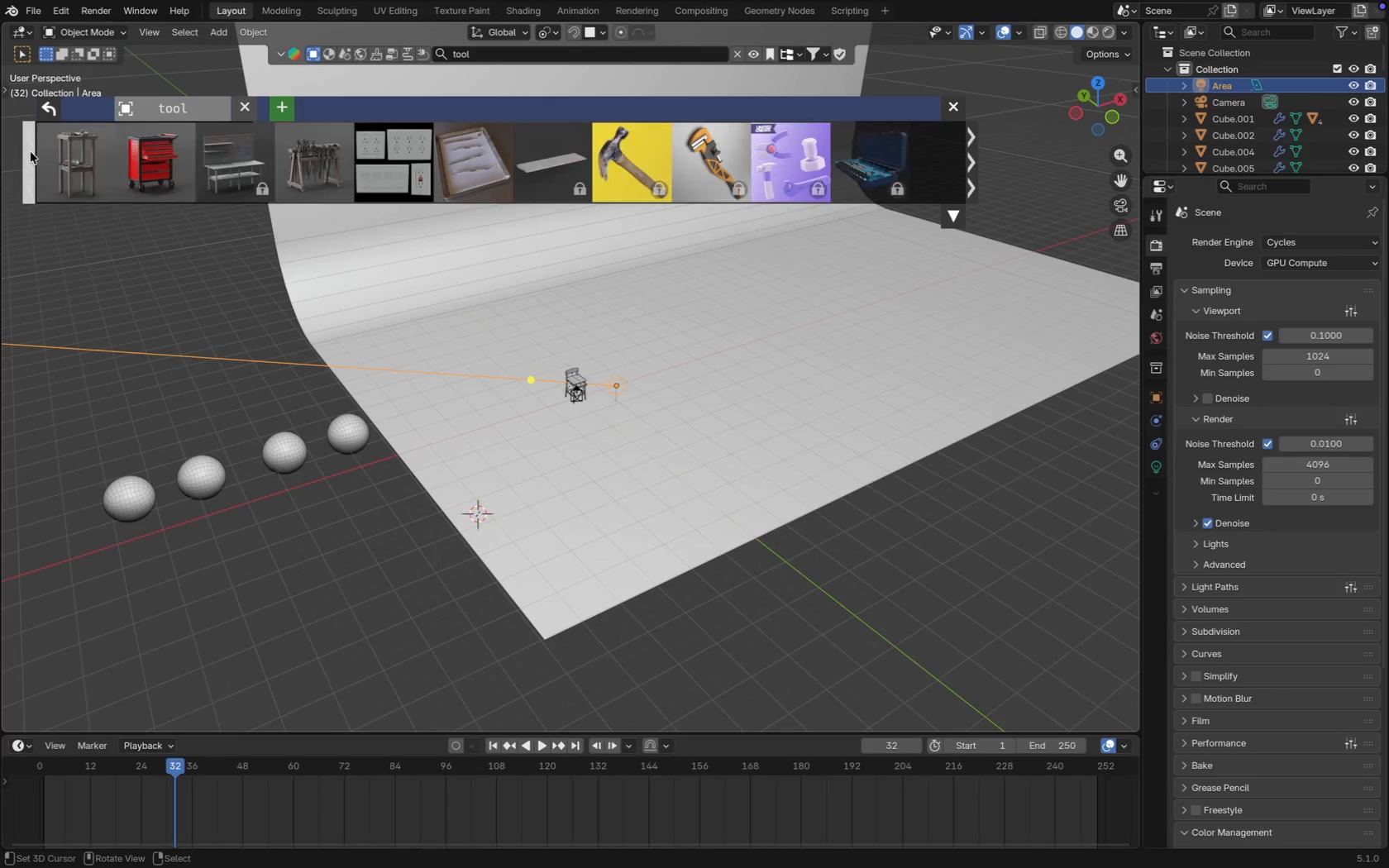 
left_click([31, 152])
 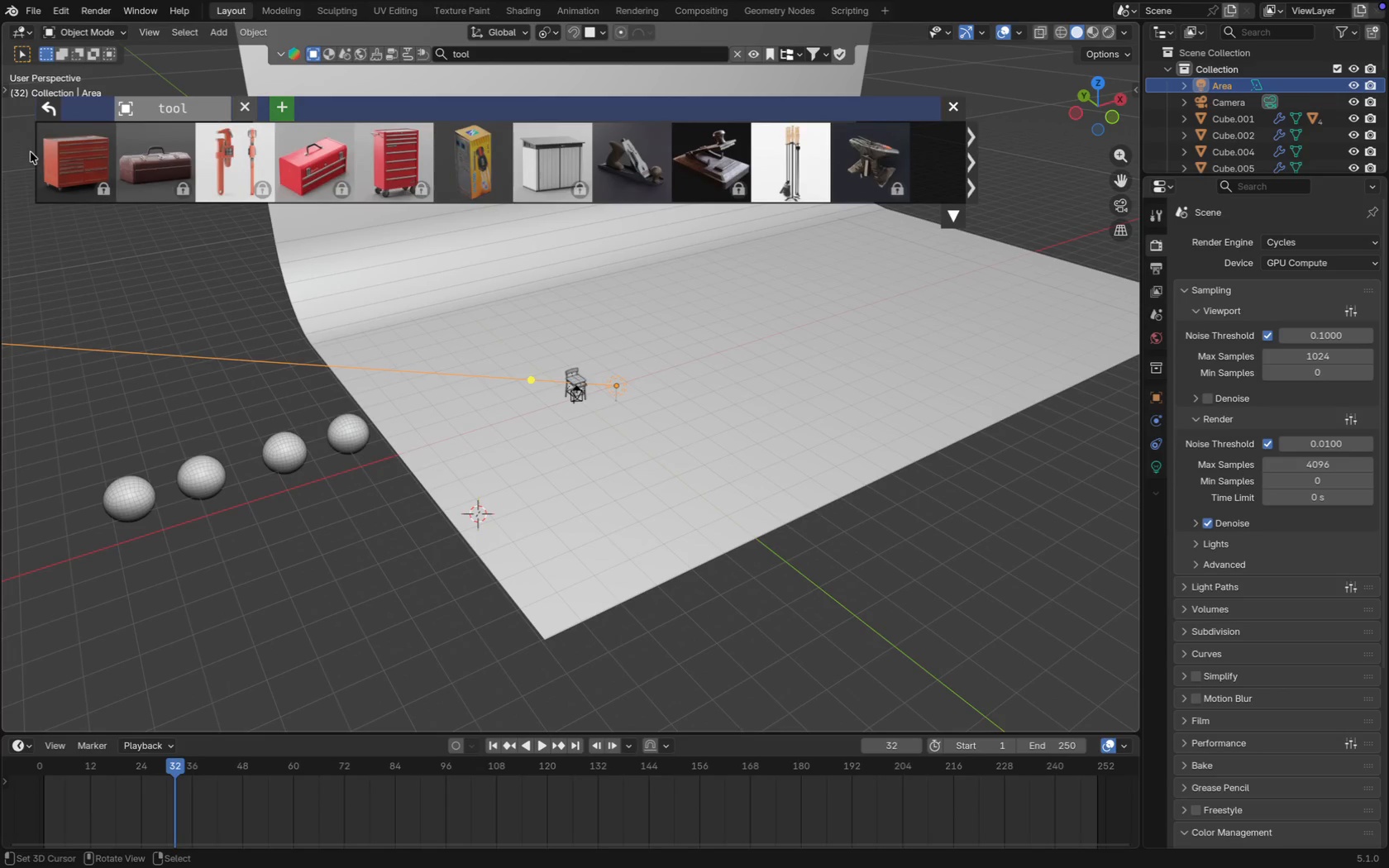 
left_click([31, 152])
 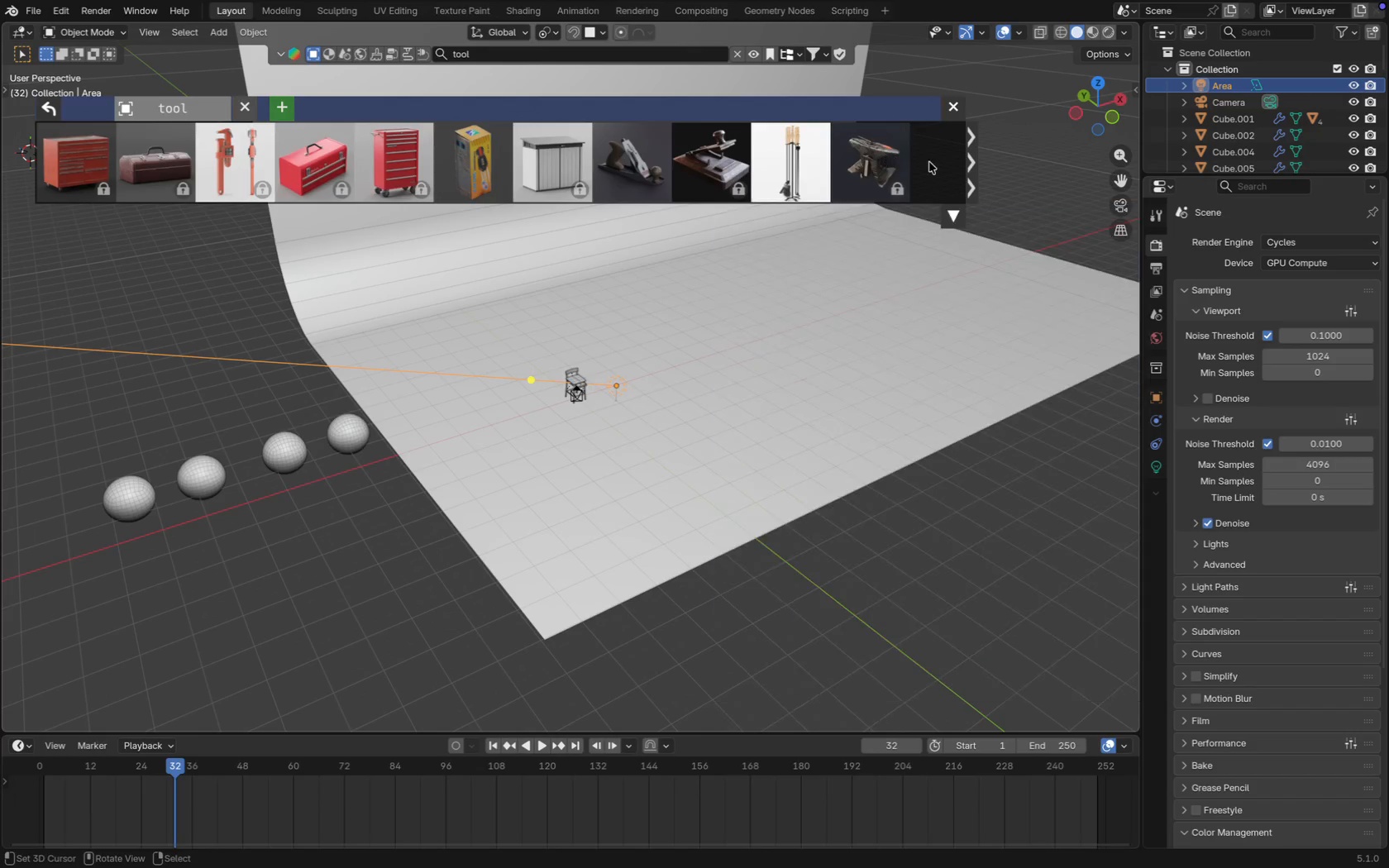 
left_click([972, 159])
 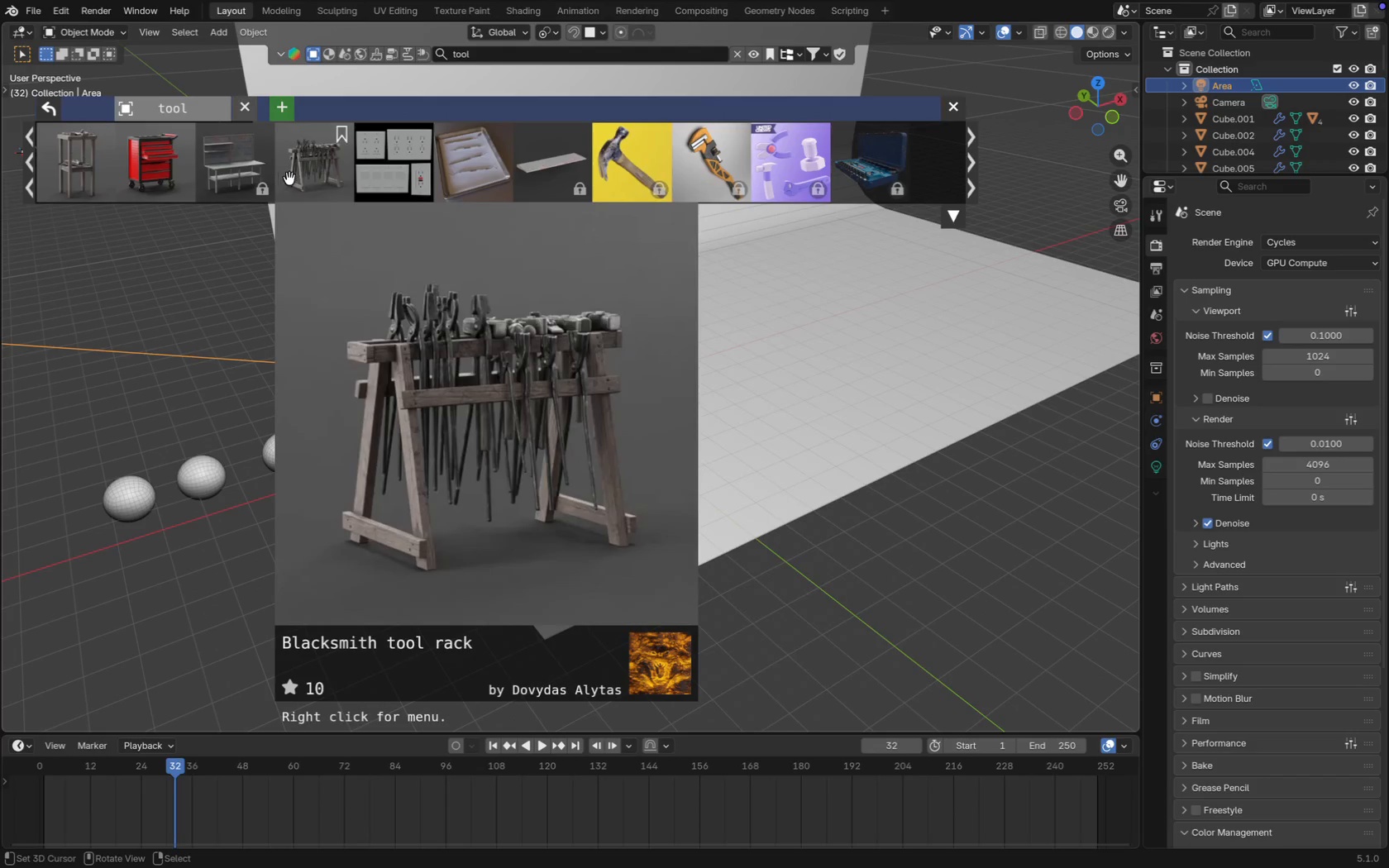 
left_click([296, 176])
 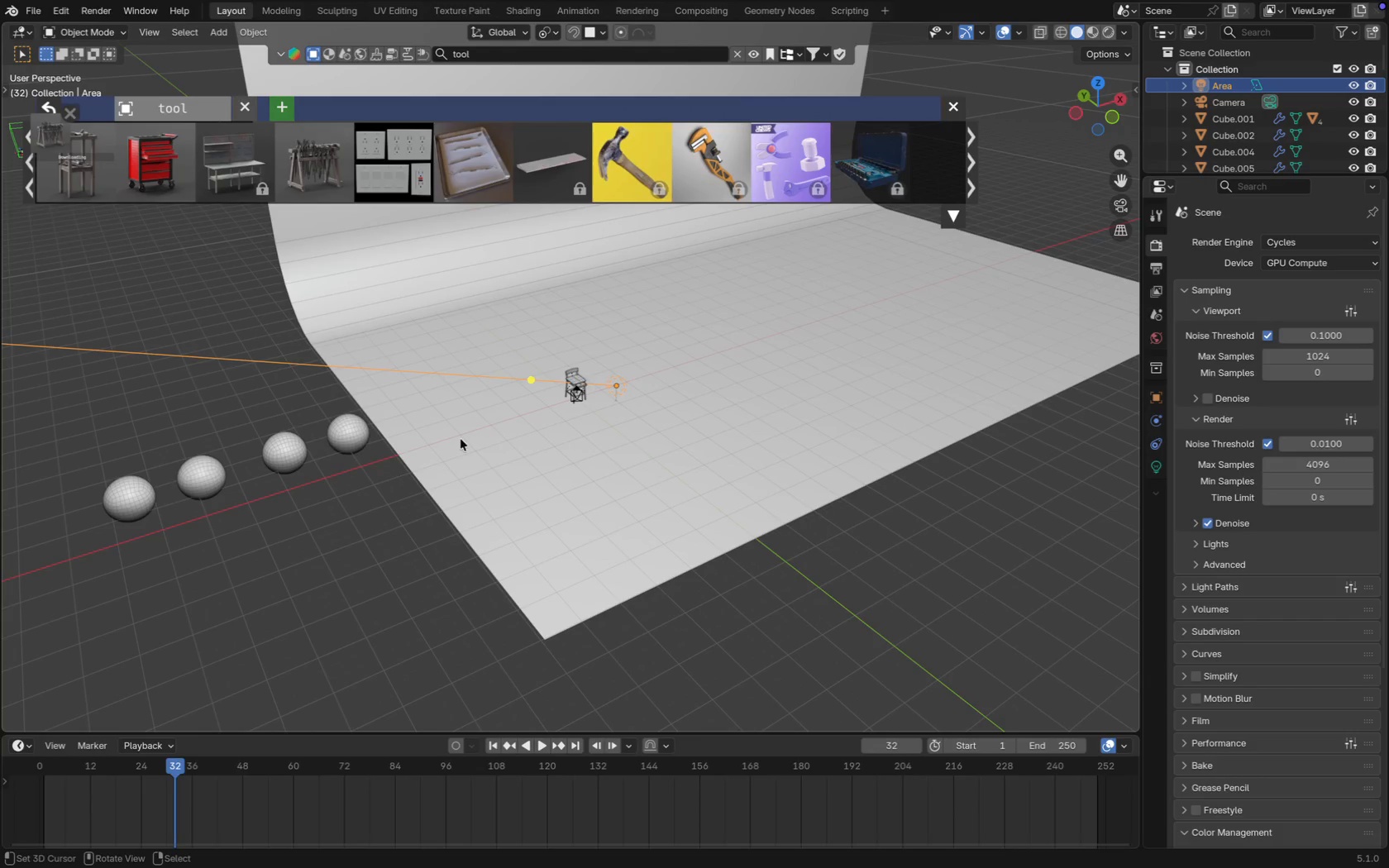 
scroll: coordinate [437, 435], scroll_direction: down, amount: 6.0
 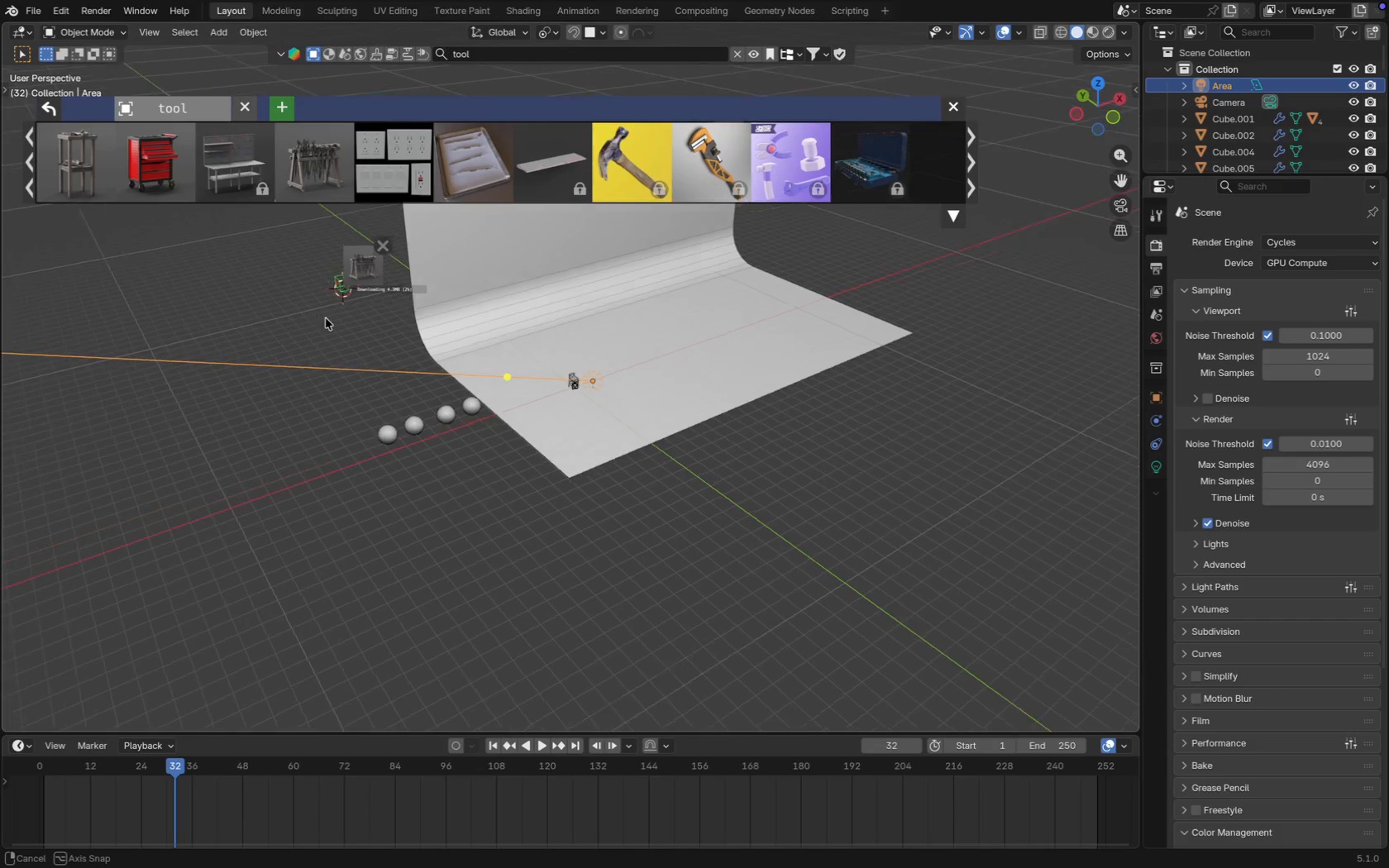 
hold_key(key=ShiftRight, duration=0.44)
 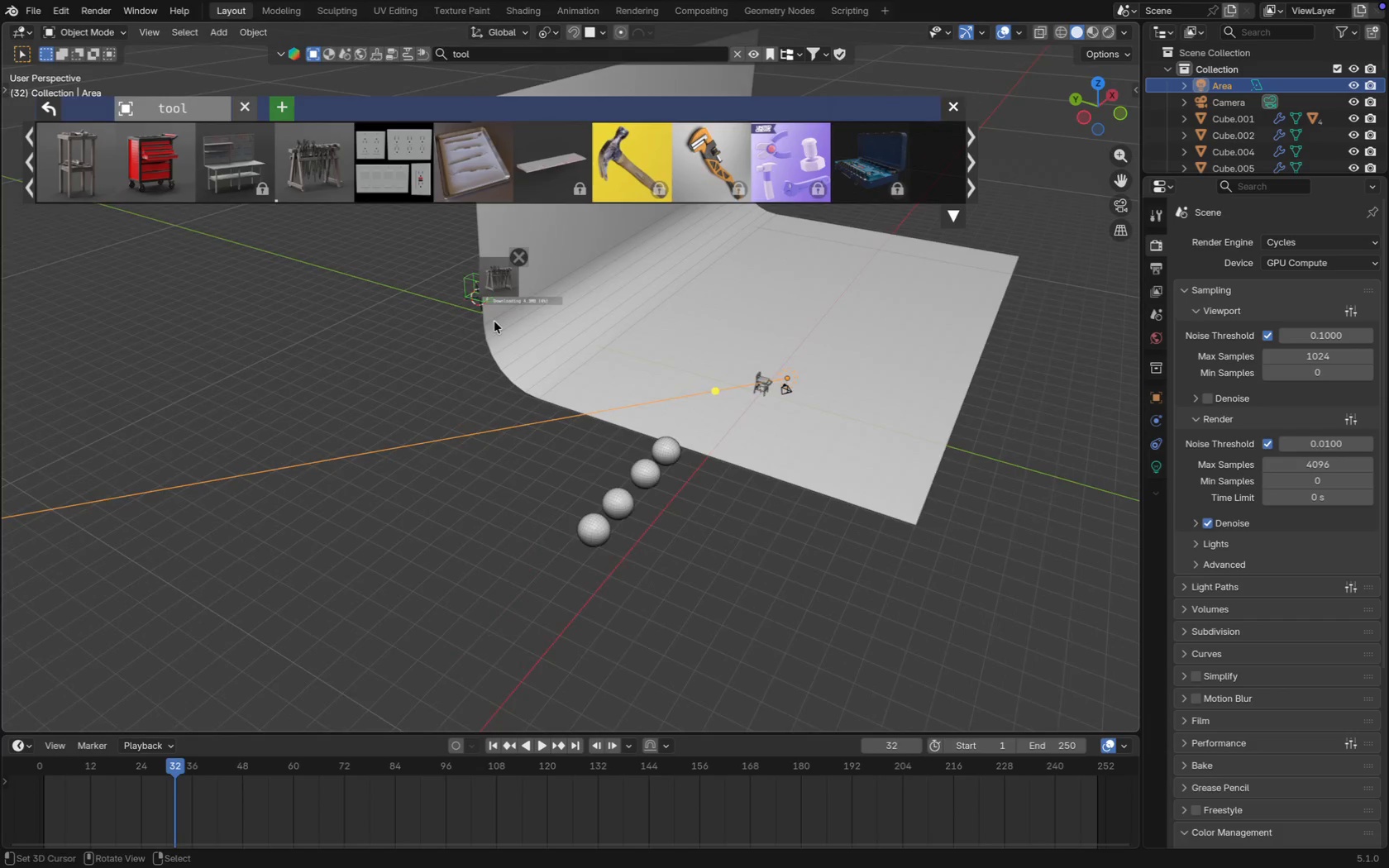 
hold_key(key=ShiftRight, duration=0.71)
 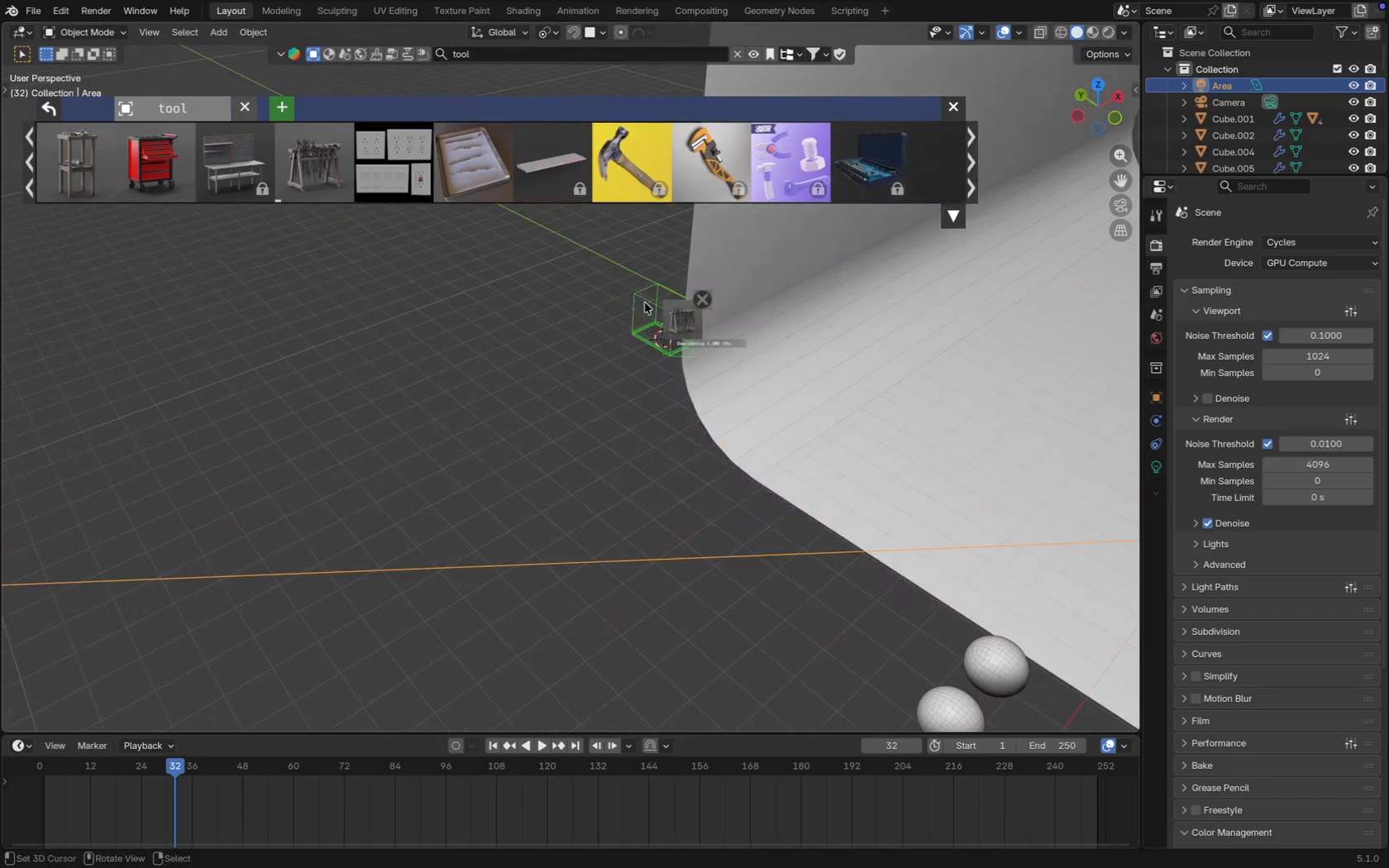 
scroll: coordinate [651, 302], scroll_direction: up, amount: 6.0
 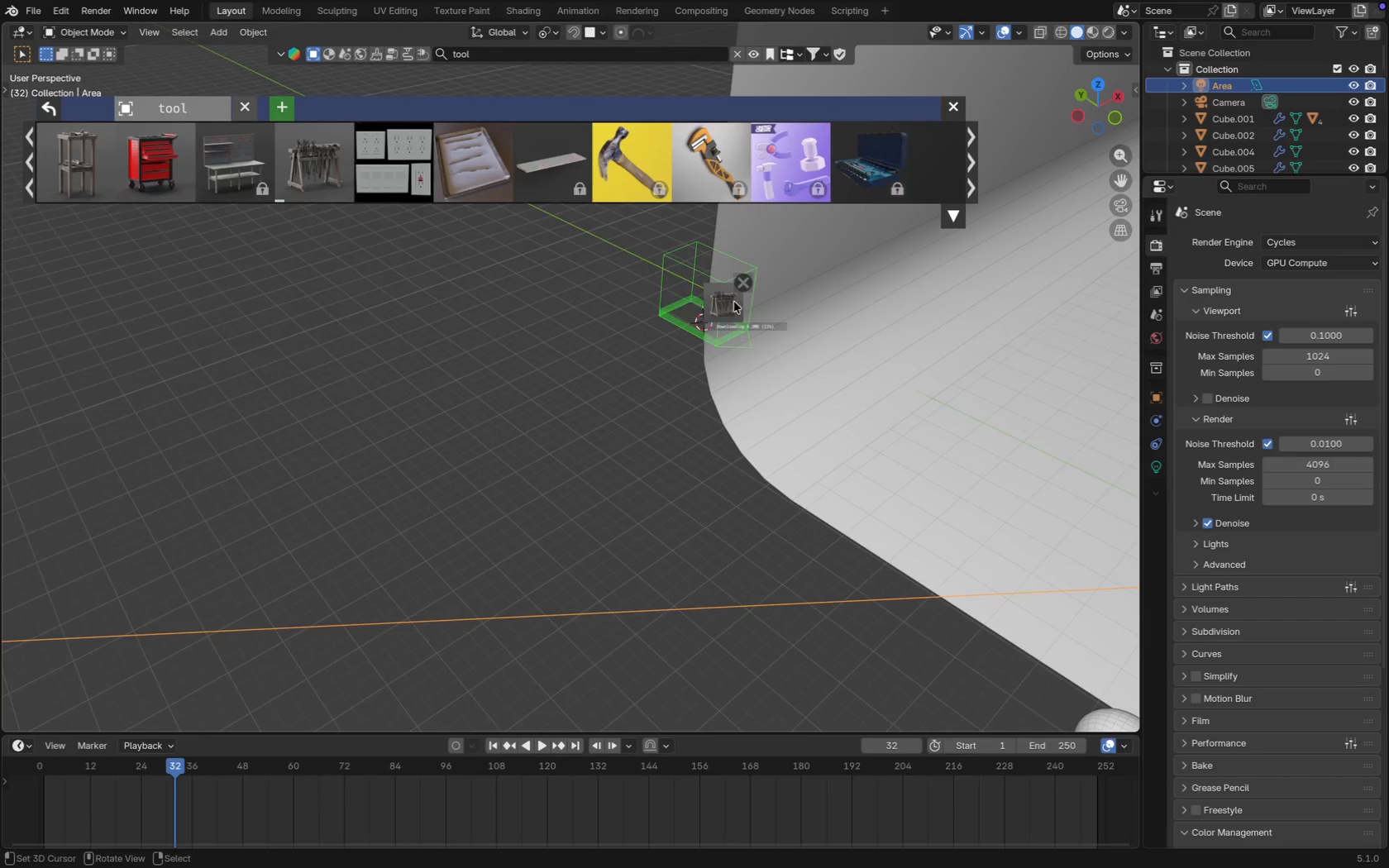 
hold_key(key=ShiftRight, duration=2.08)
 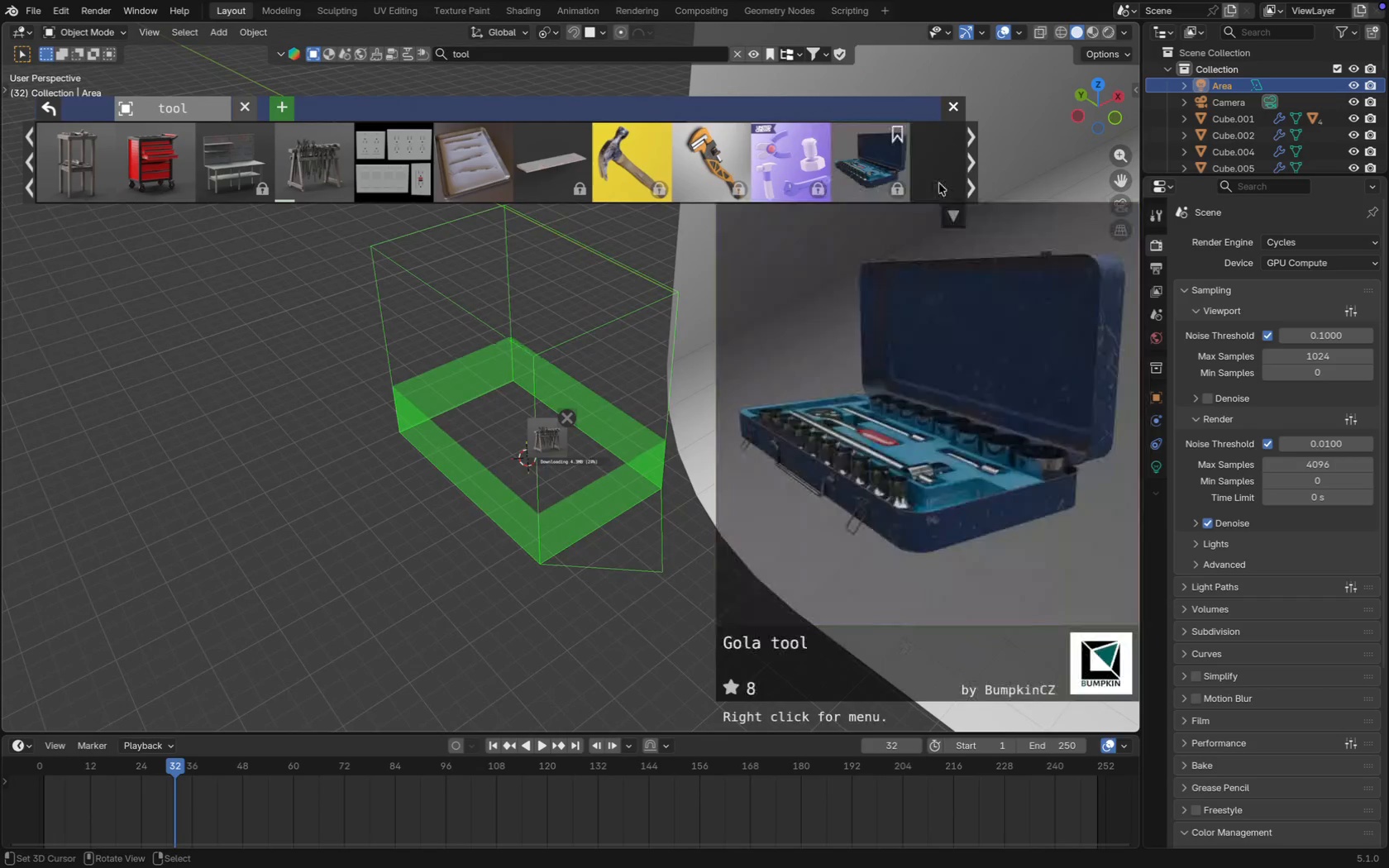 
scroll: coordinate [735, 302], scroll_direction: up, amount: 2.0
 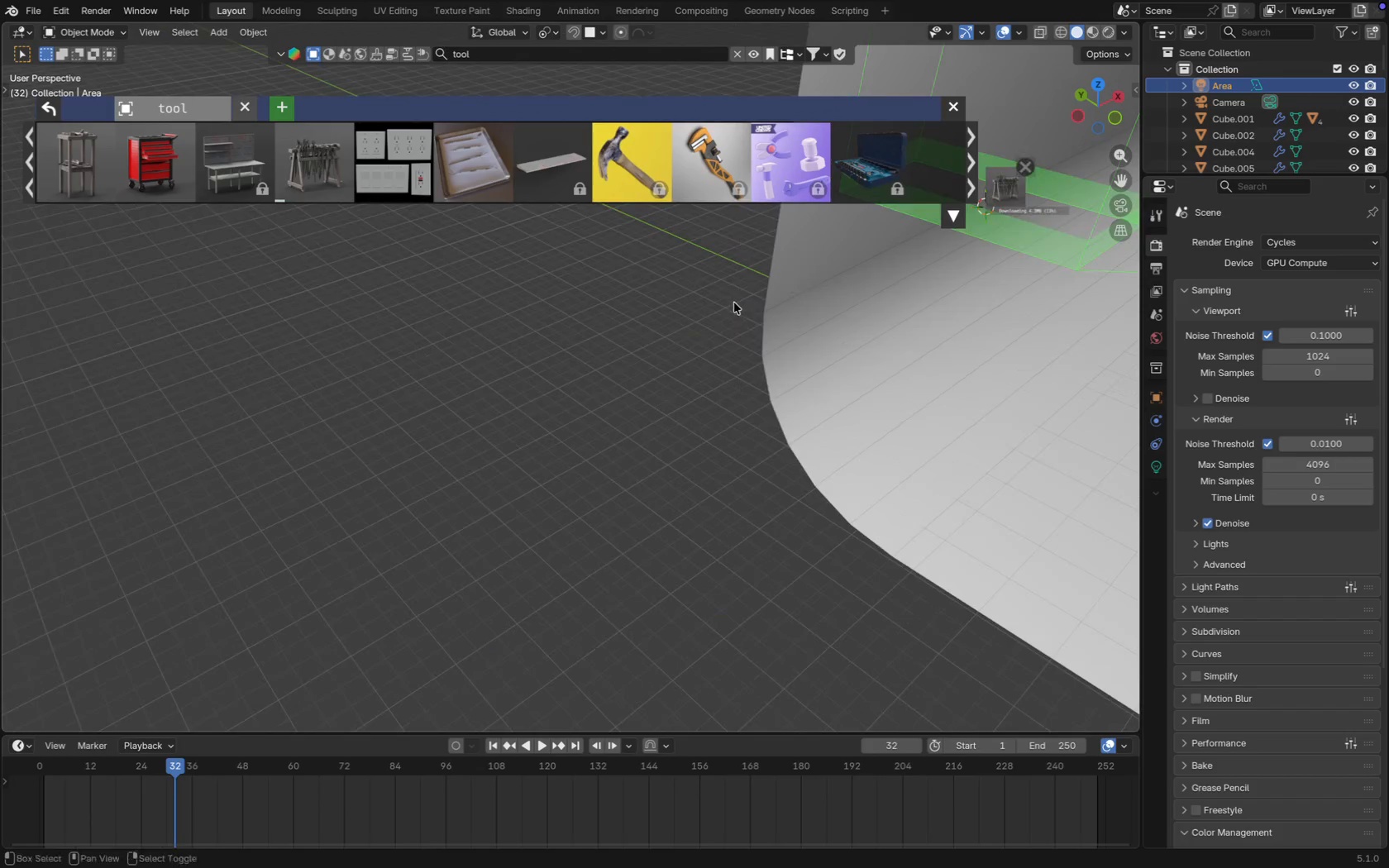 
left_click([970, 184])
 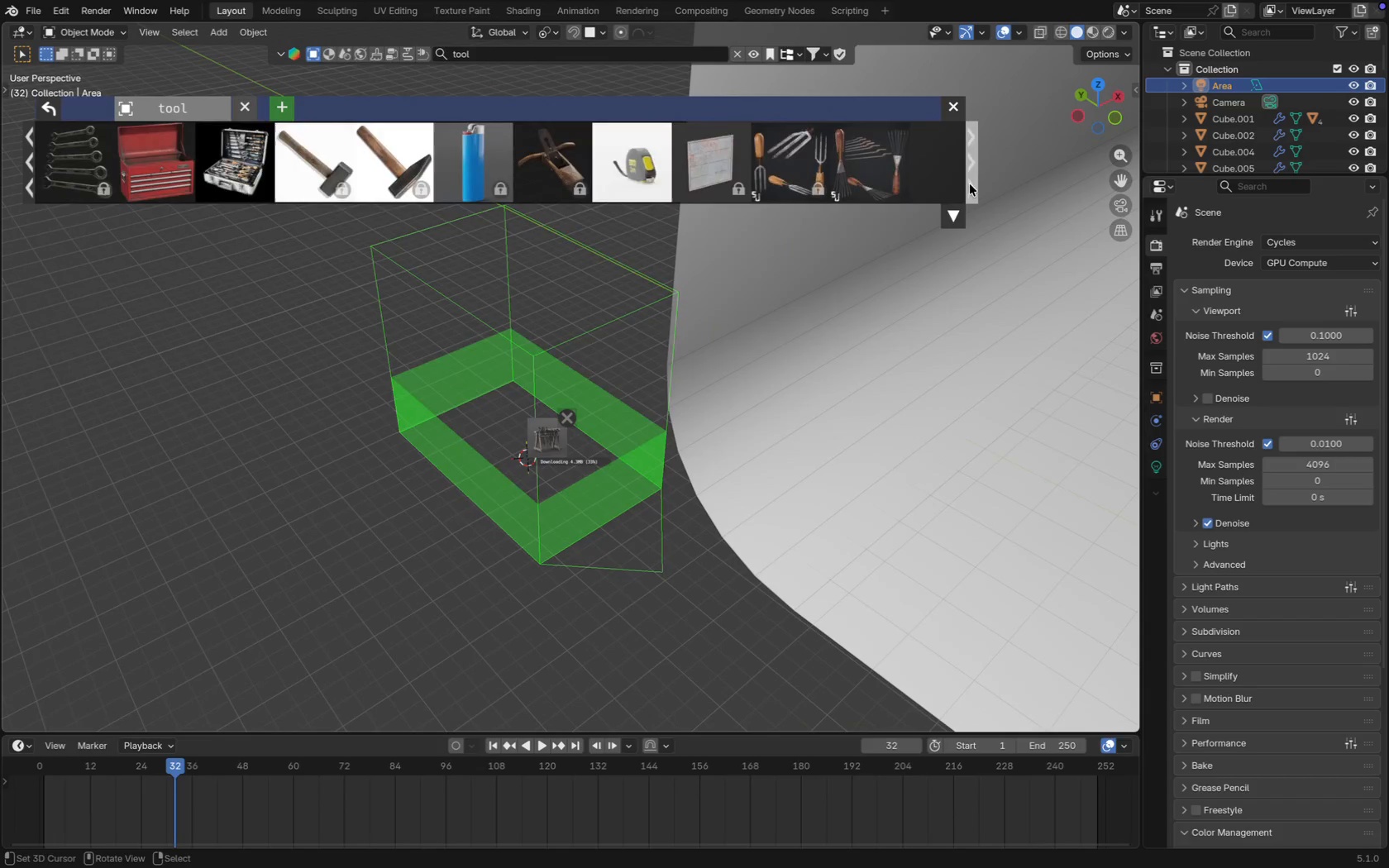 
double_click([970, 184])
 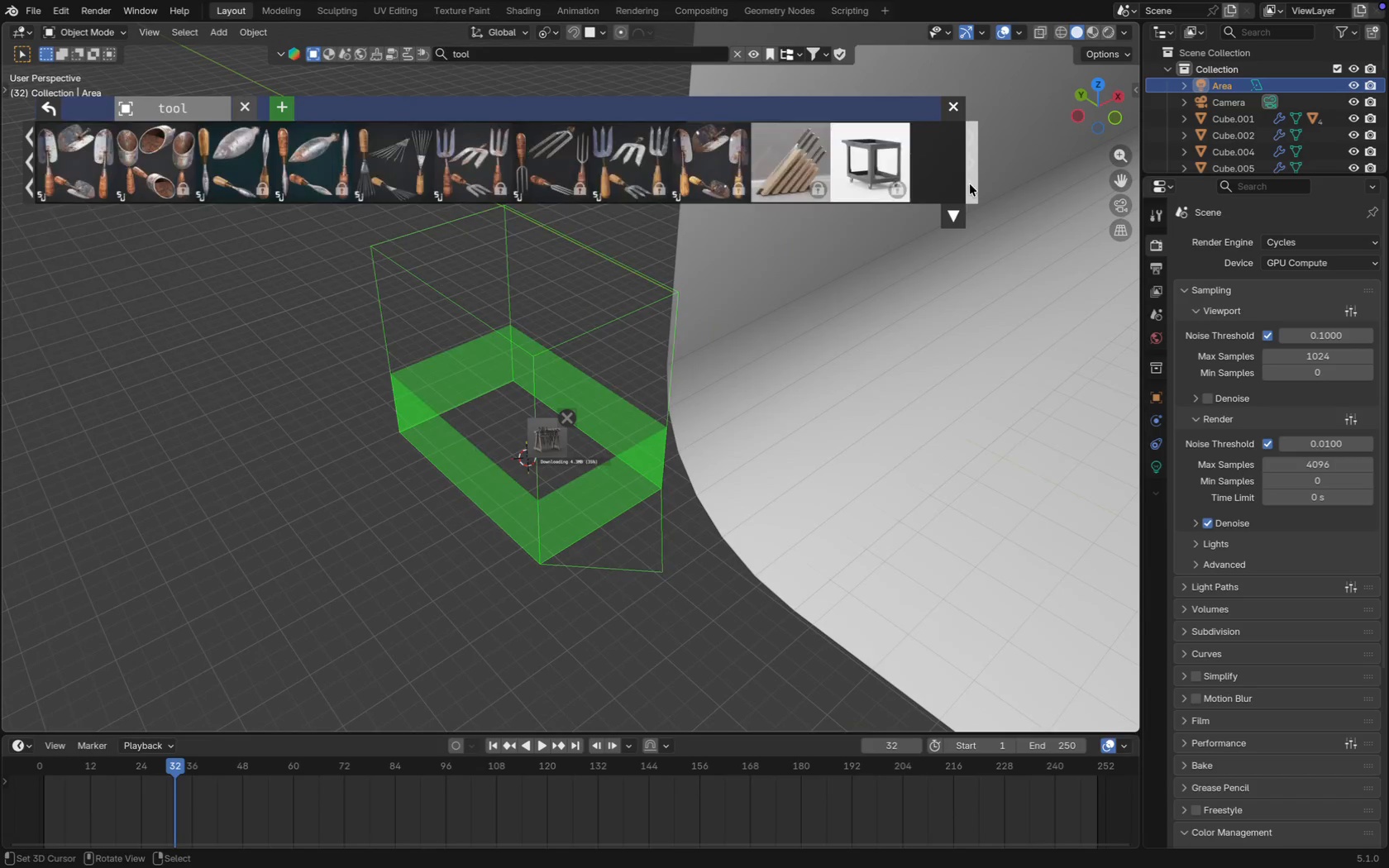 
triple_click([970, 184])
 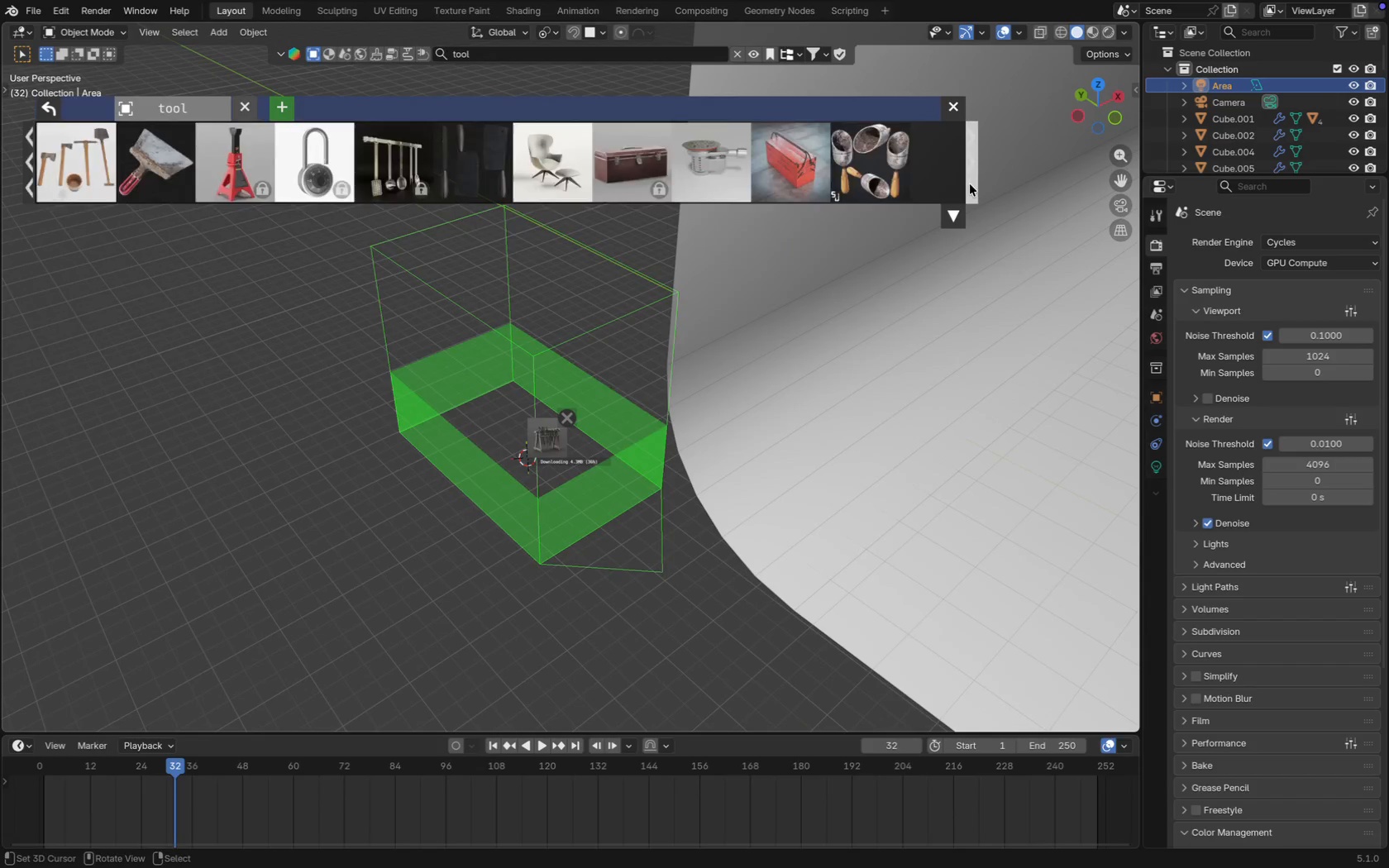 
triple_click([970, 184])
 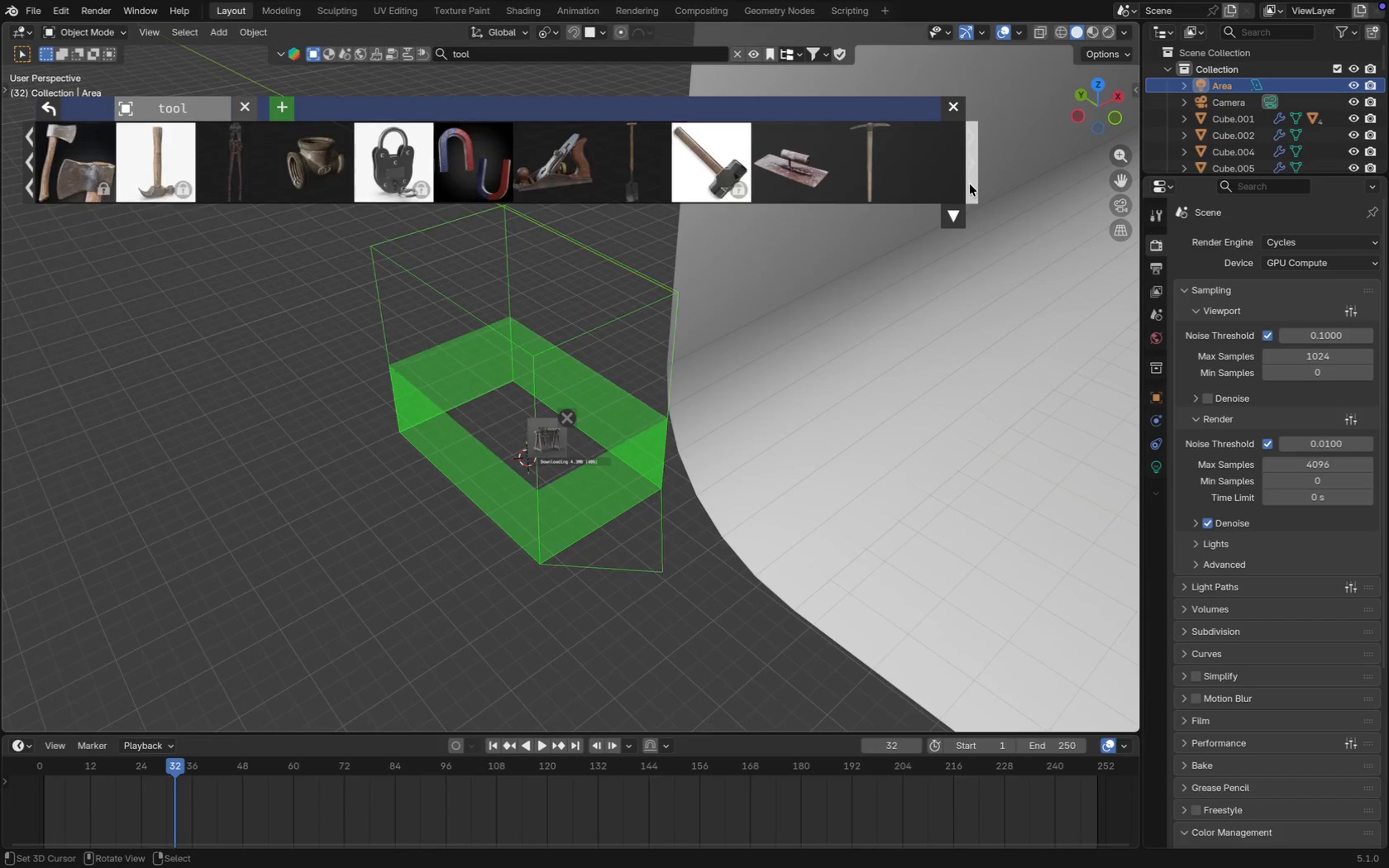 
left_click([970, 184])
 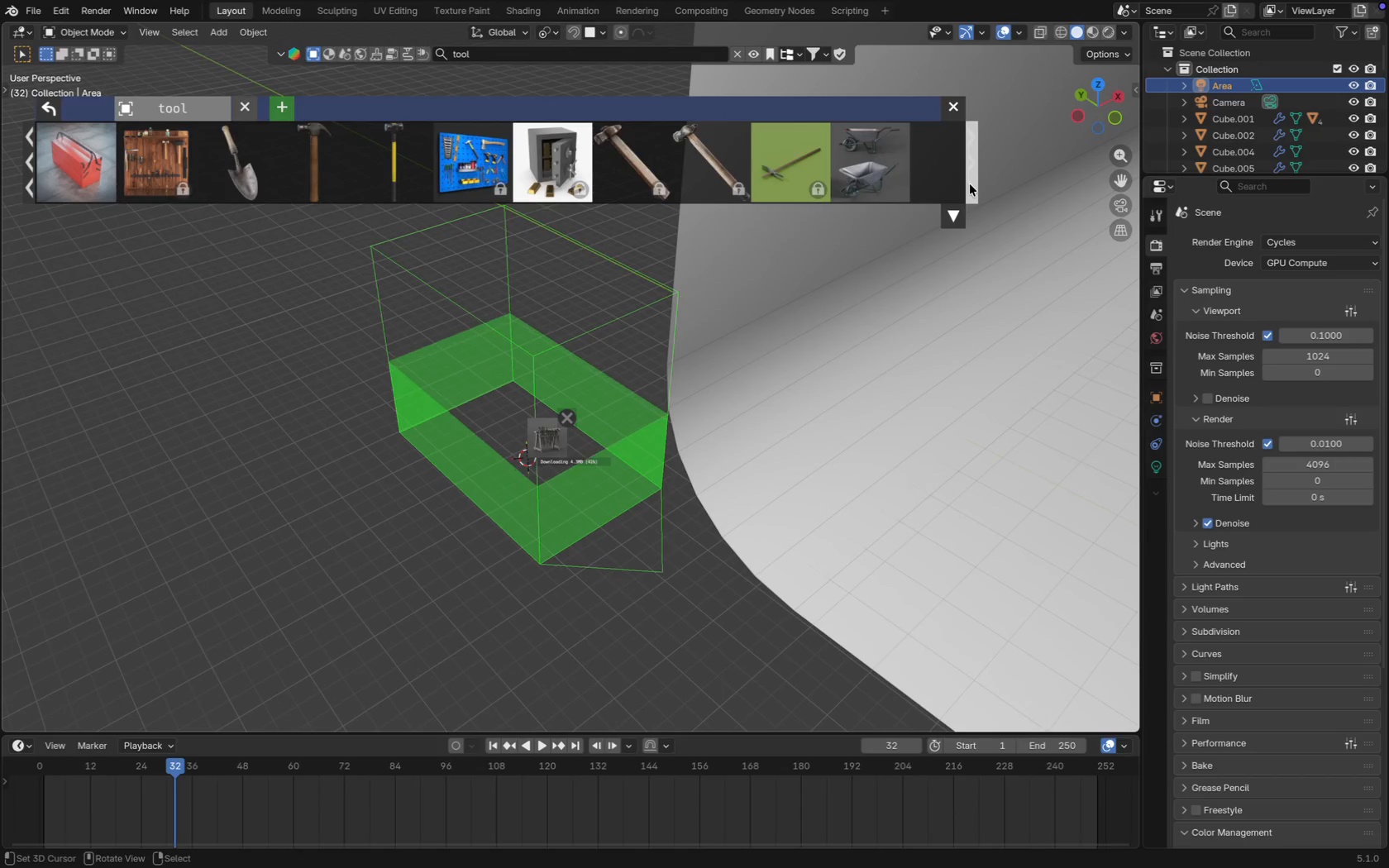 
left_click([970, 184])
 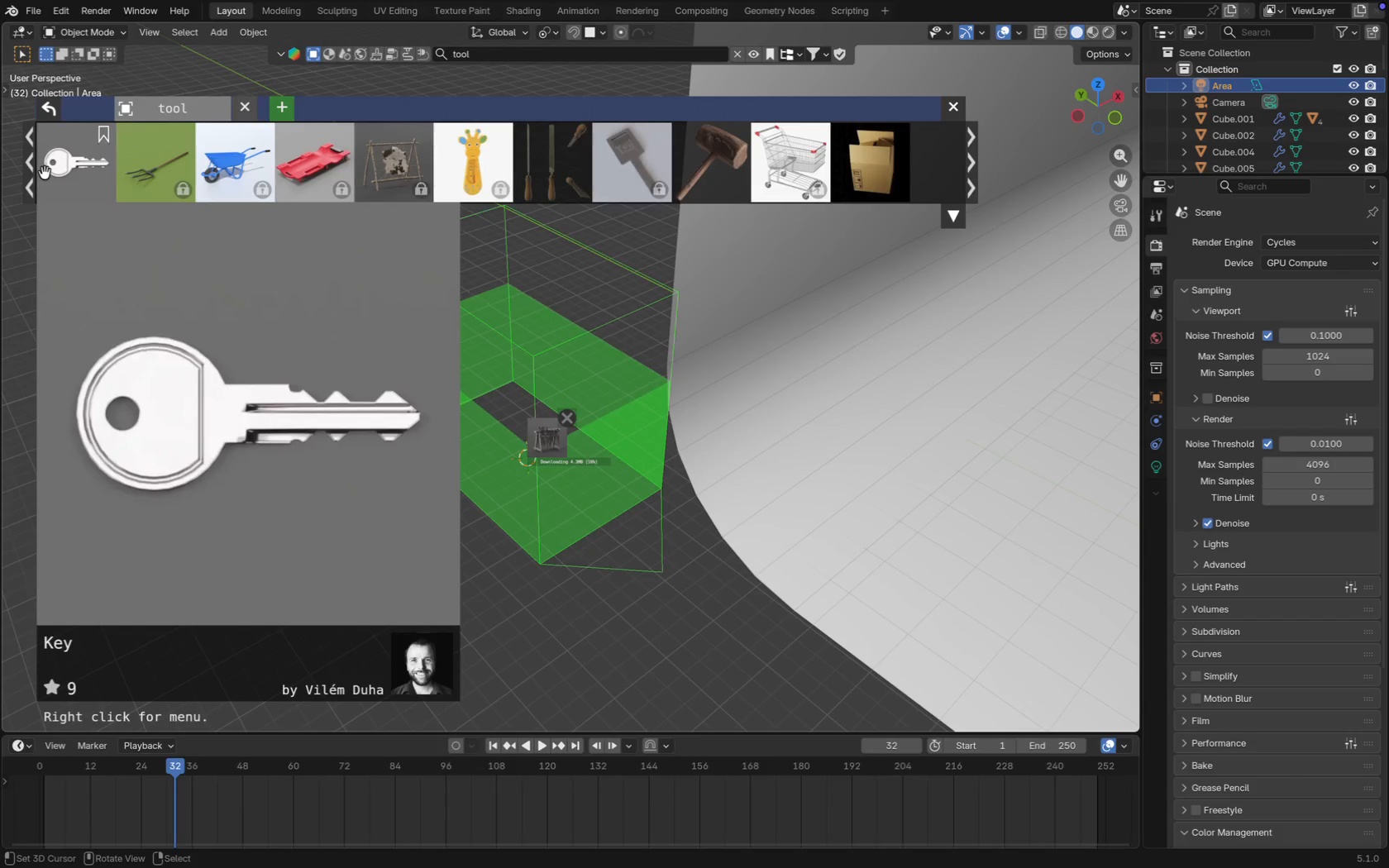 
wait(9.81)
 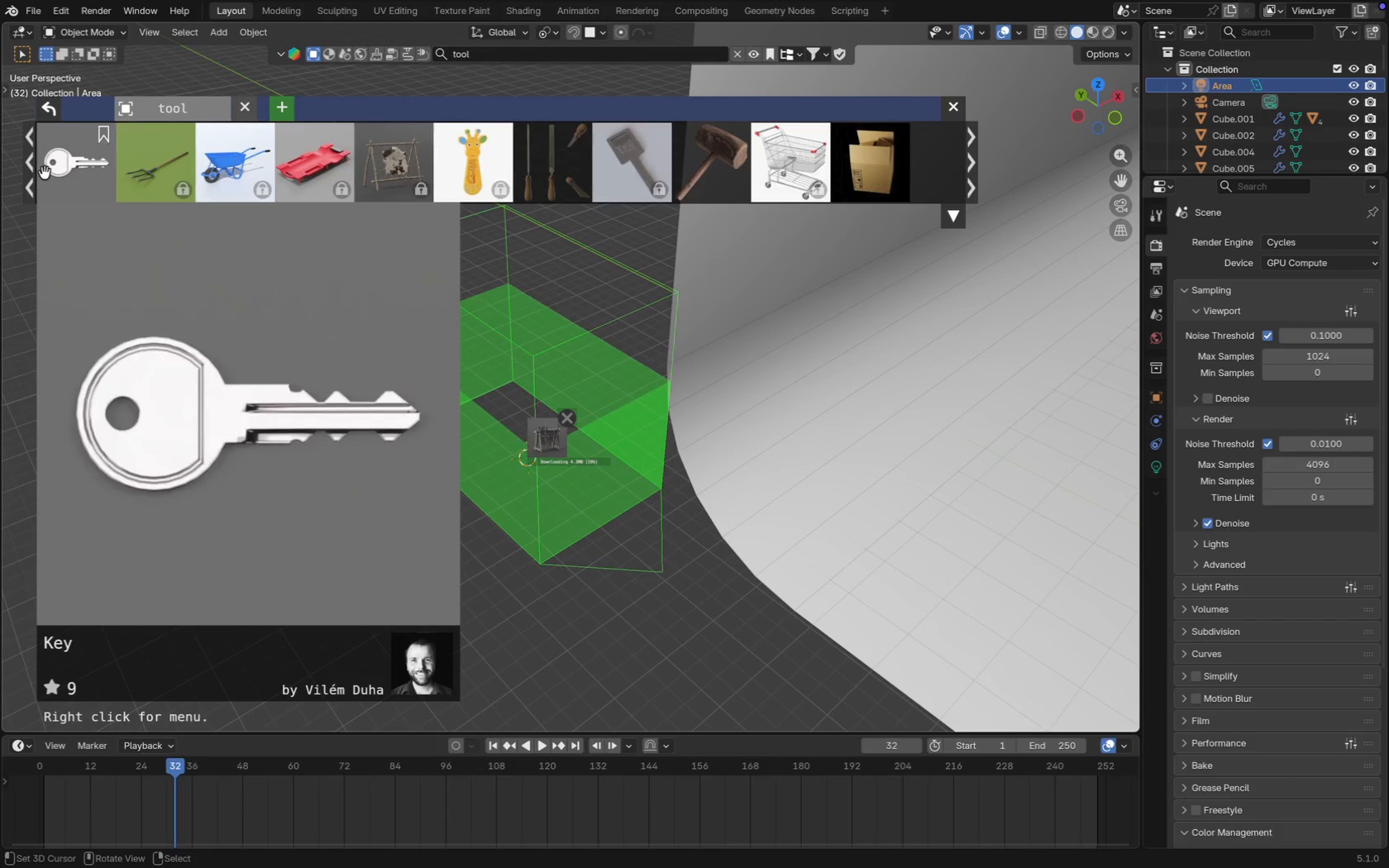 
left_click([973, 178])
 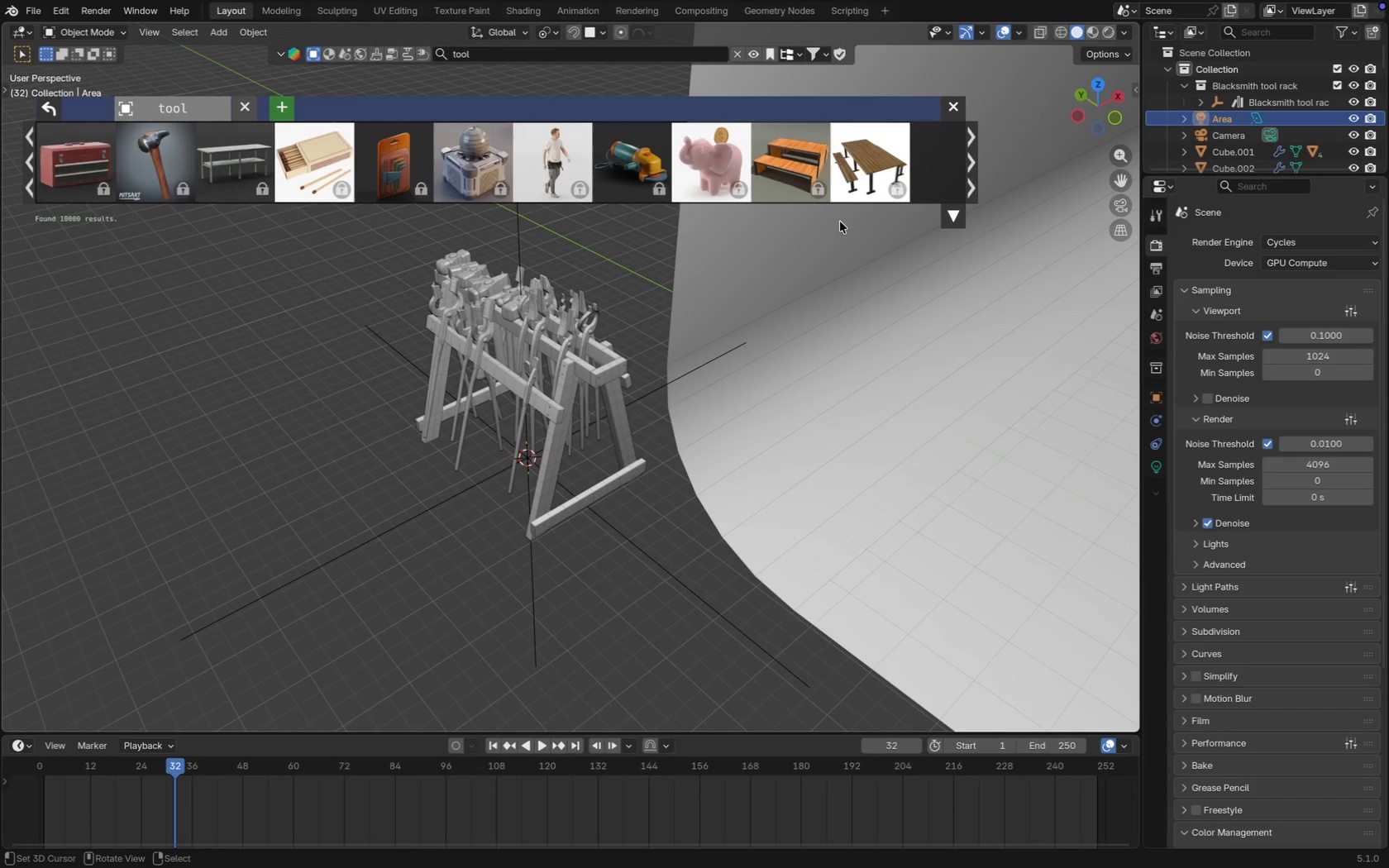 
wait(5.25)
 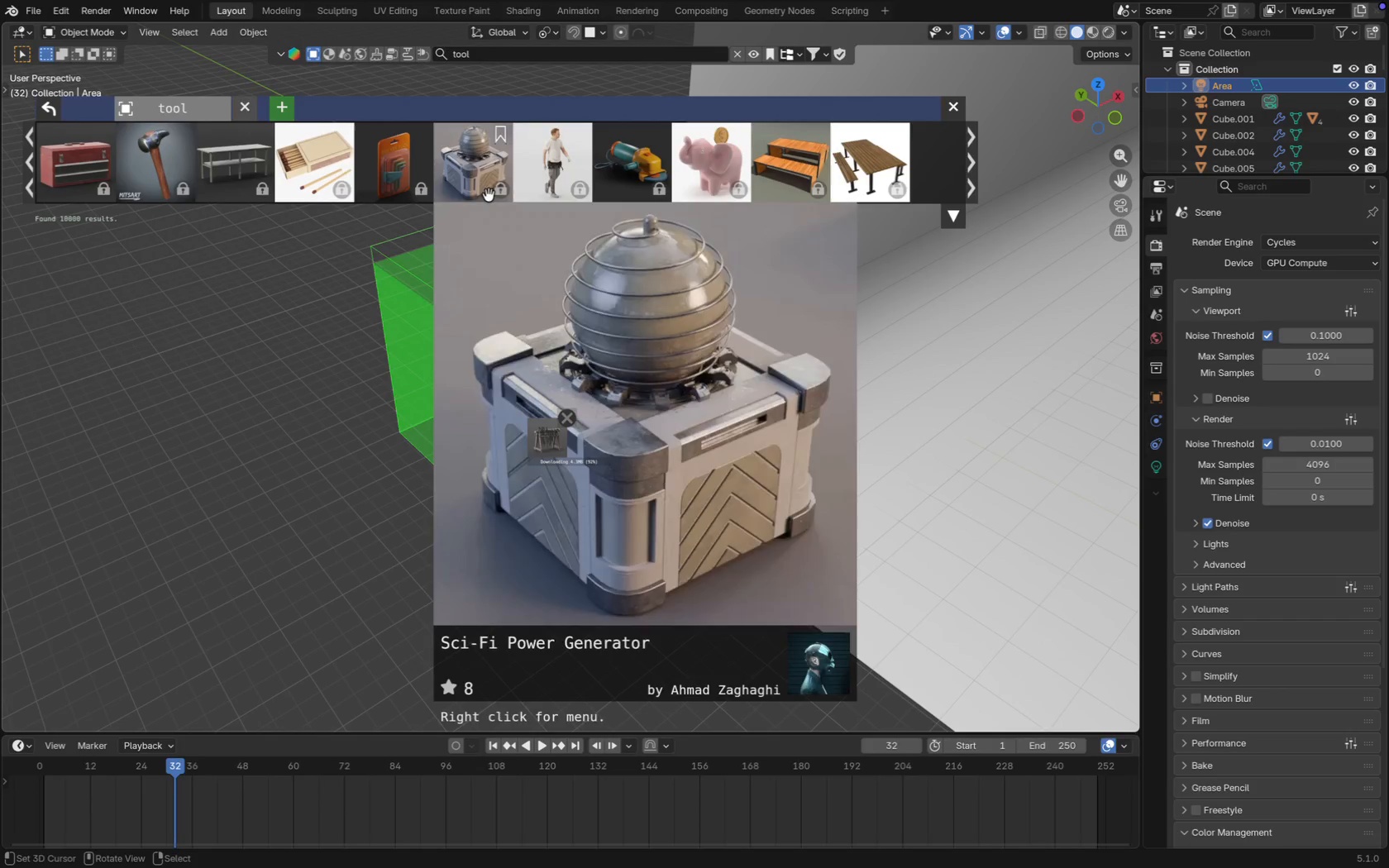 
right_click([483, 324])
 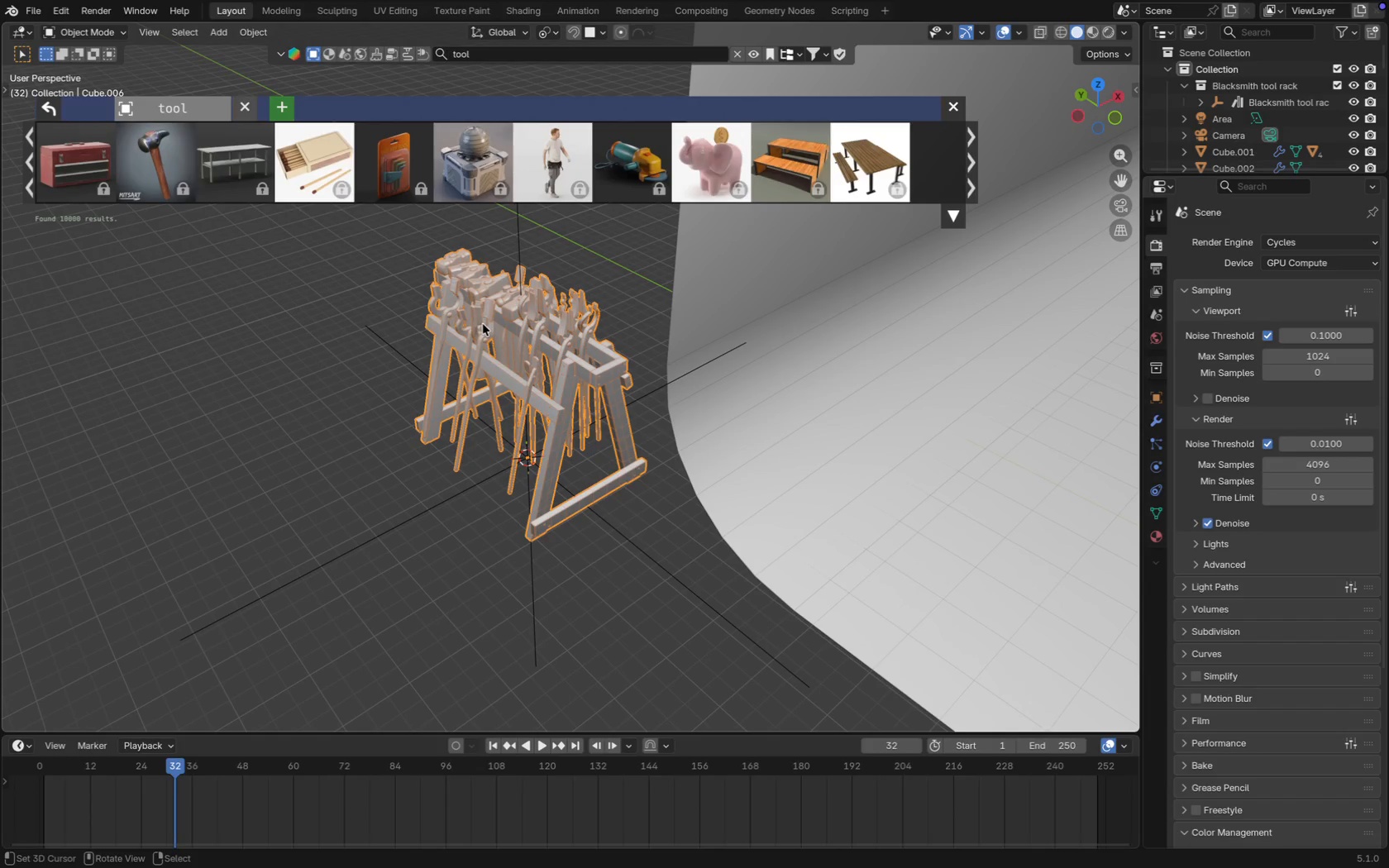 
key(Tab)
 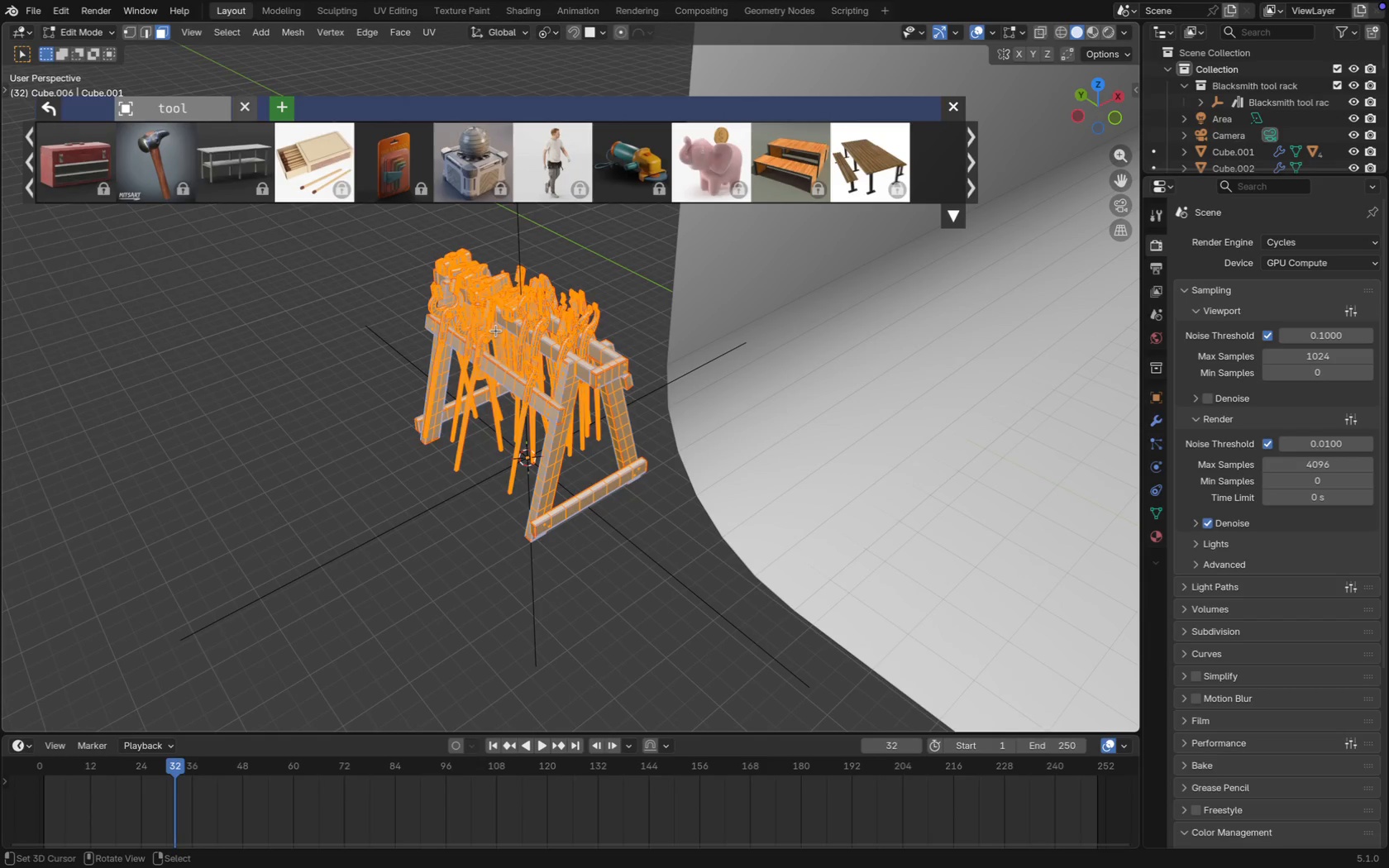 
right_click([495, 331])
 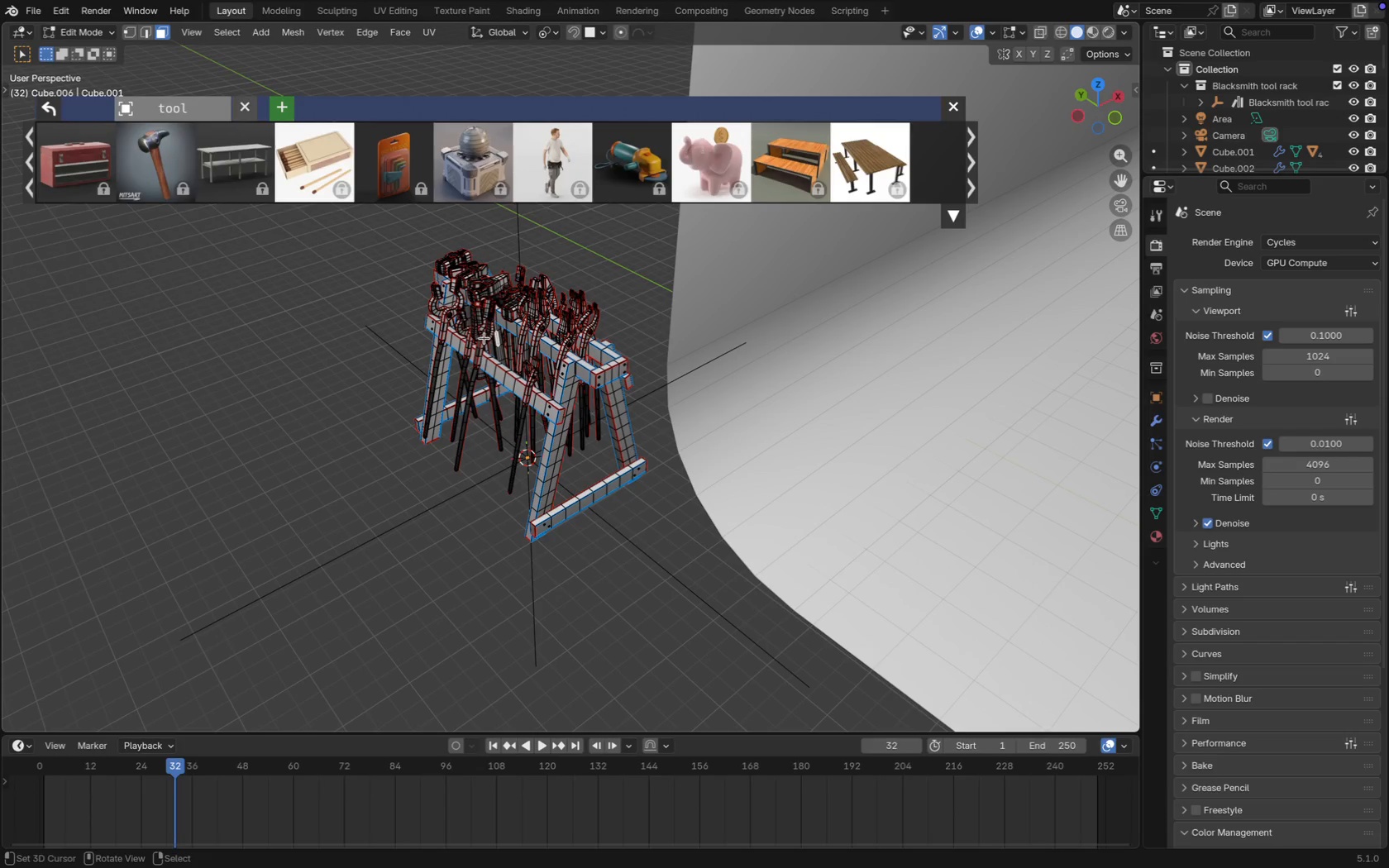 
scroll: coordinate [483, 337], scroll_direction: up, amount: 2.0
 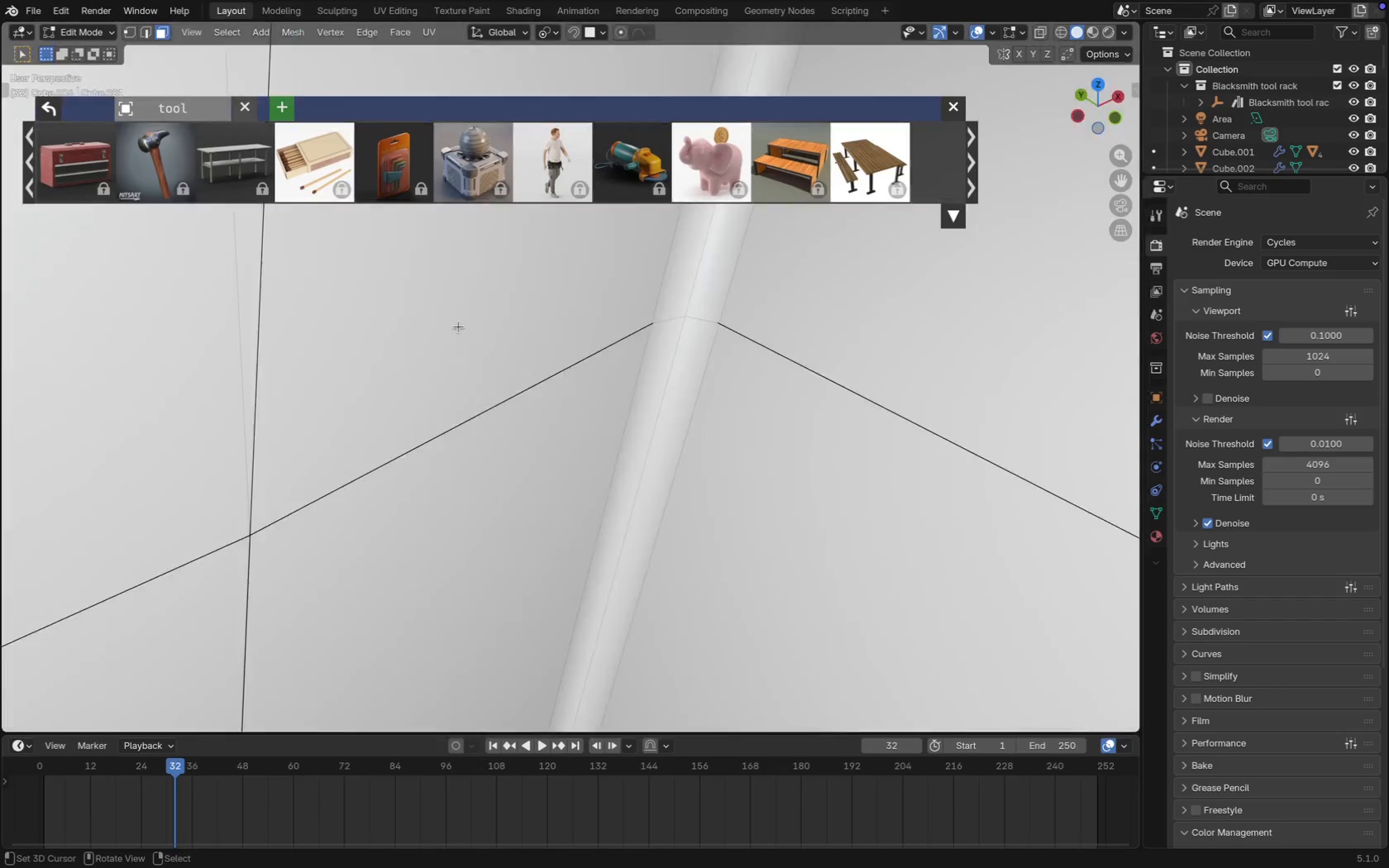 
scroll: coordinate [458, 327], scroll_direction: down, amount: 2.0
 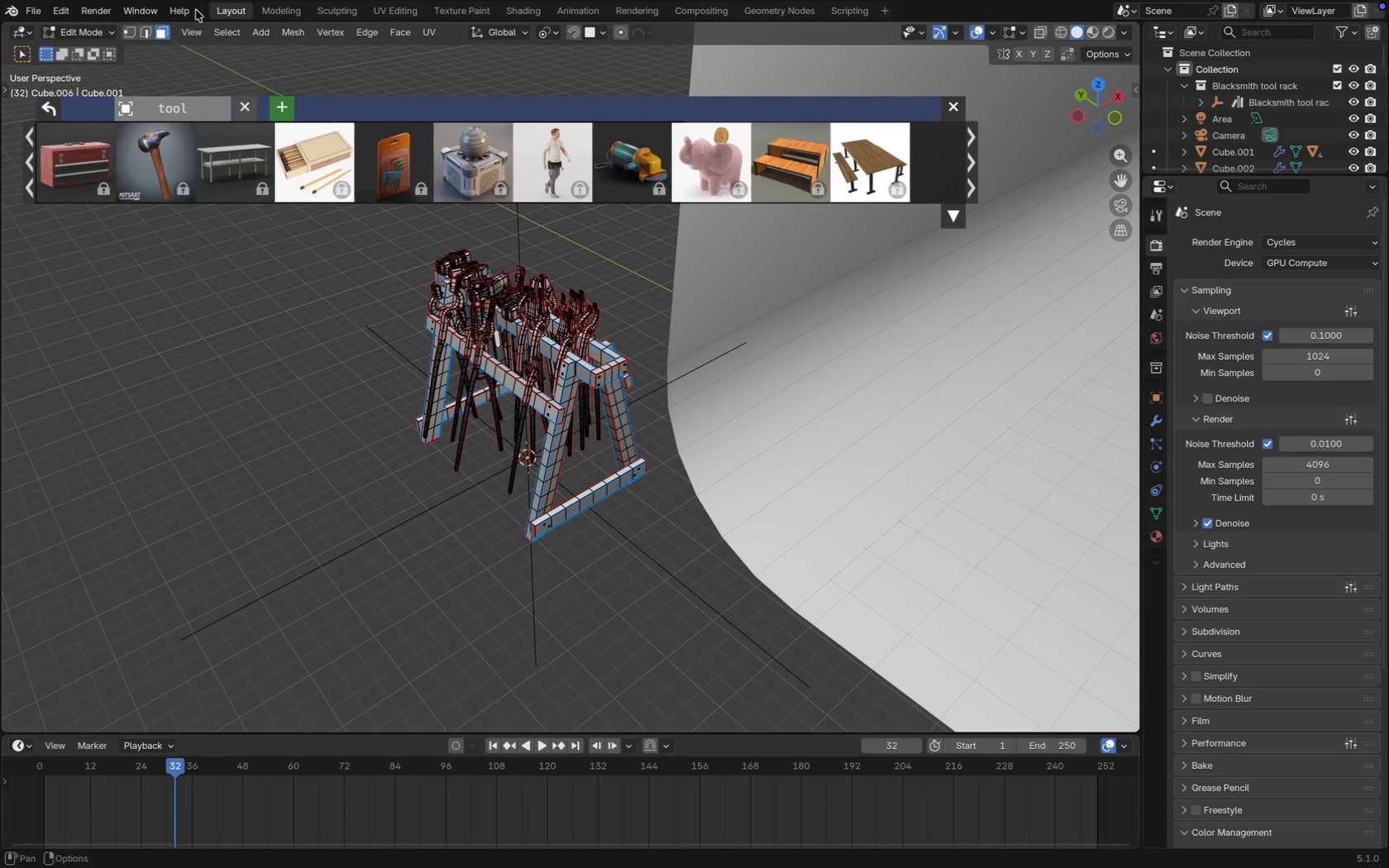 
left_click([194, 32])
 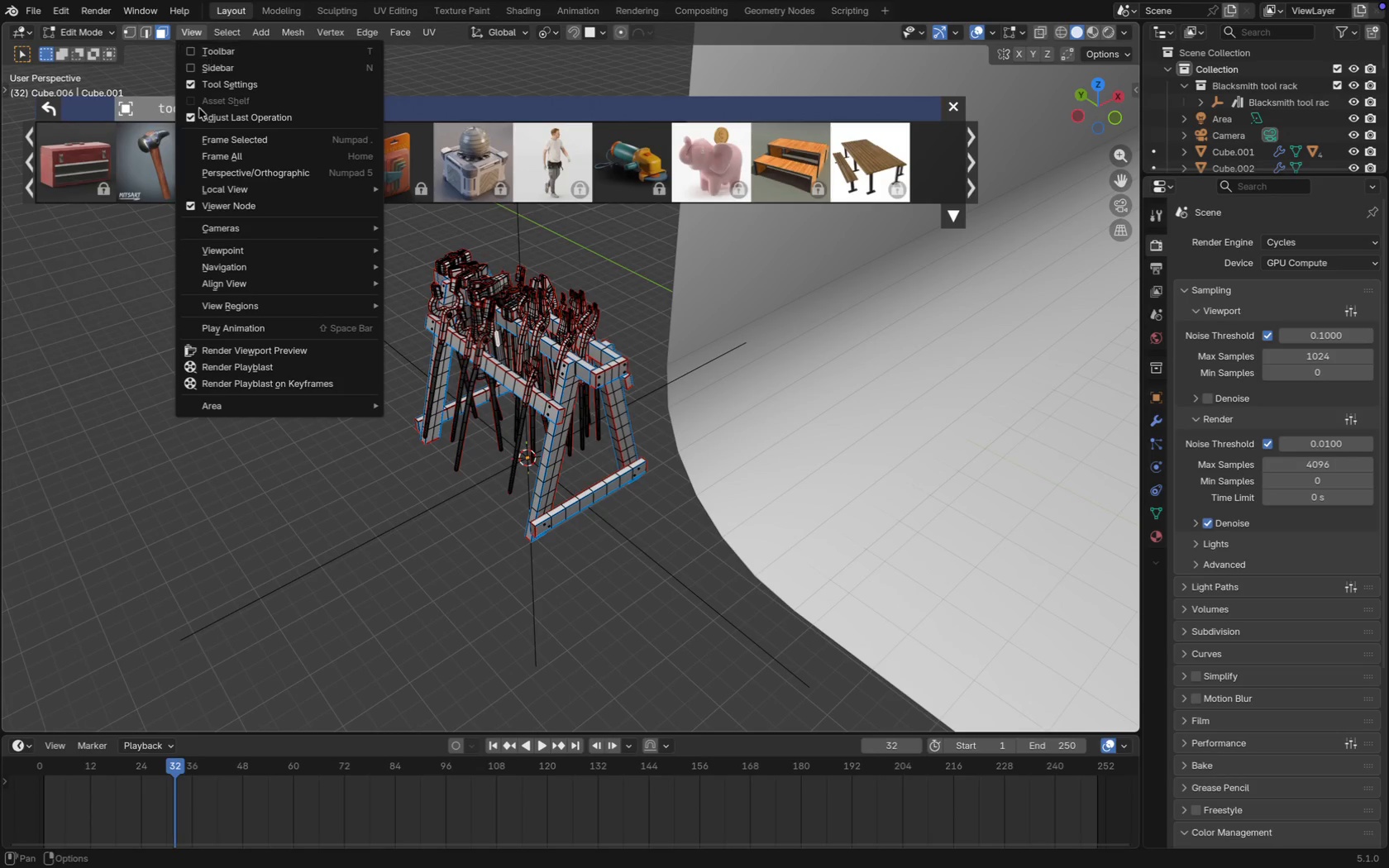 
wait(7.49)
 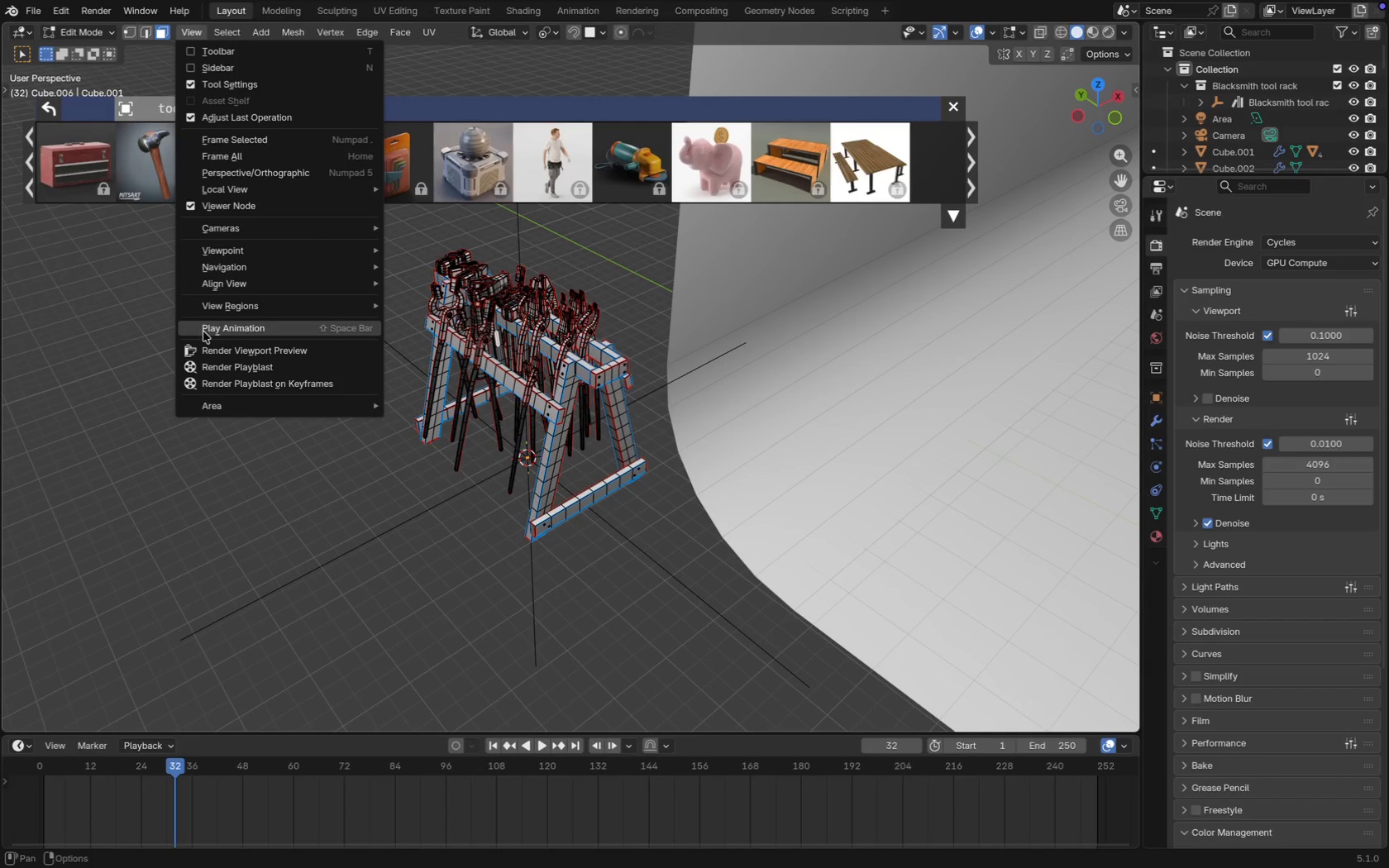 
left_click([216, 160])
 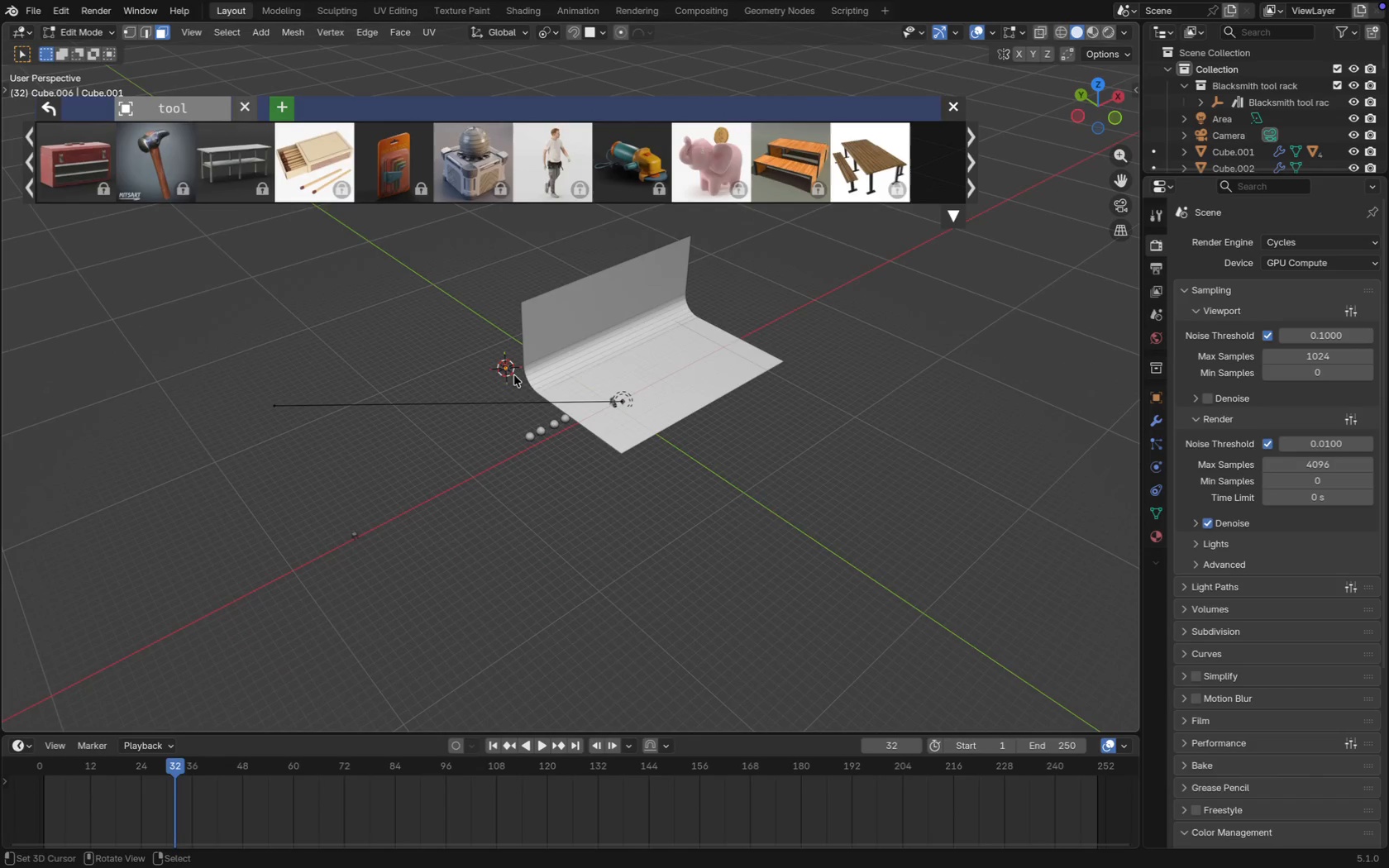 
right_click([507, 369])
 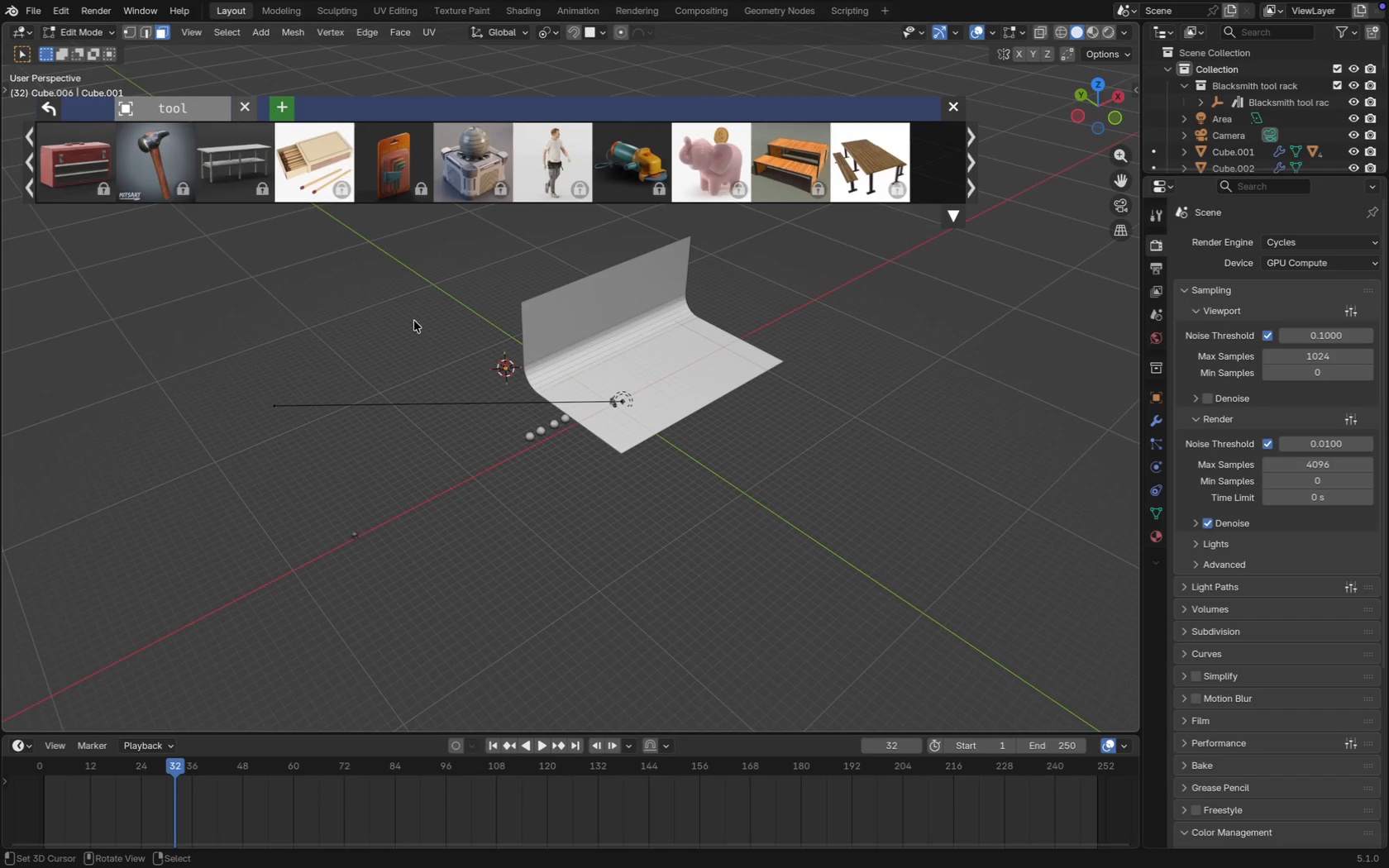 
left_click_drag(start_coordinate=[414, 321], to_coordinate=[518, 389])
 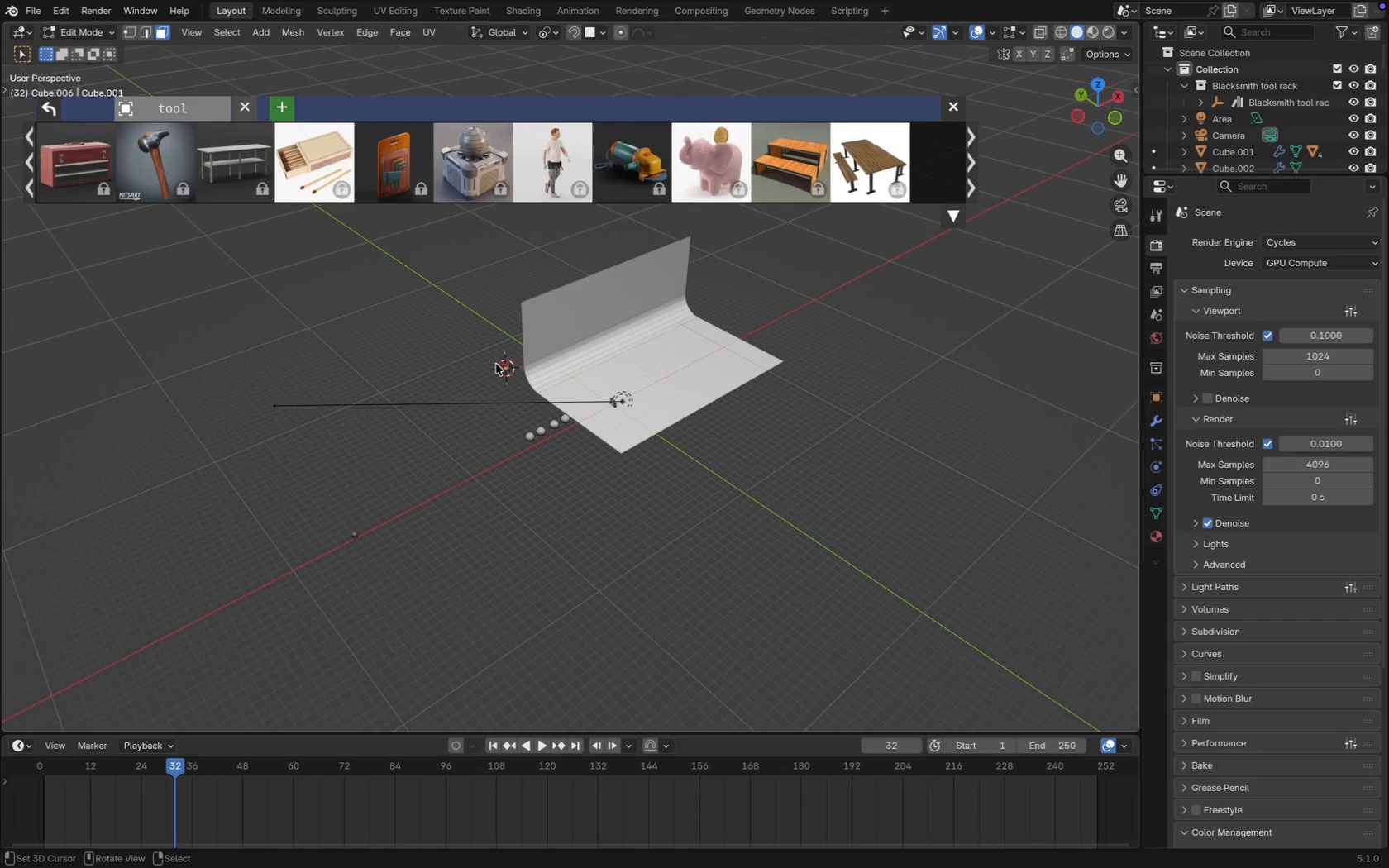 
hold_key(key=ShiftRight, duration=0.41)
 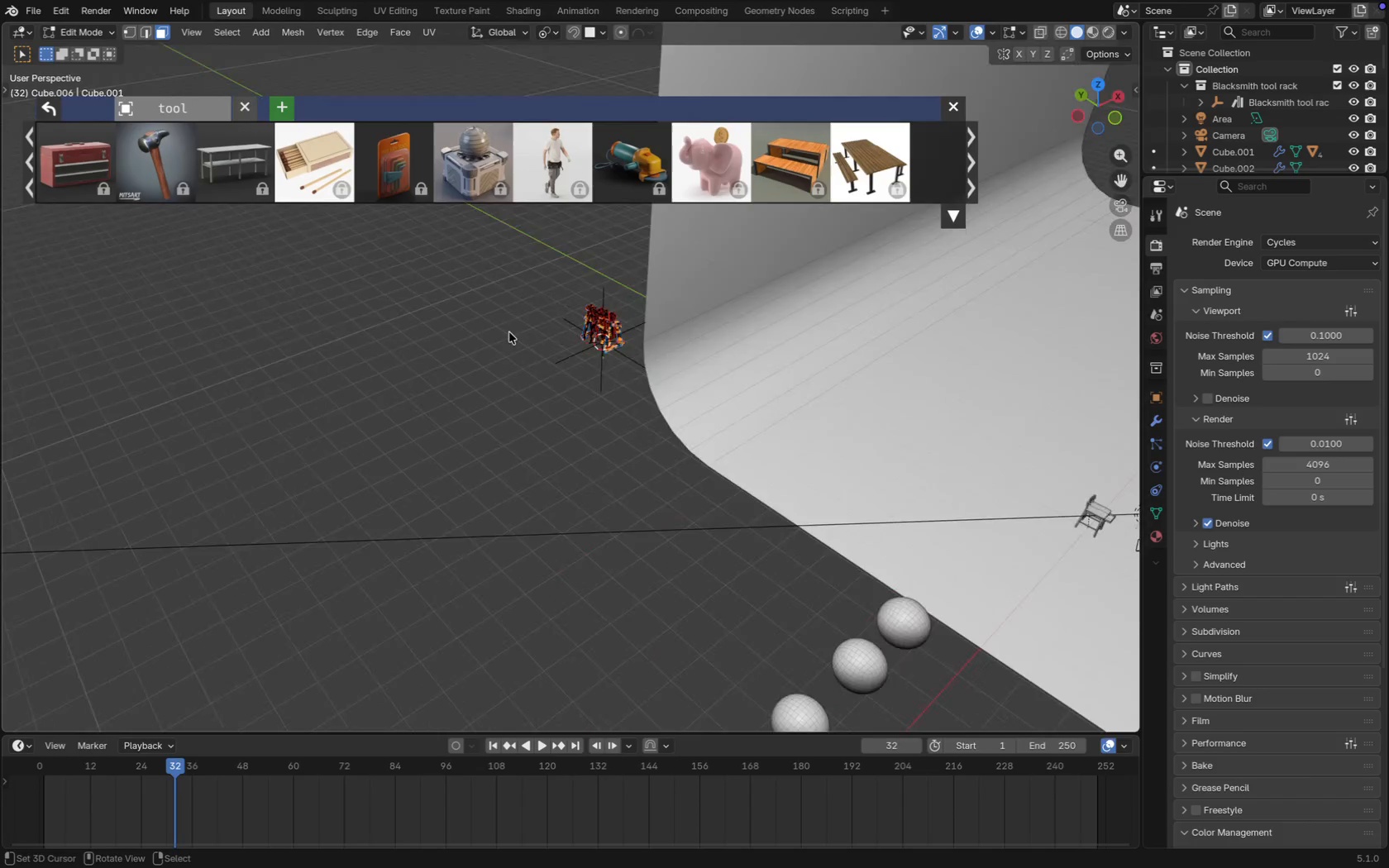 
scroll: coordinate [421, 373], scroll_direction: up, amount: 17.0
 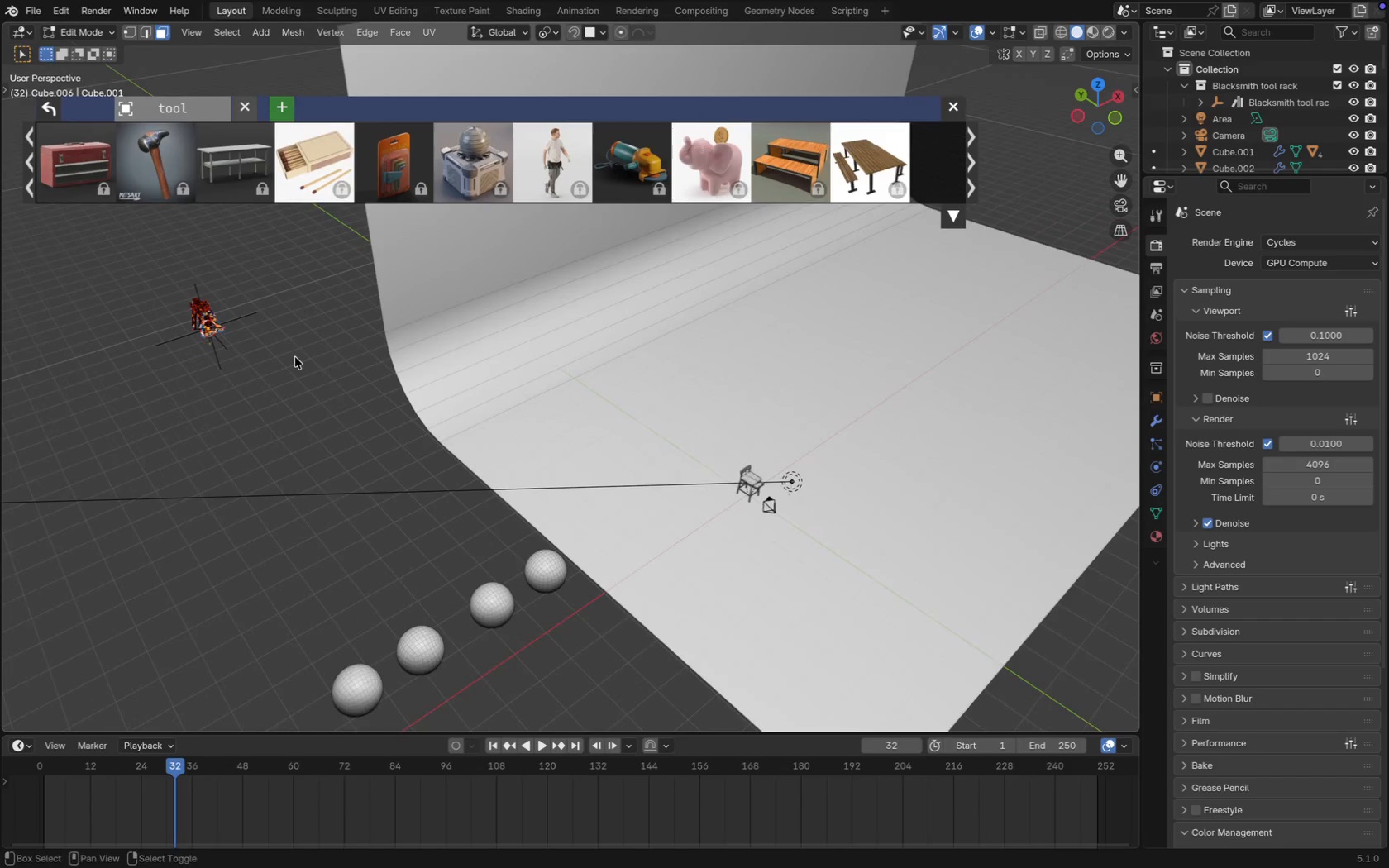 
hold_key(key=ShiftRight, duration=0.48)
 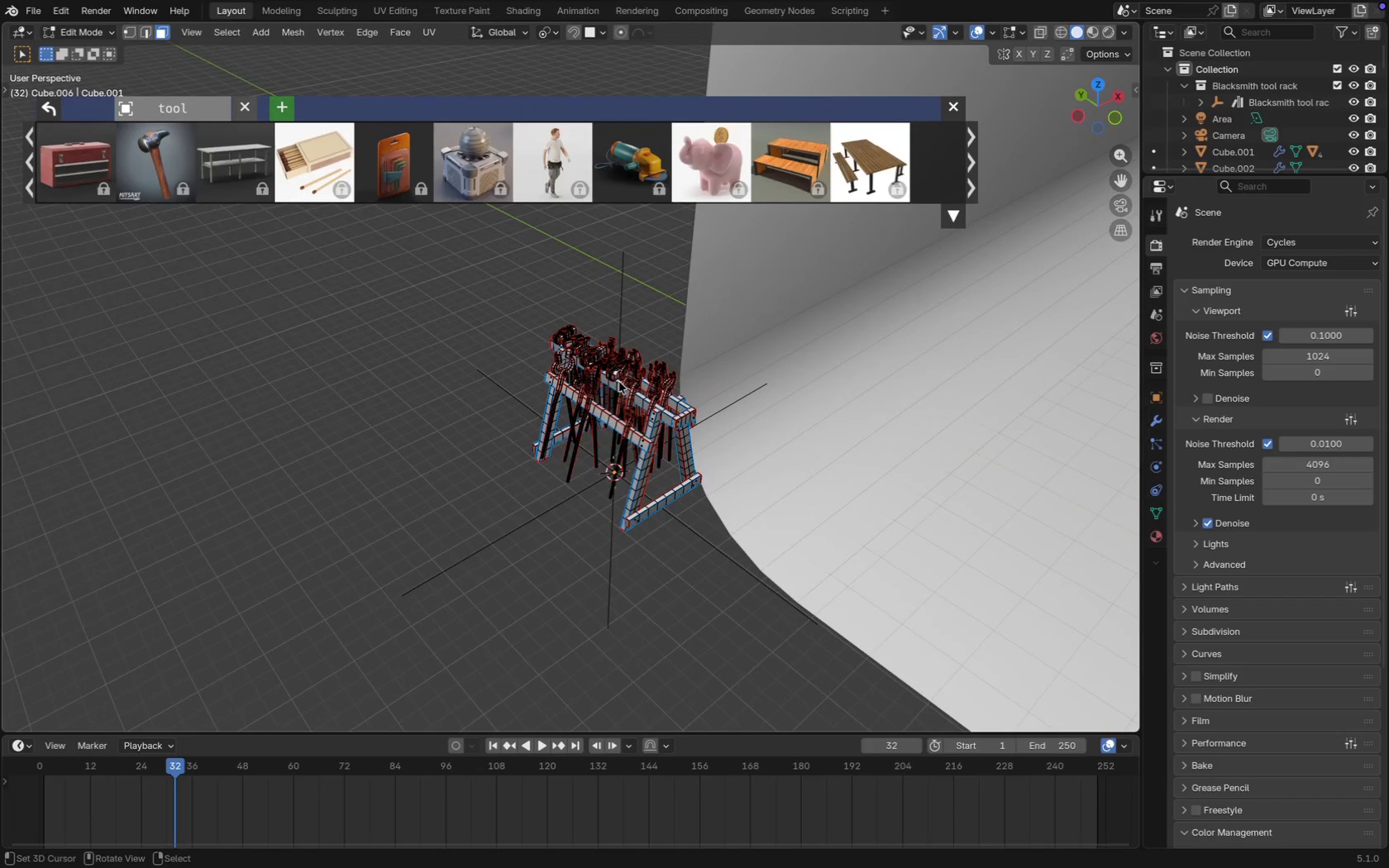 
scroll: coordinate [635, 377], scroll_direction: up, amount: 15.0
 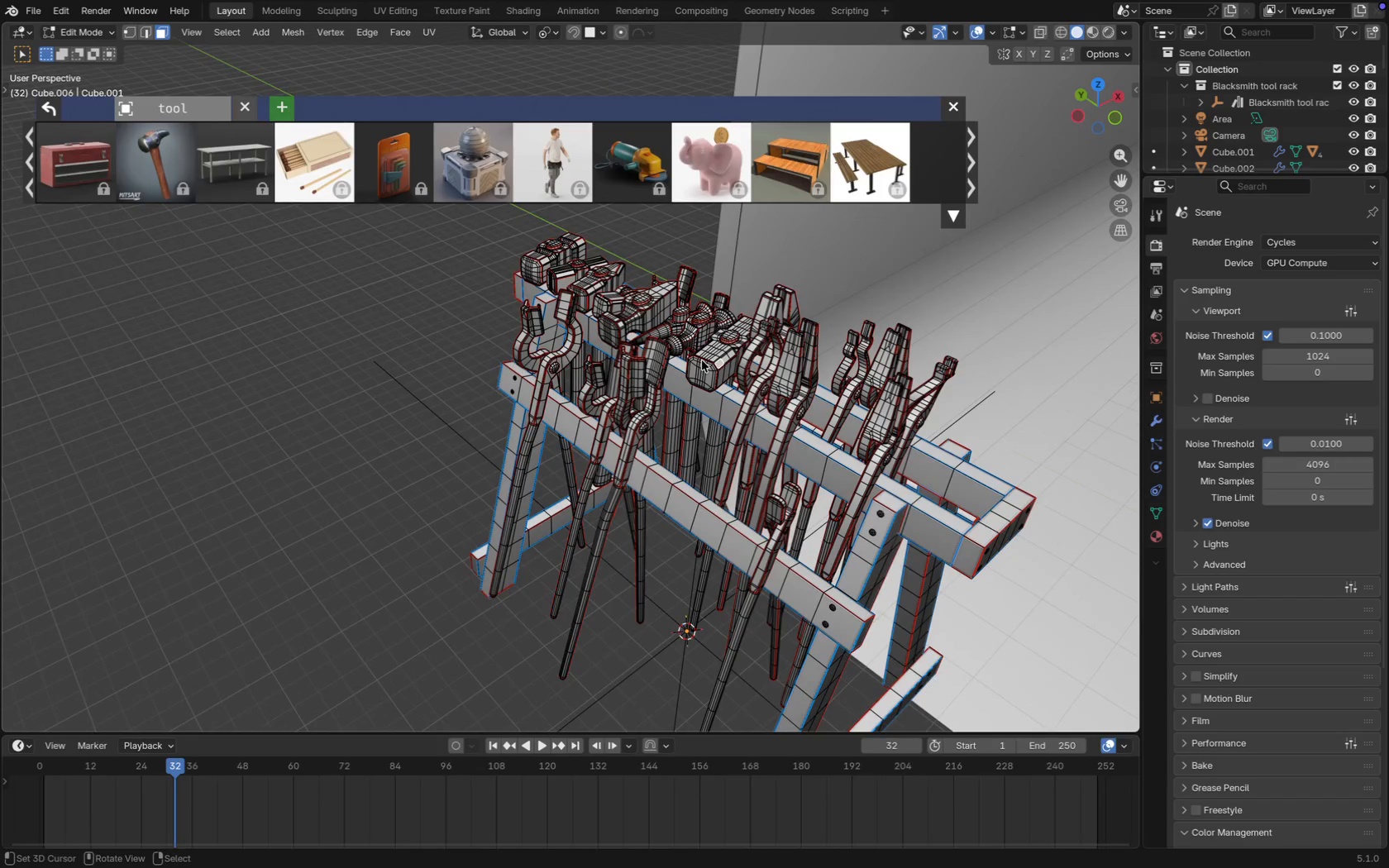 
type(llllllll)
 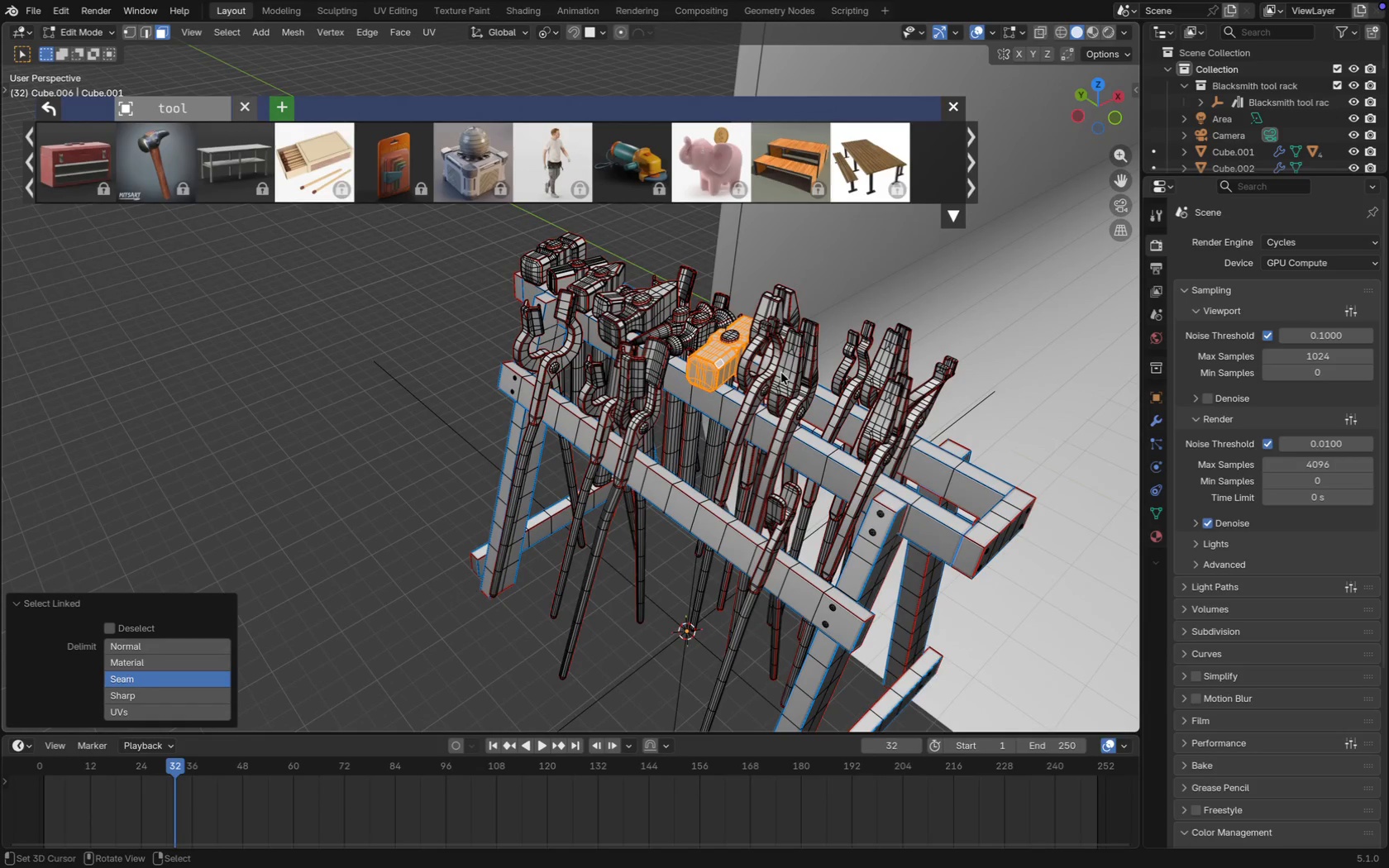 
type(llllllllll)
 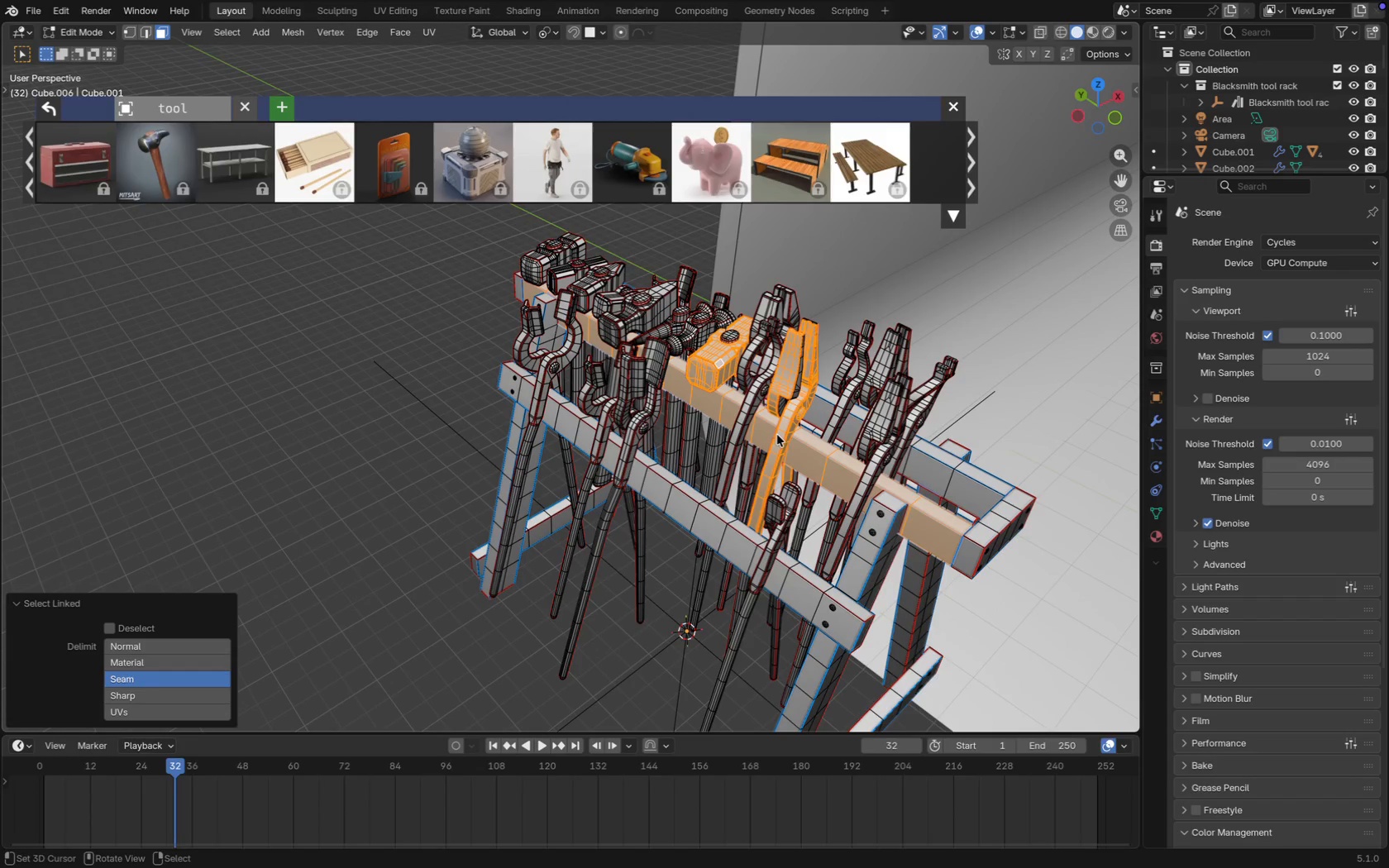 
right_click([777, 435])
 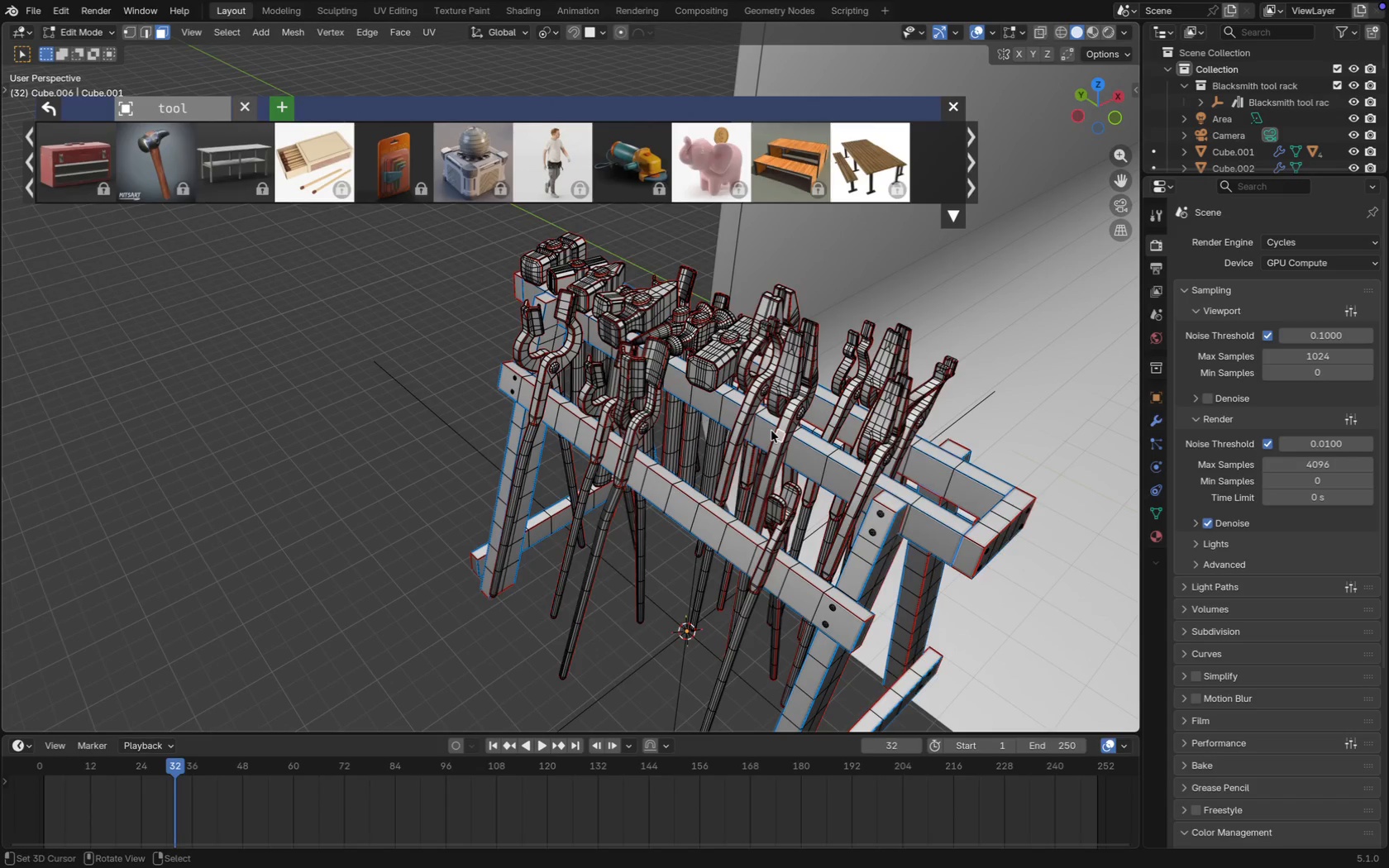 
type(a unmark)
key(Backspace)
 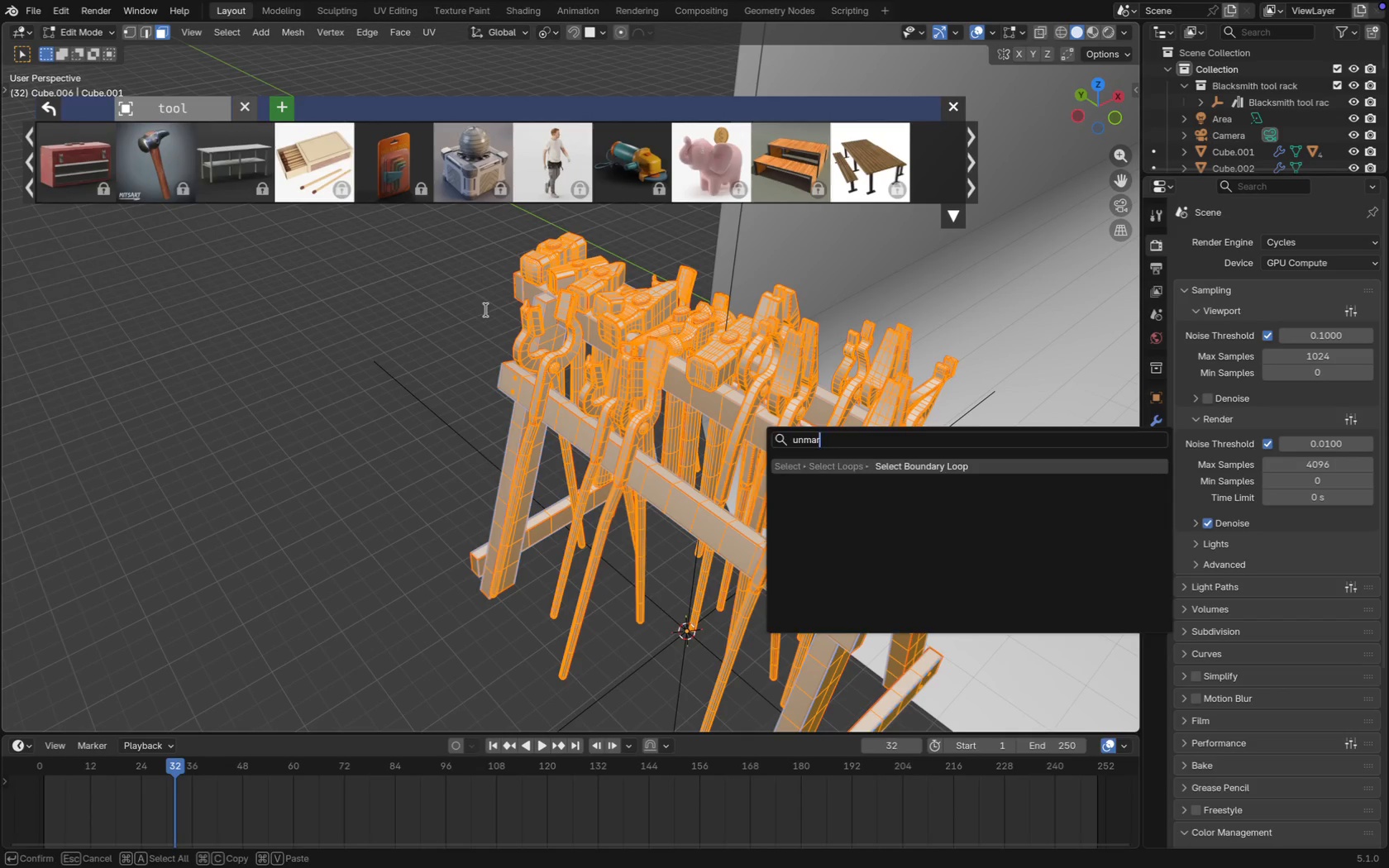 
right_click([483, 308])
 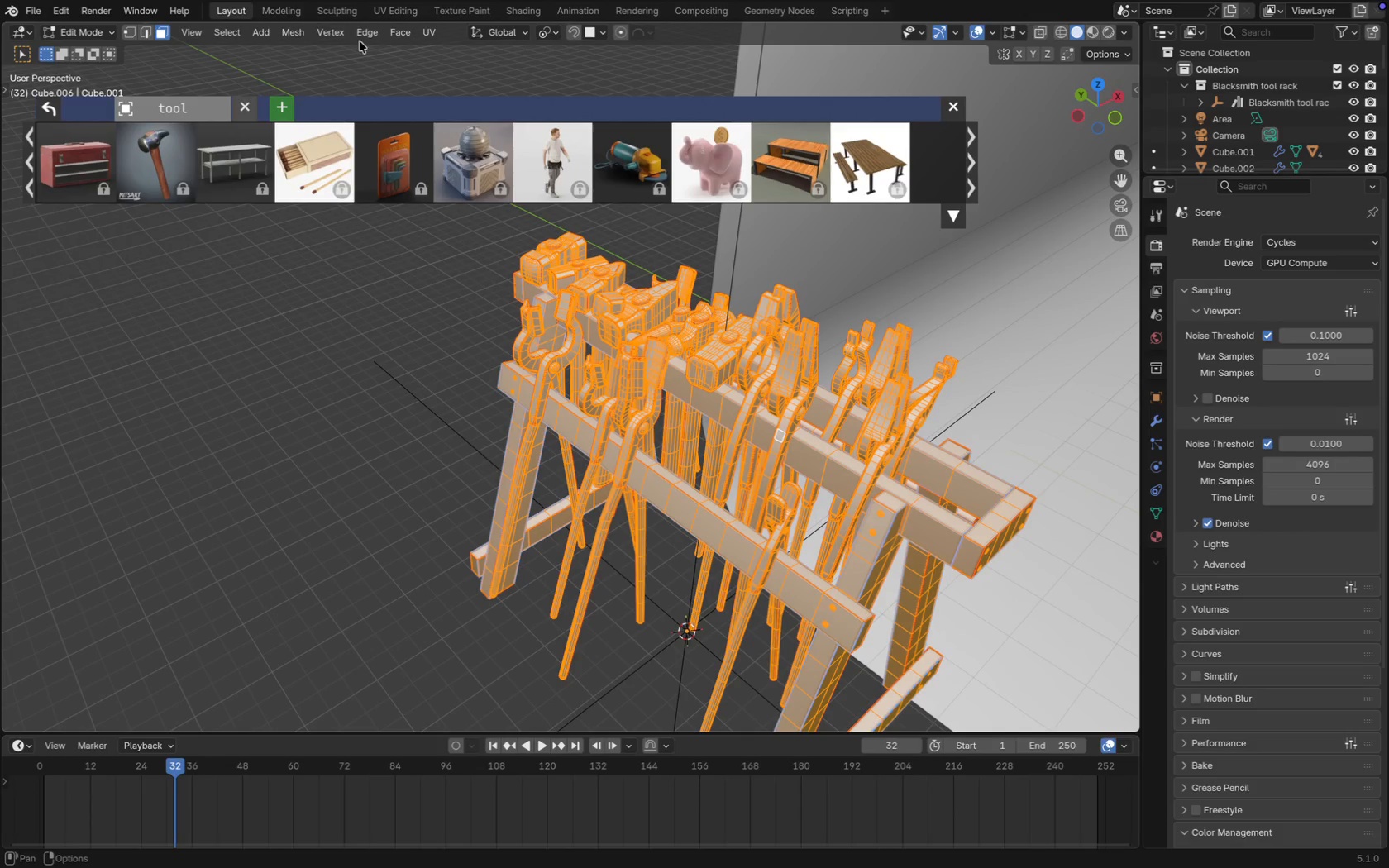 
double_click([370, 35])
 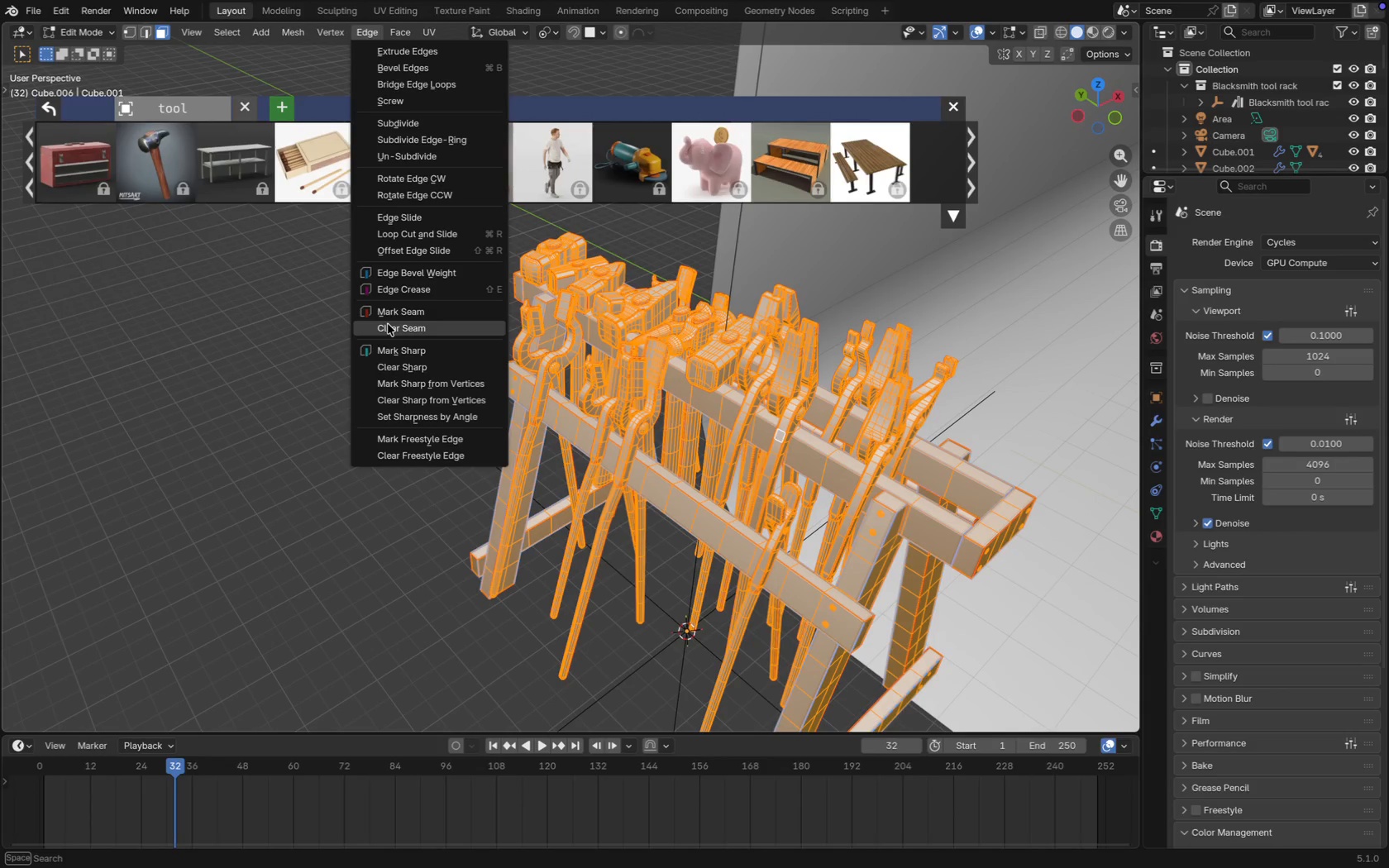 
left_click([398, 332])
 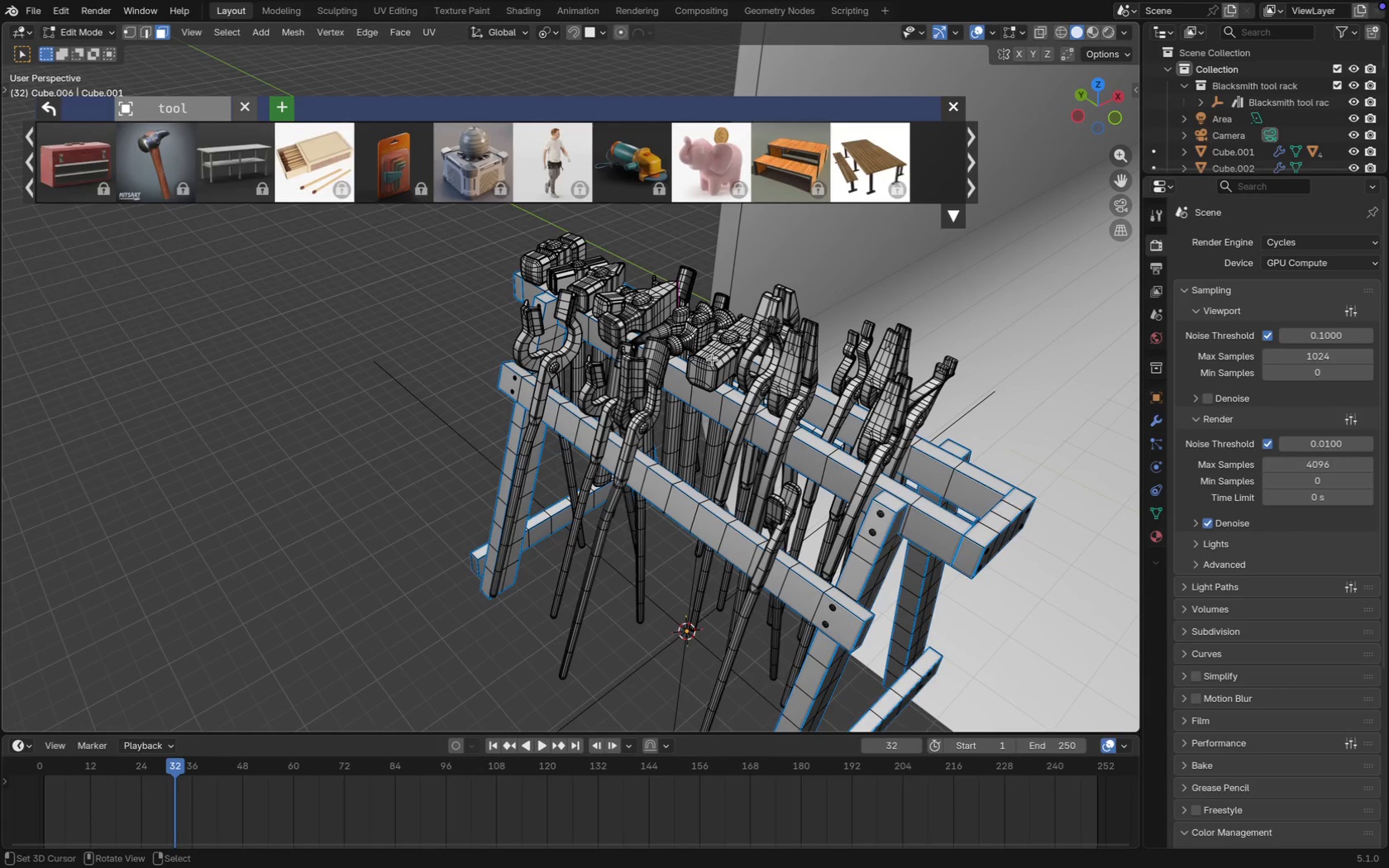 
key(L)
 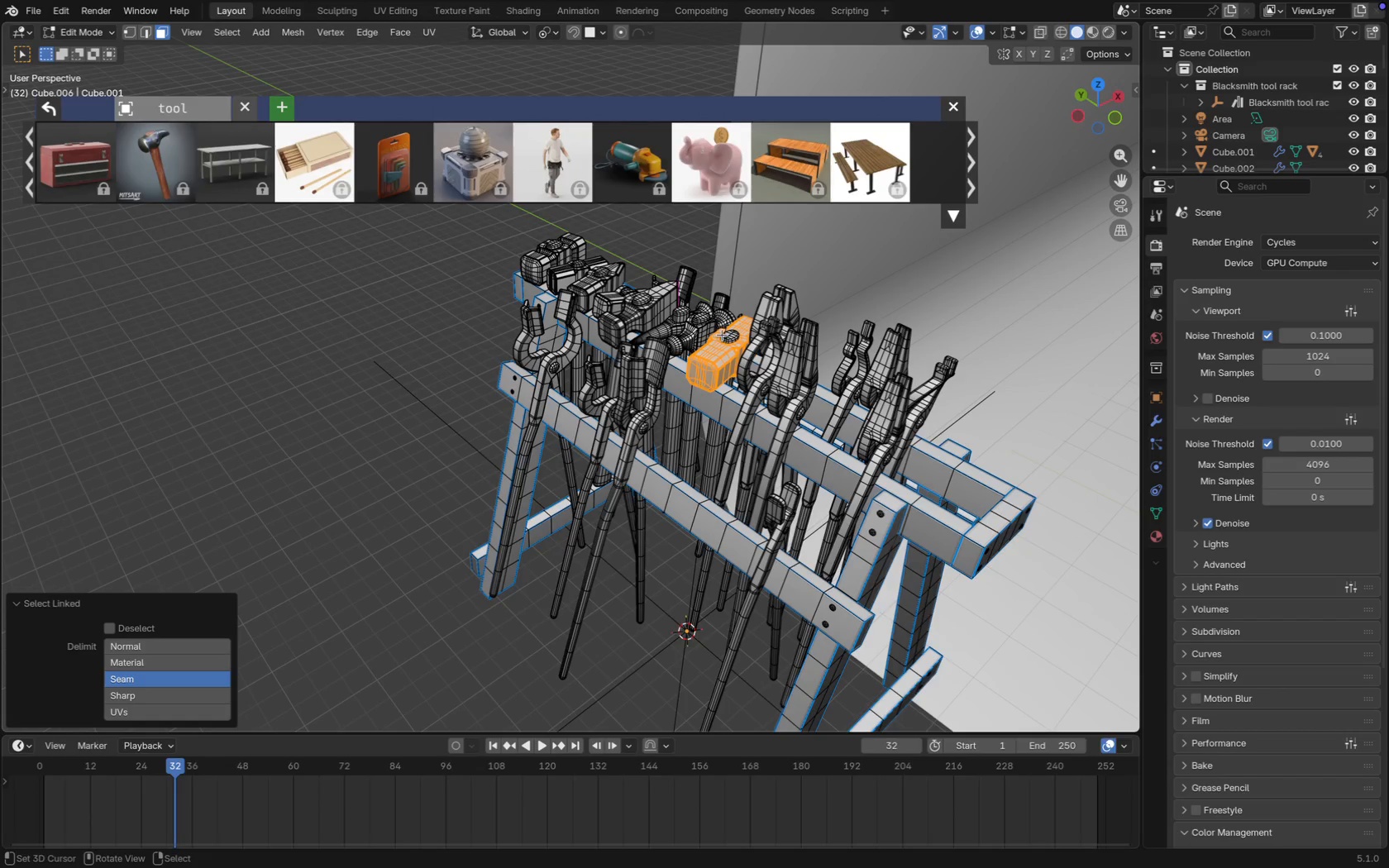 
type(lLl)
 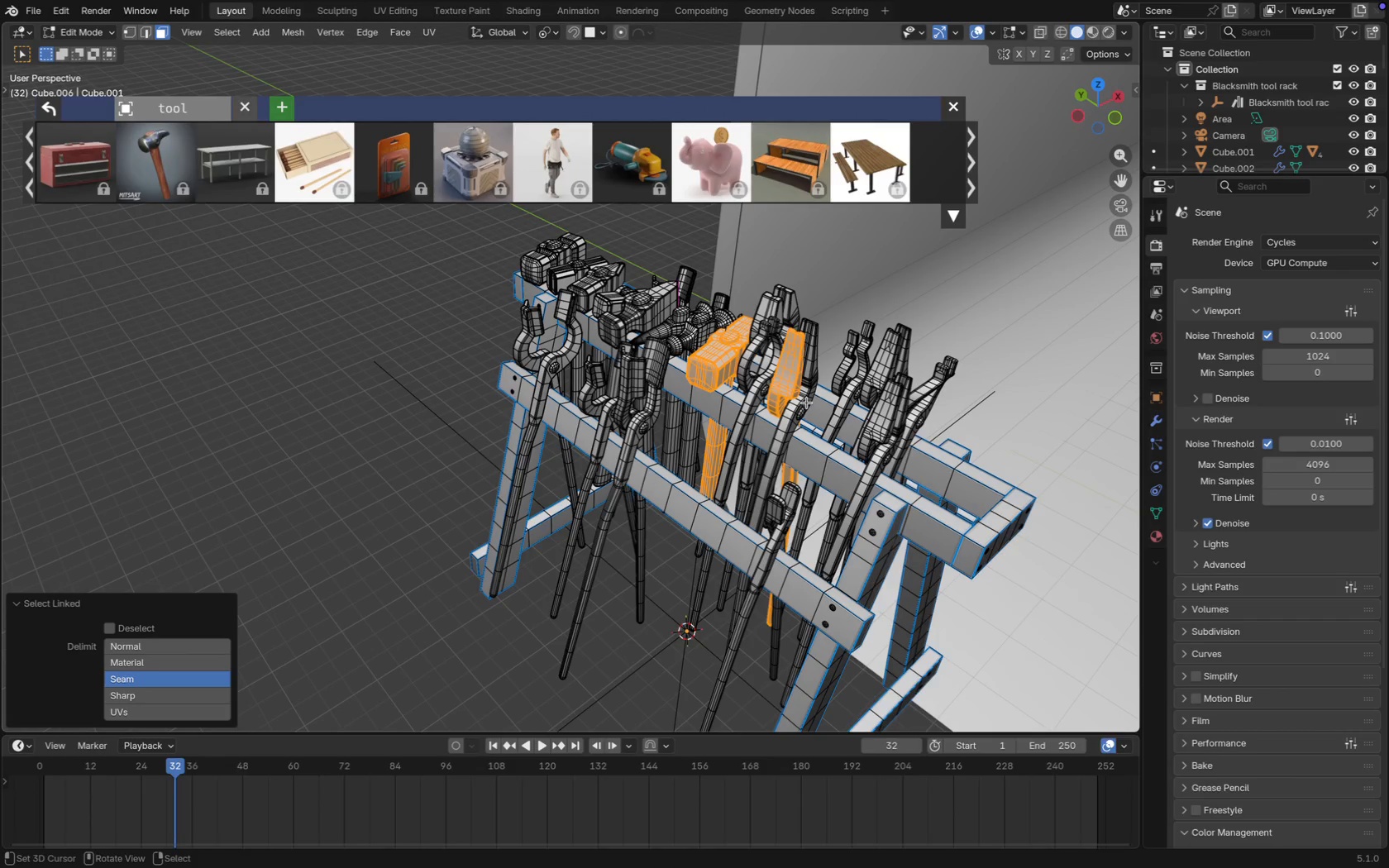 
type(llll)
 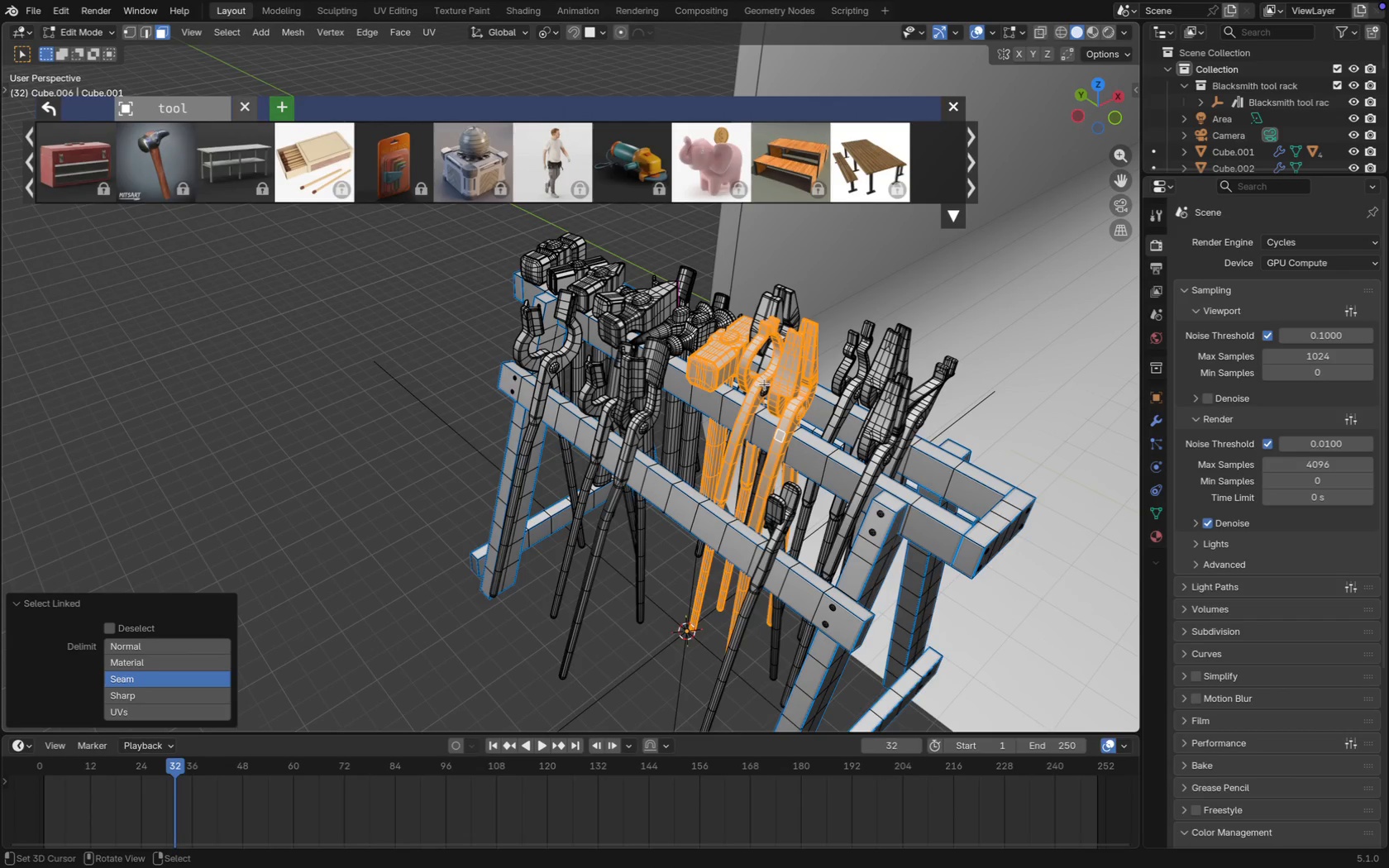 
key(L)
 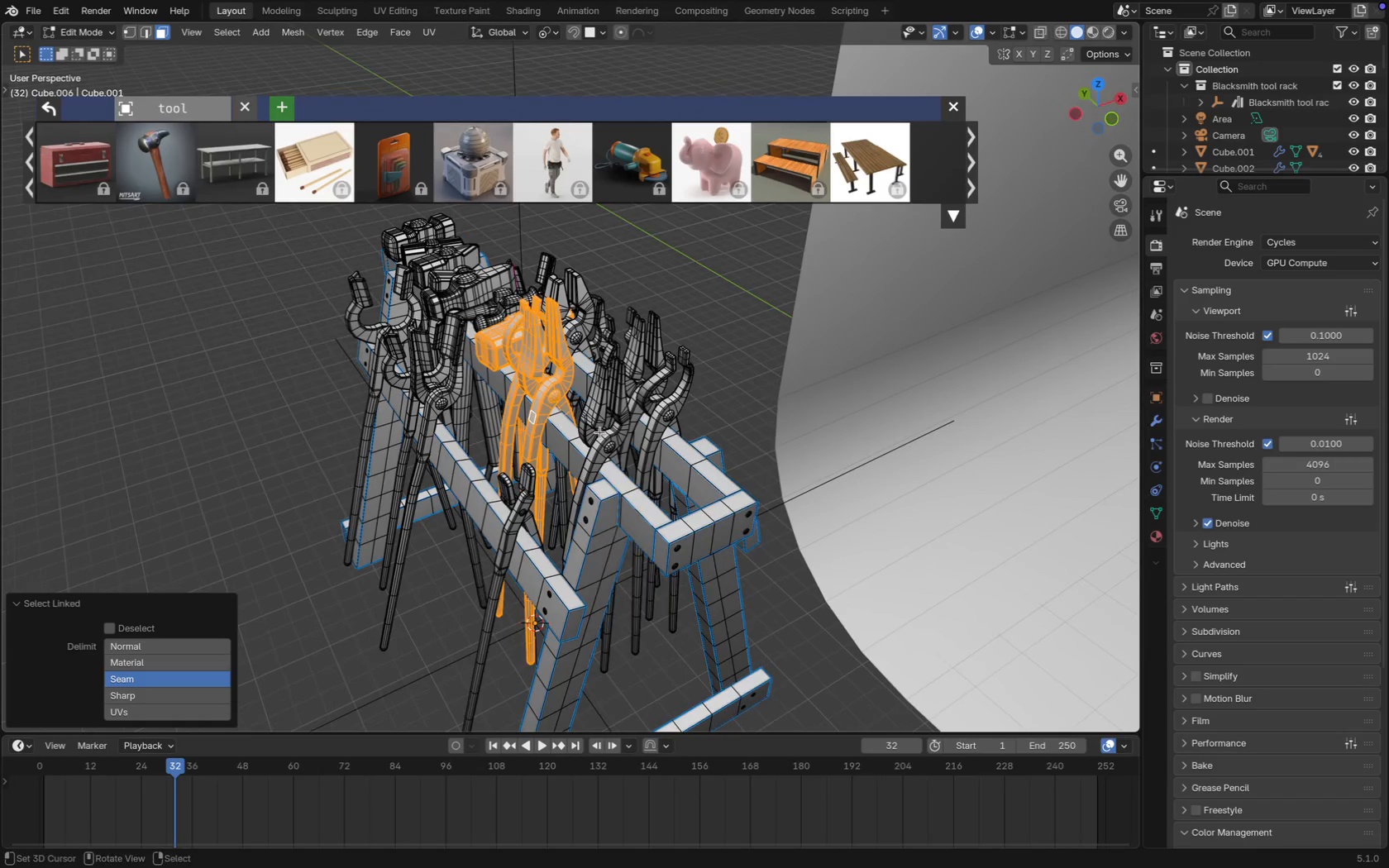 
type(lll)
 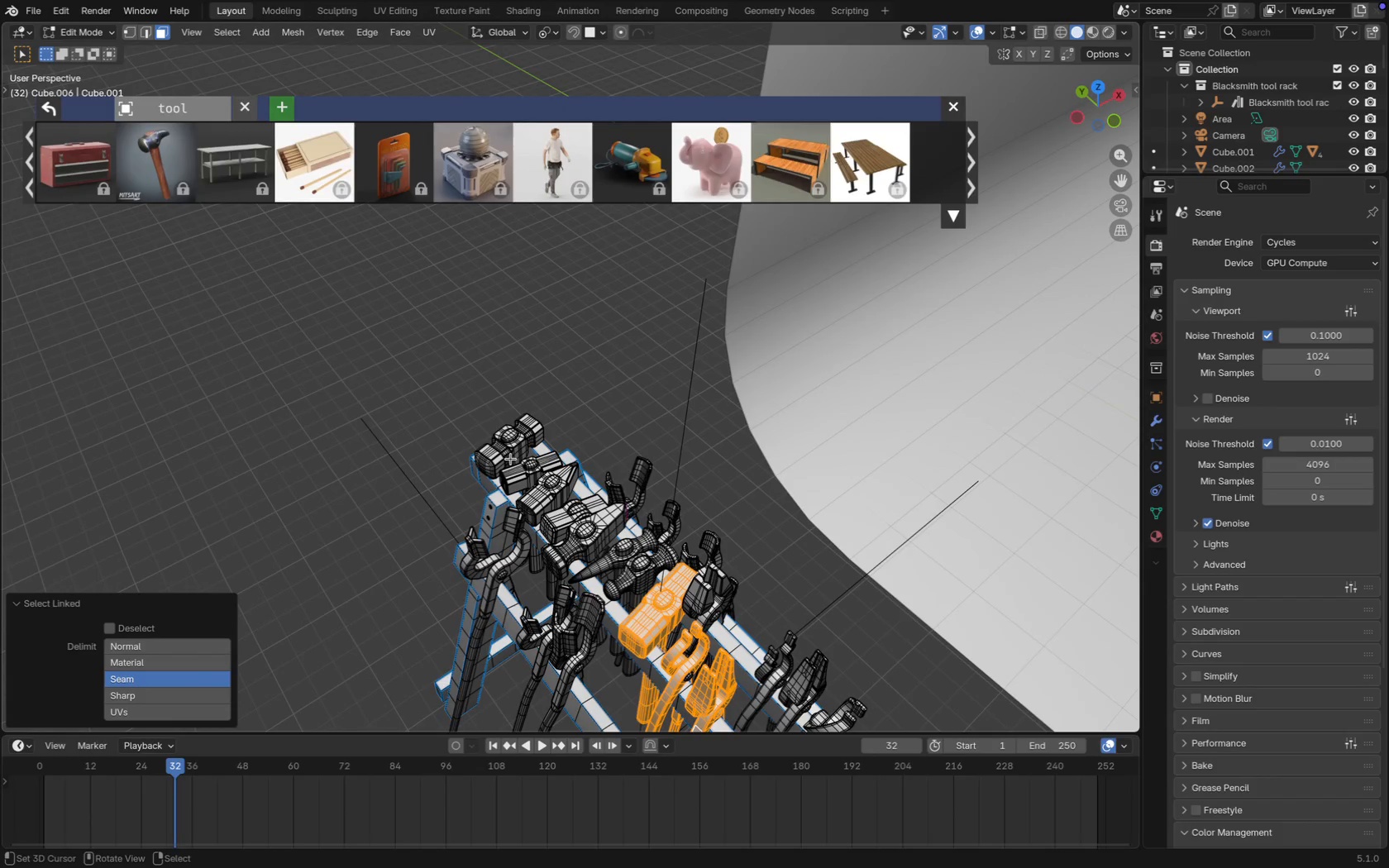 
type(ll)
 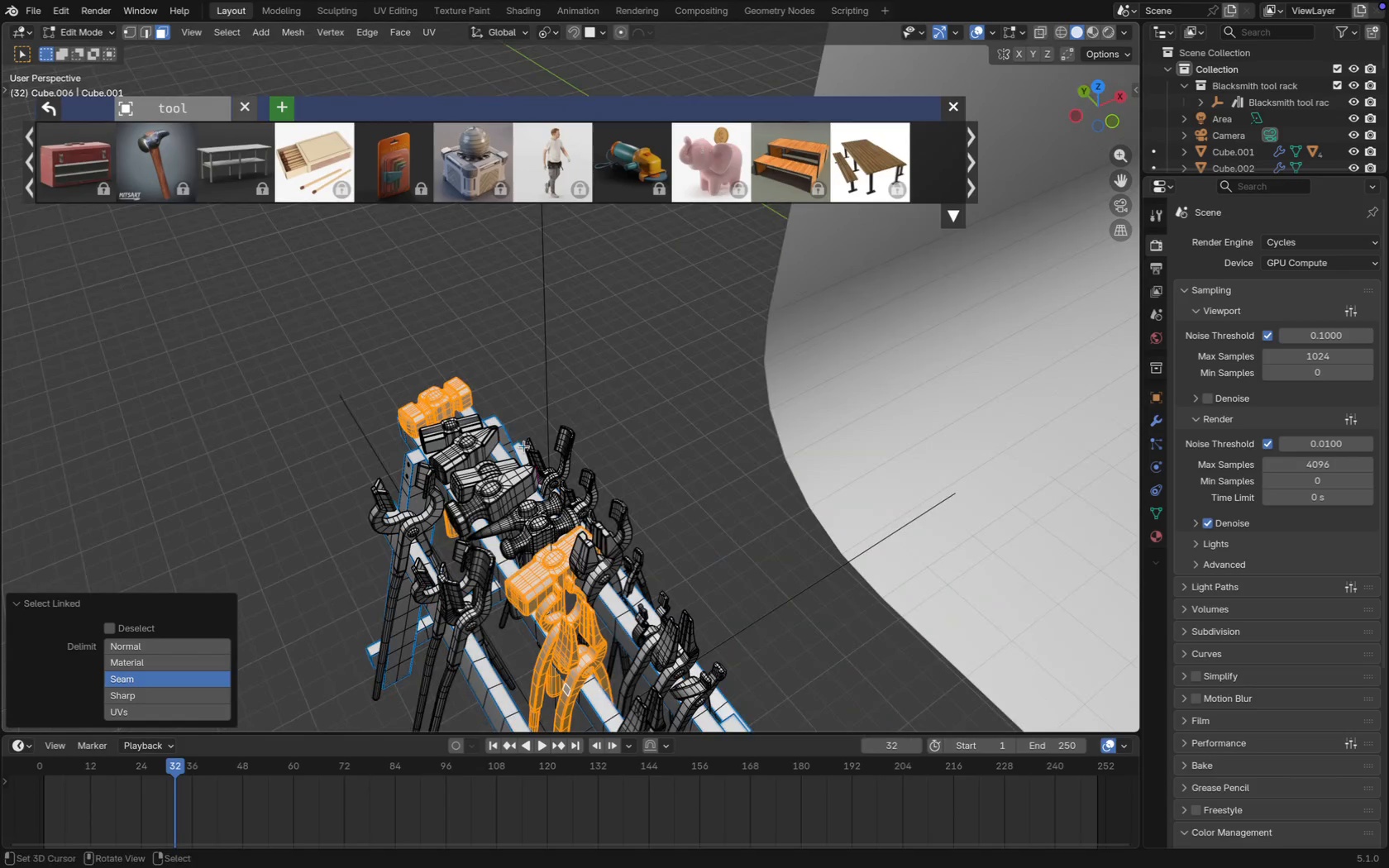 
type(lll)
 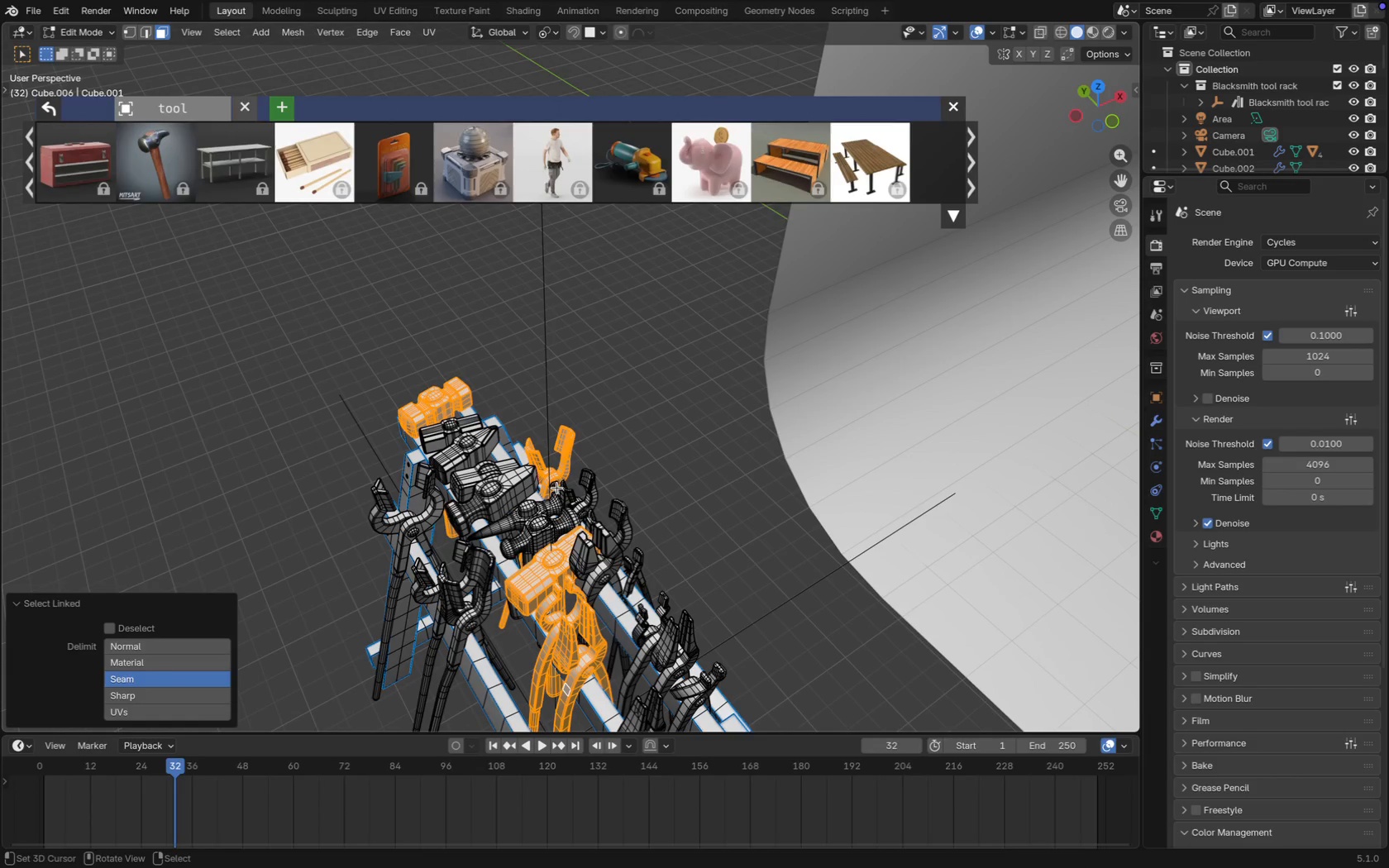 
key(L)
 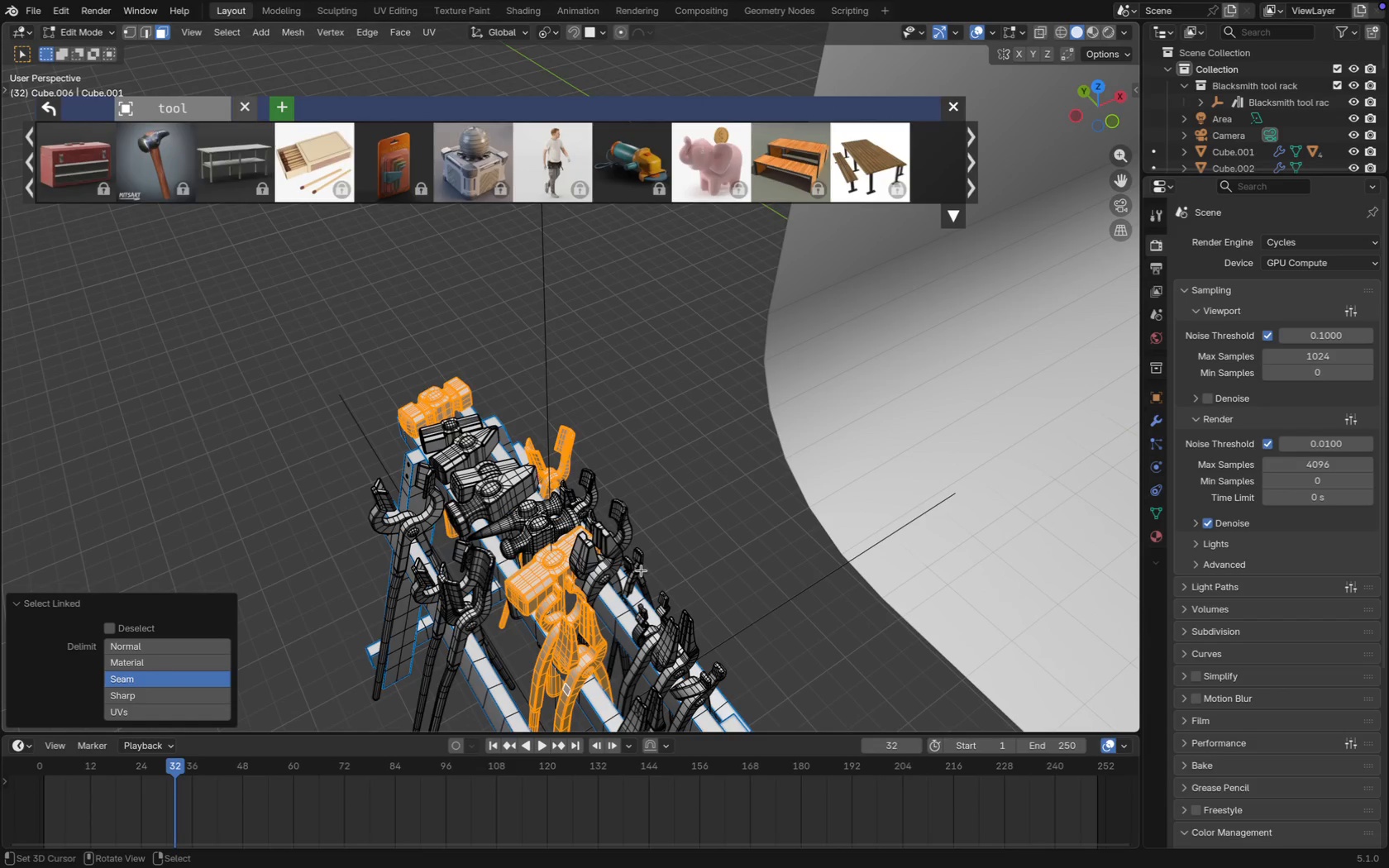 
type(llllll)
 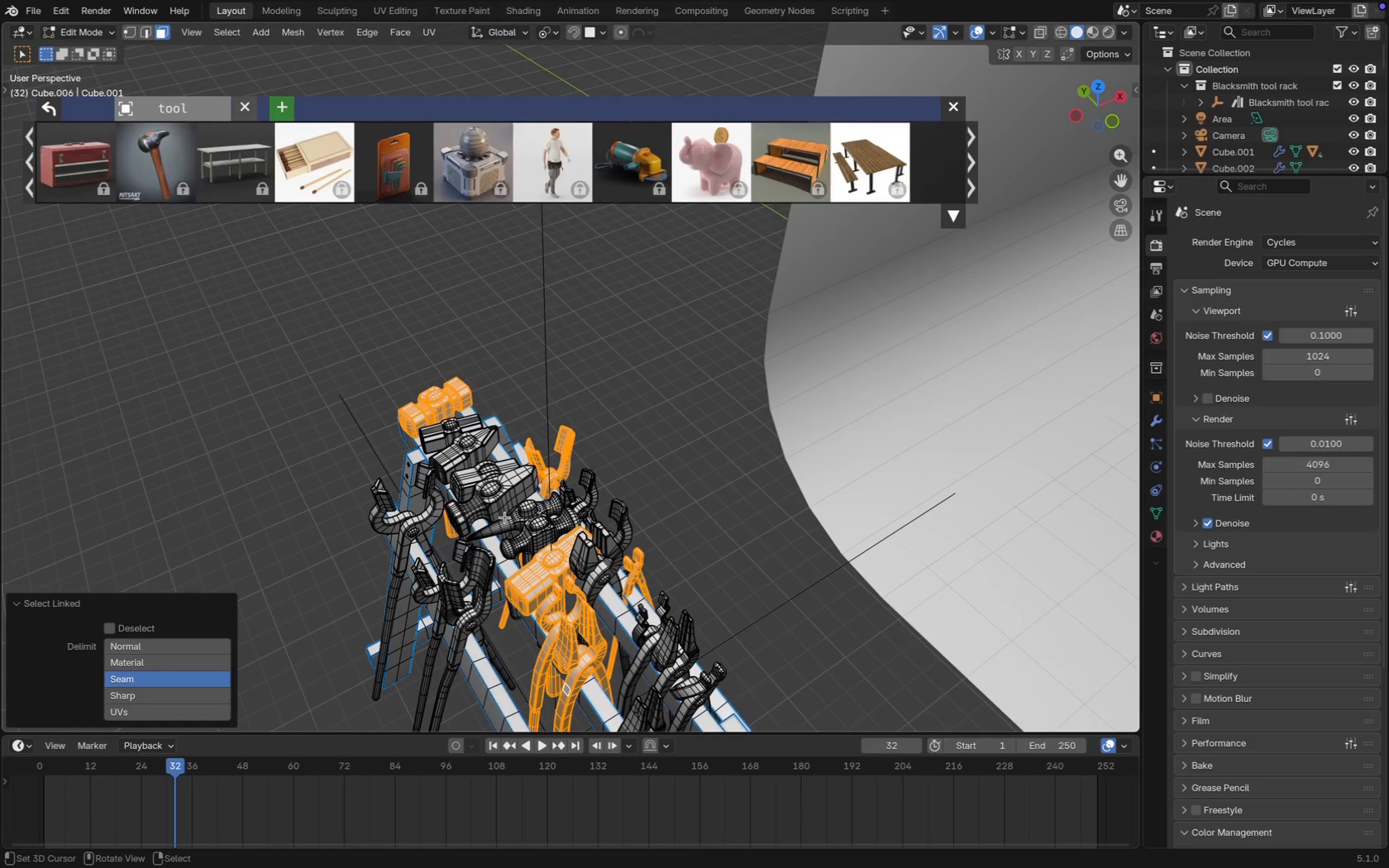 
scroll: coordinate [498, 508], scroll_direction: down, amount: 2.0
 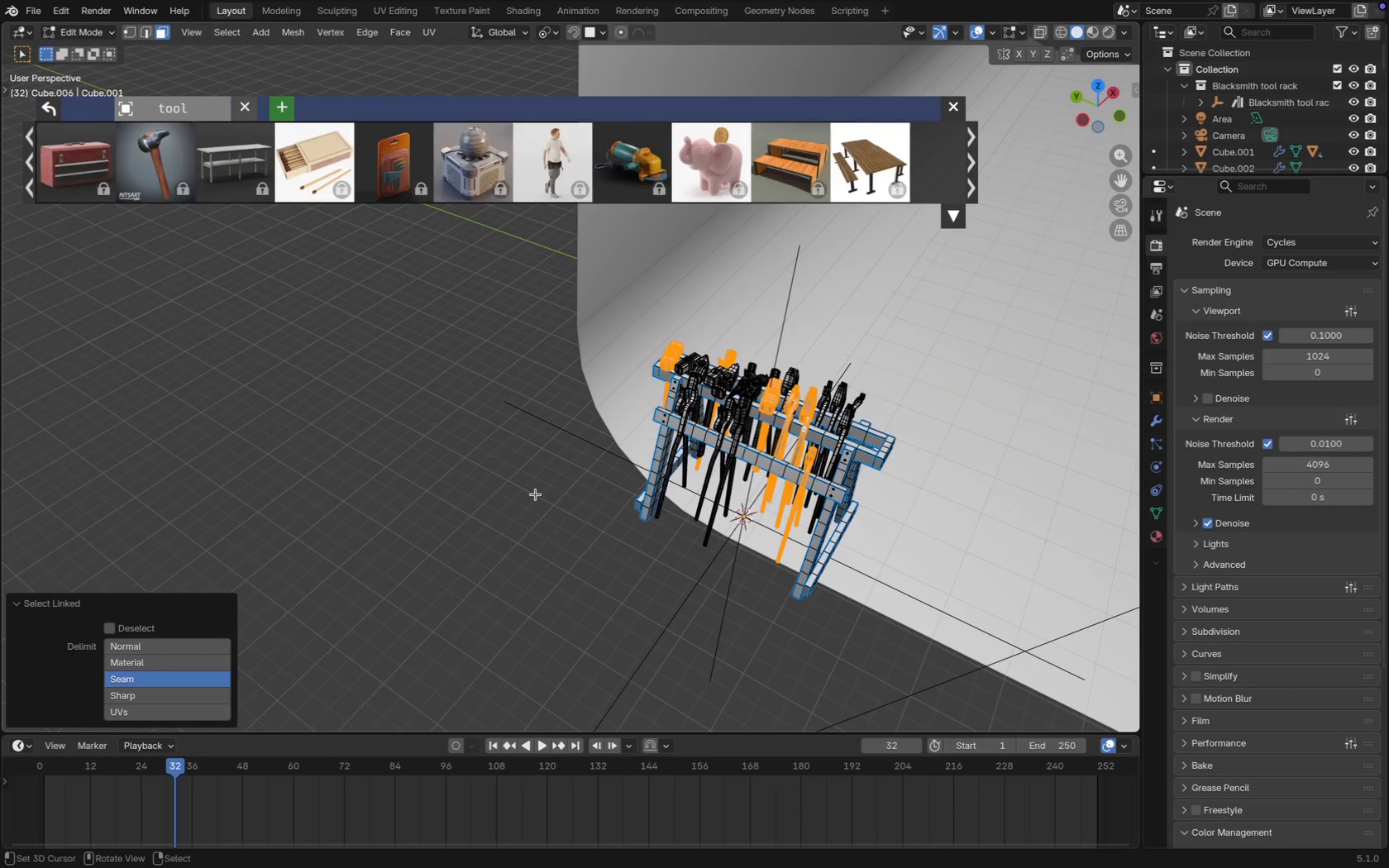 
type(gy)
 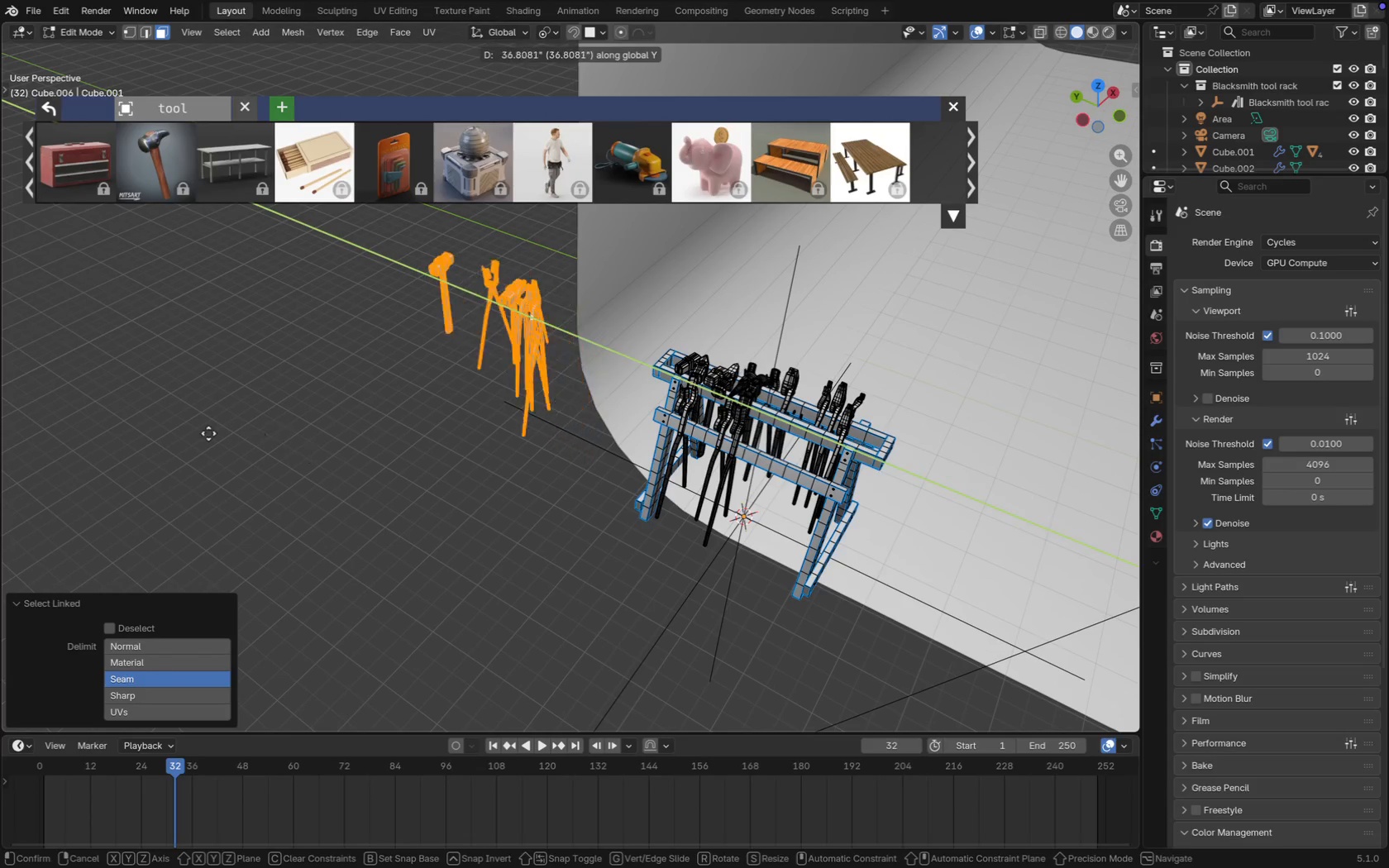 
left_click([205, 433])
 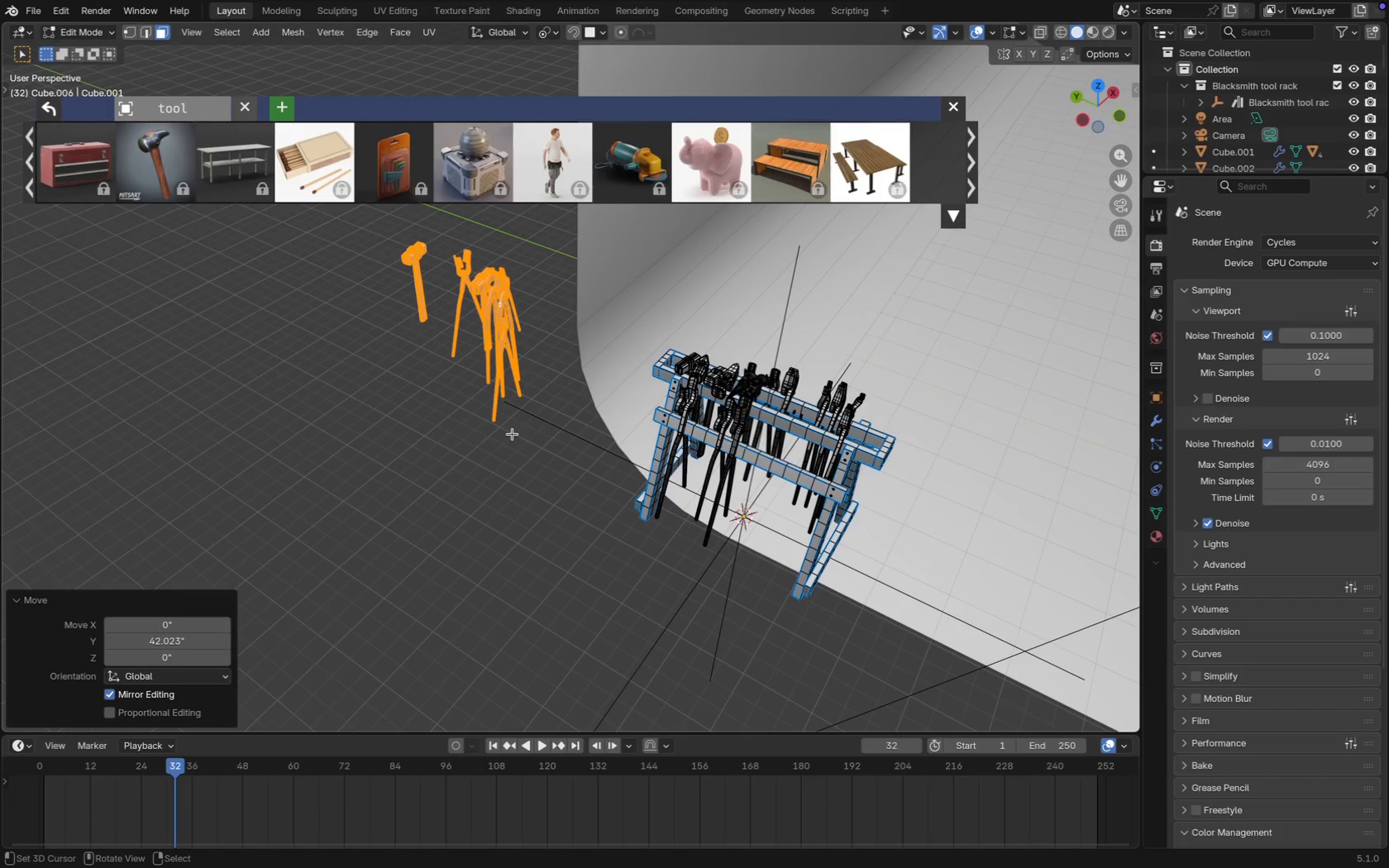 
key(P)
 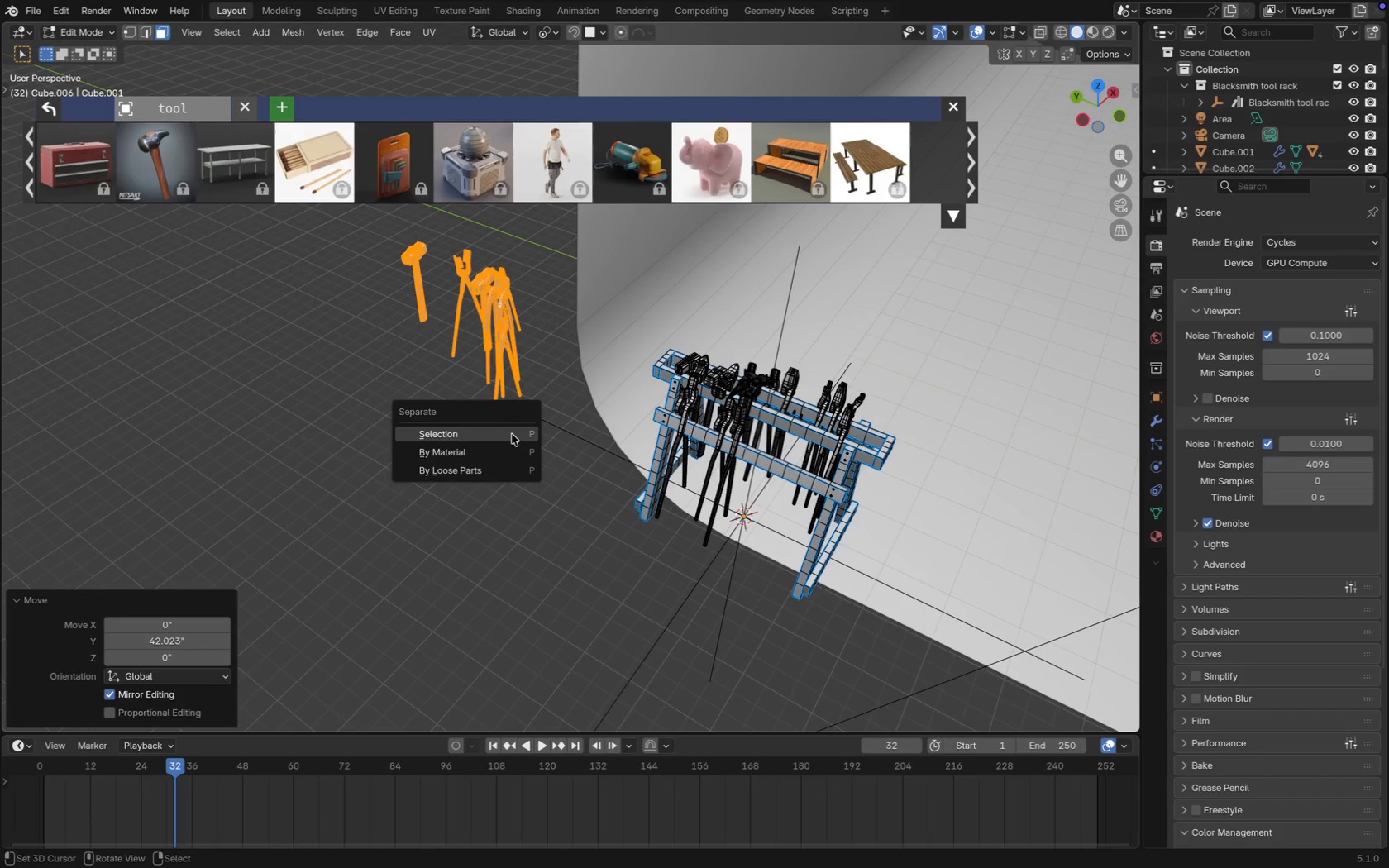 
left_click([512, 434])
 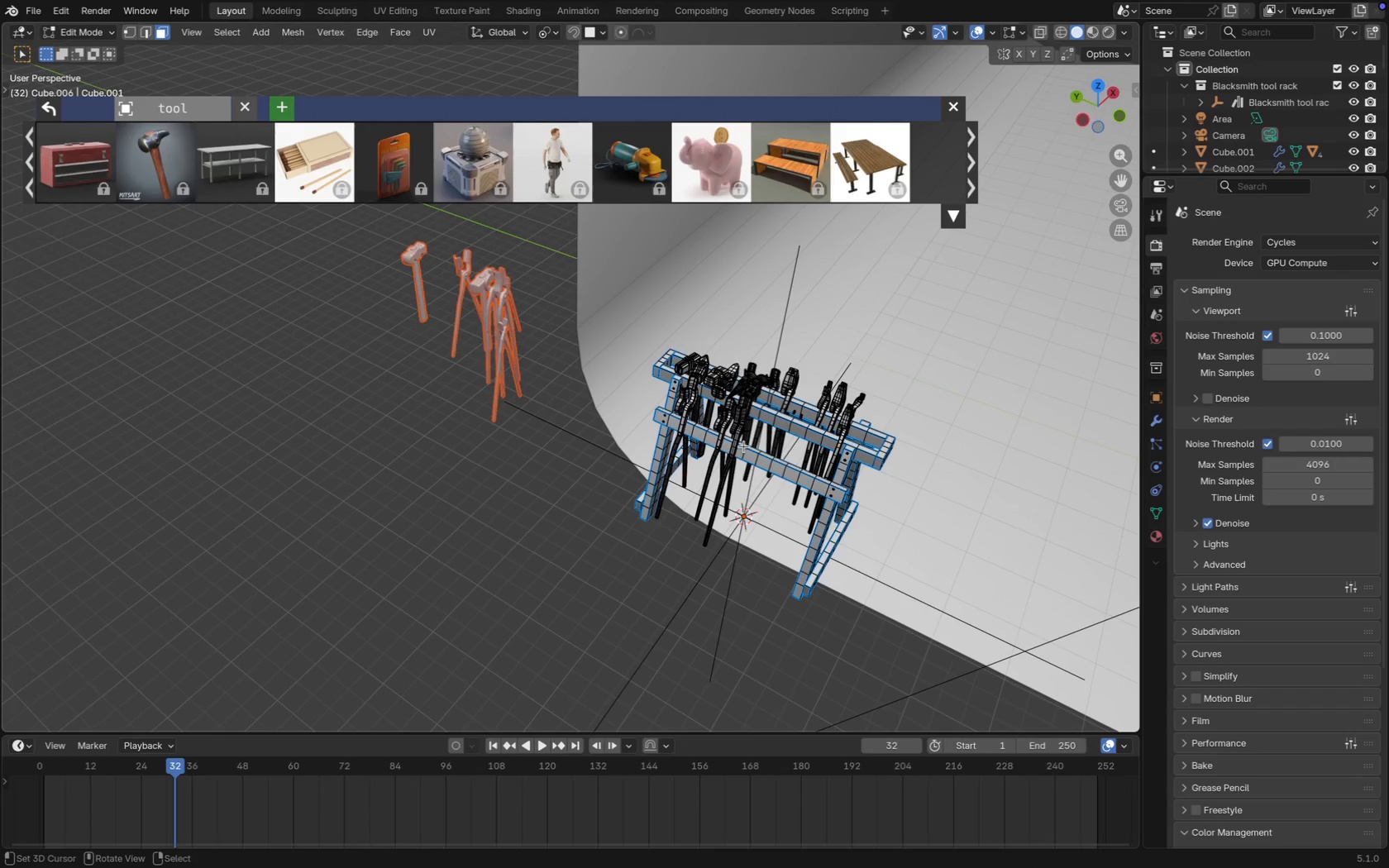 
right_click([743, 446])
 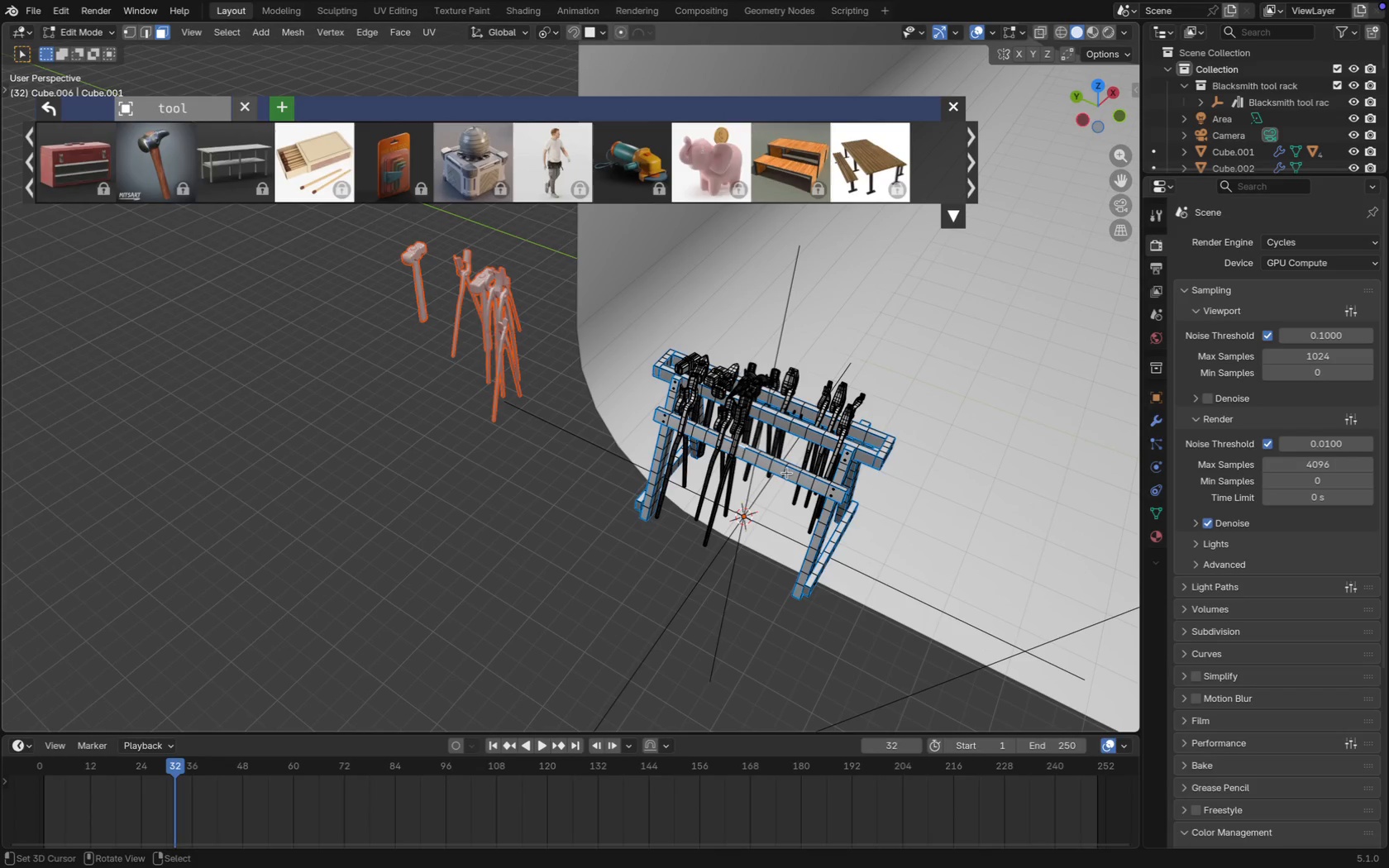 
key(Tab)
 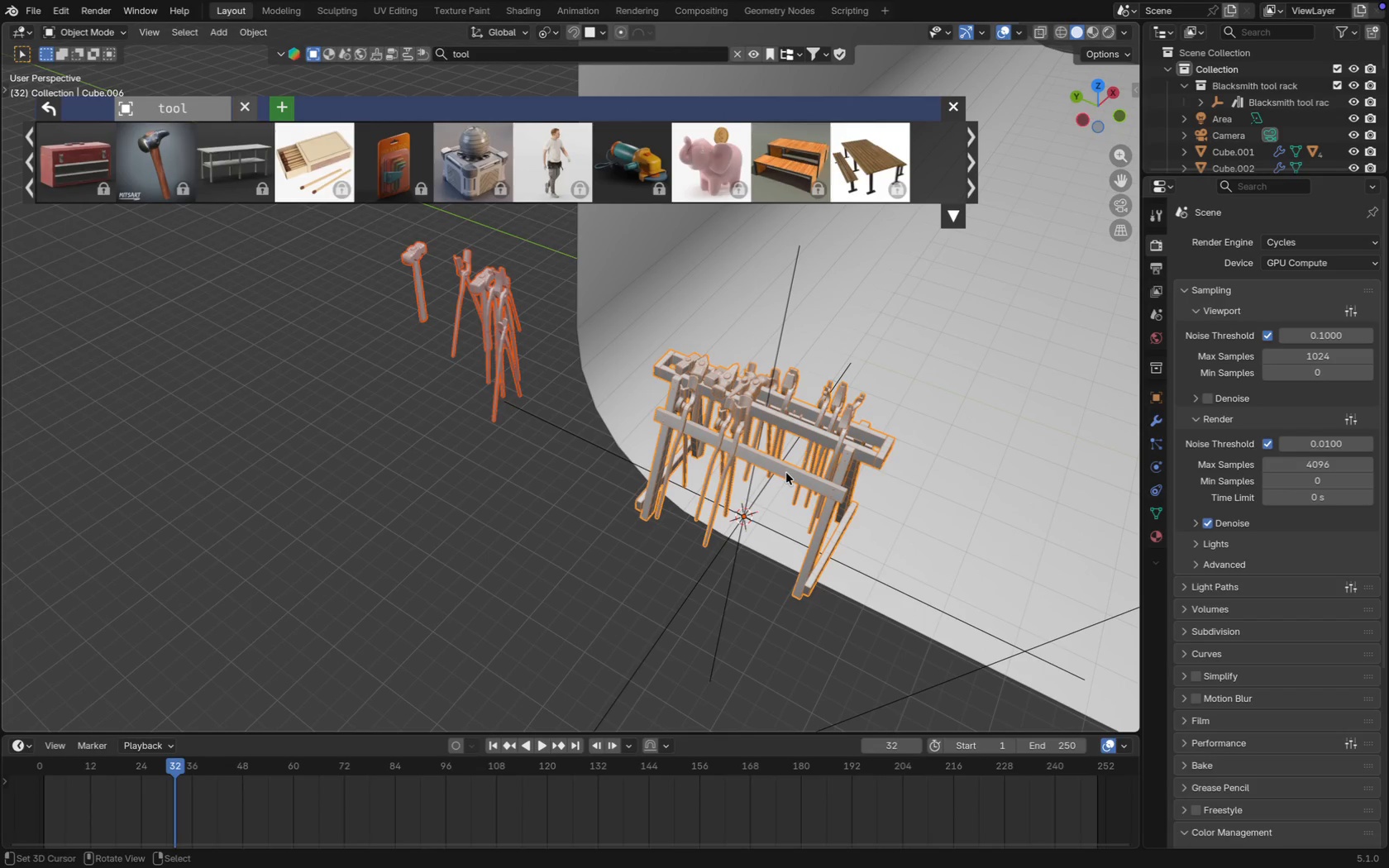 
key(X)
 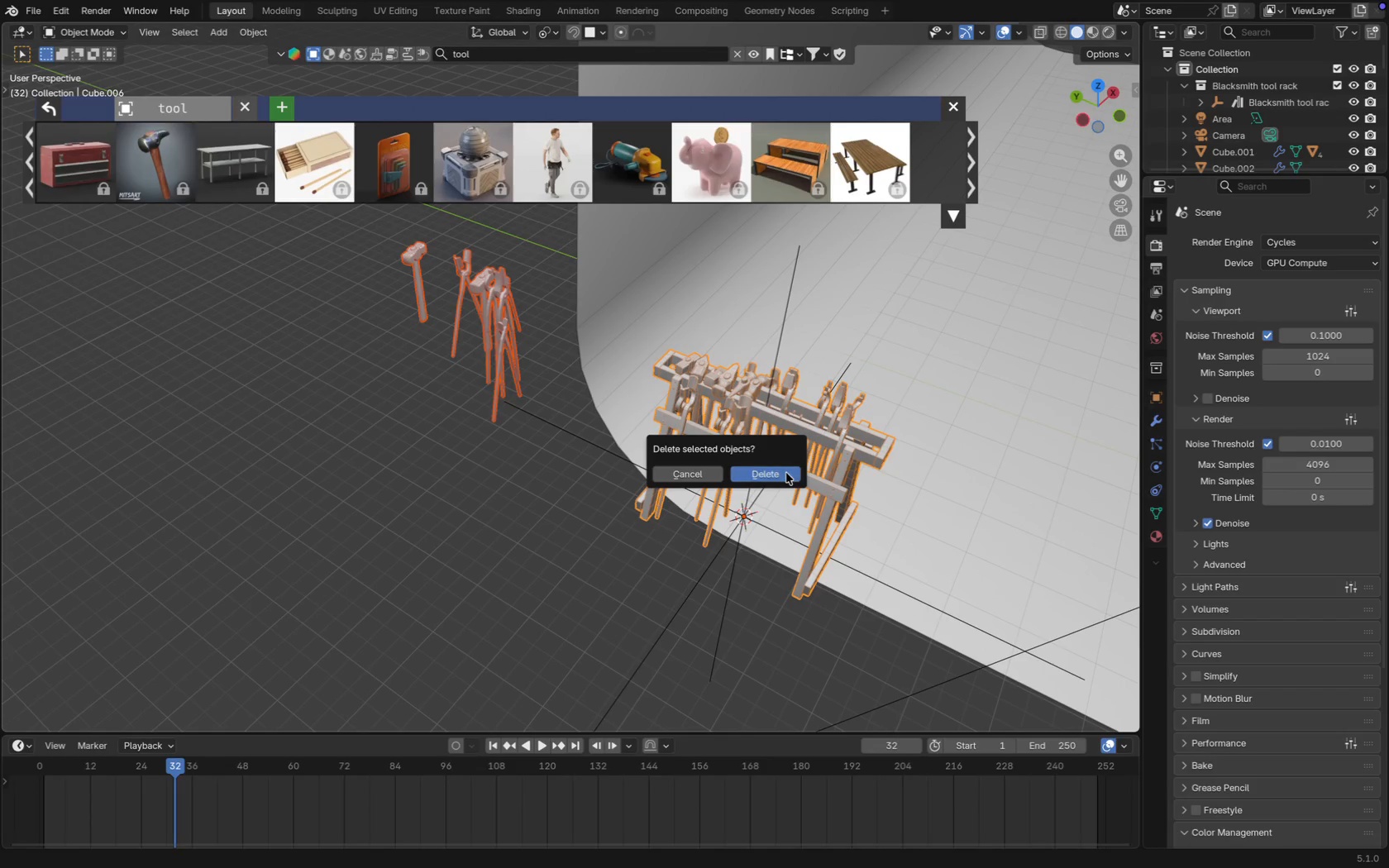 
left_click([786, 473])
 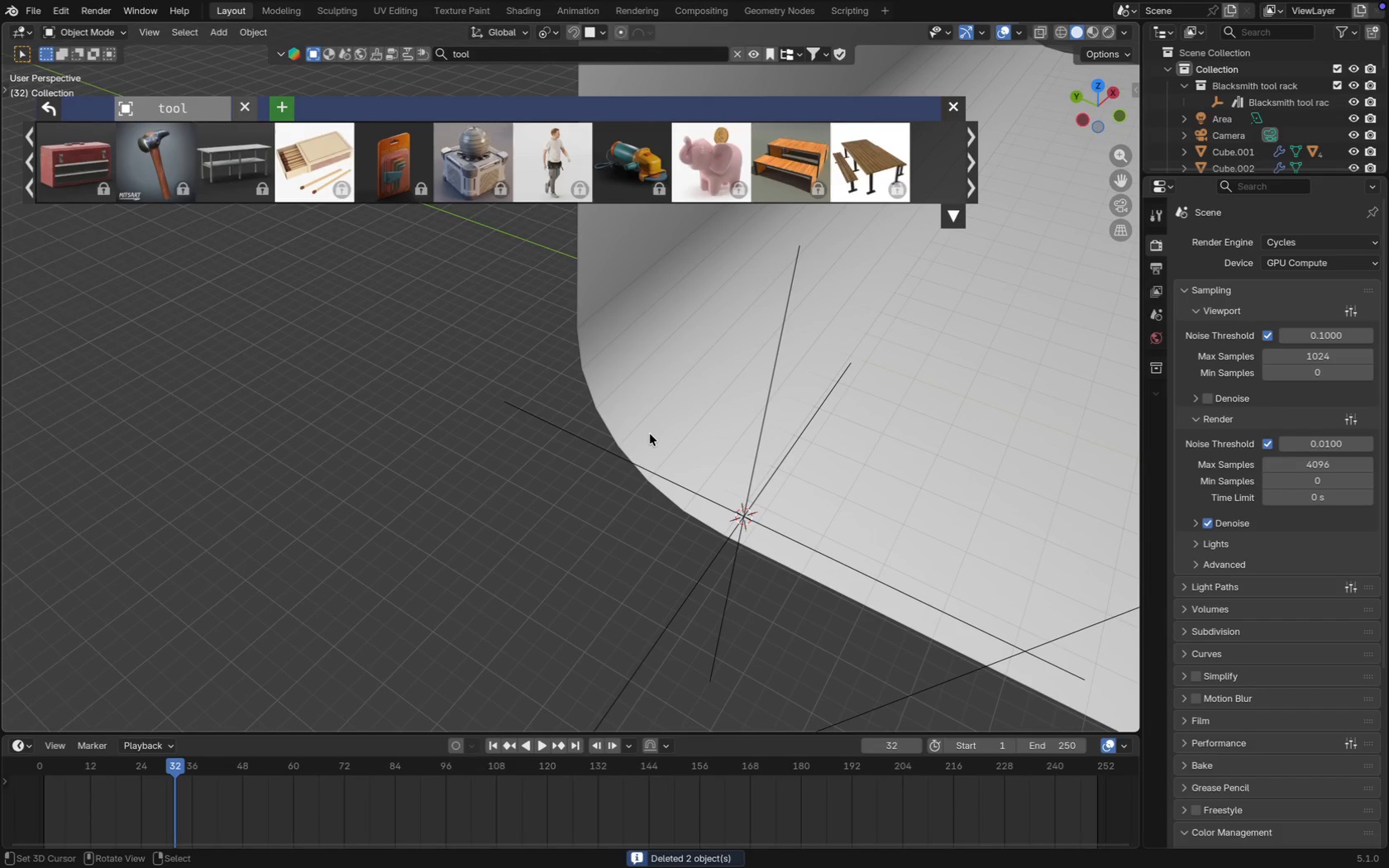 
key(Meta+CommandLeft)
 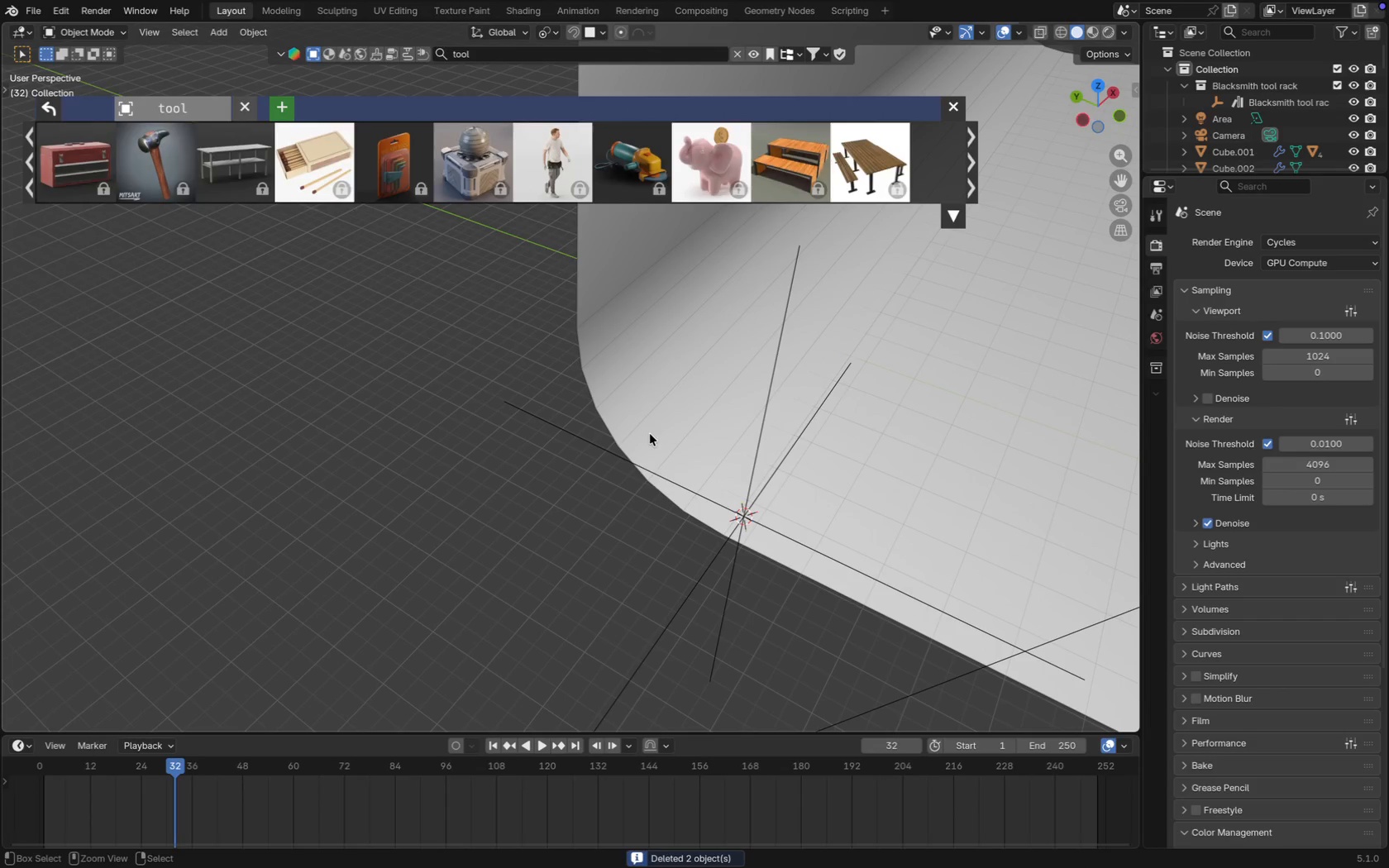 
key(Meta+Z)
 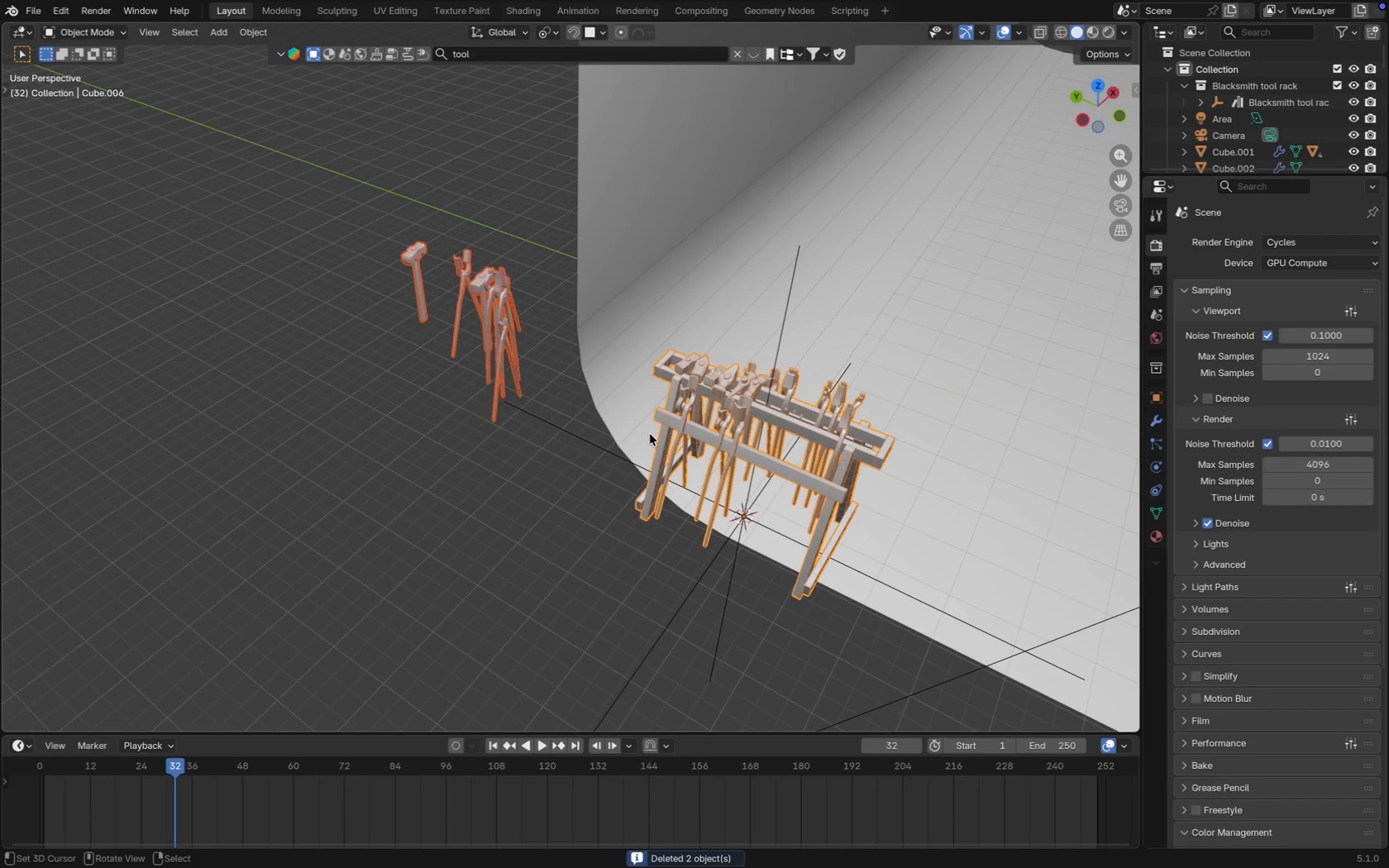 
key(Tab)
 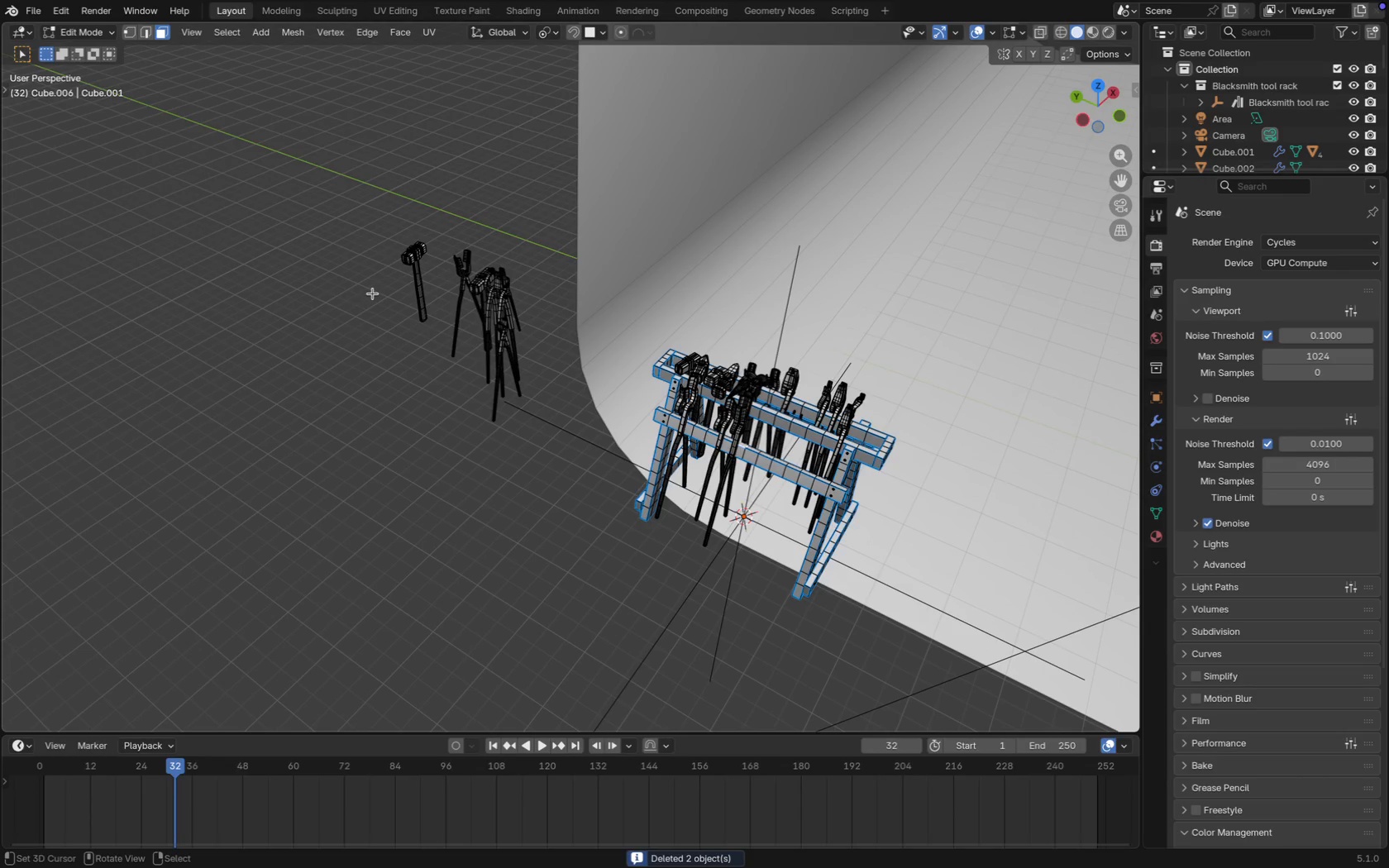 
key(Tab)
 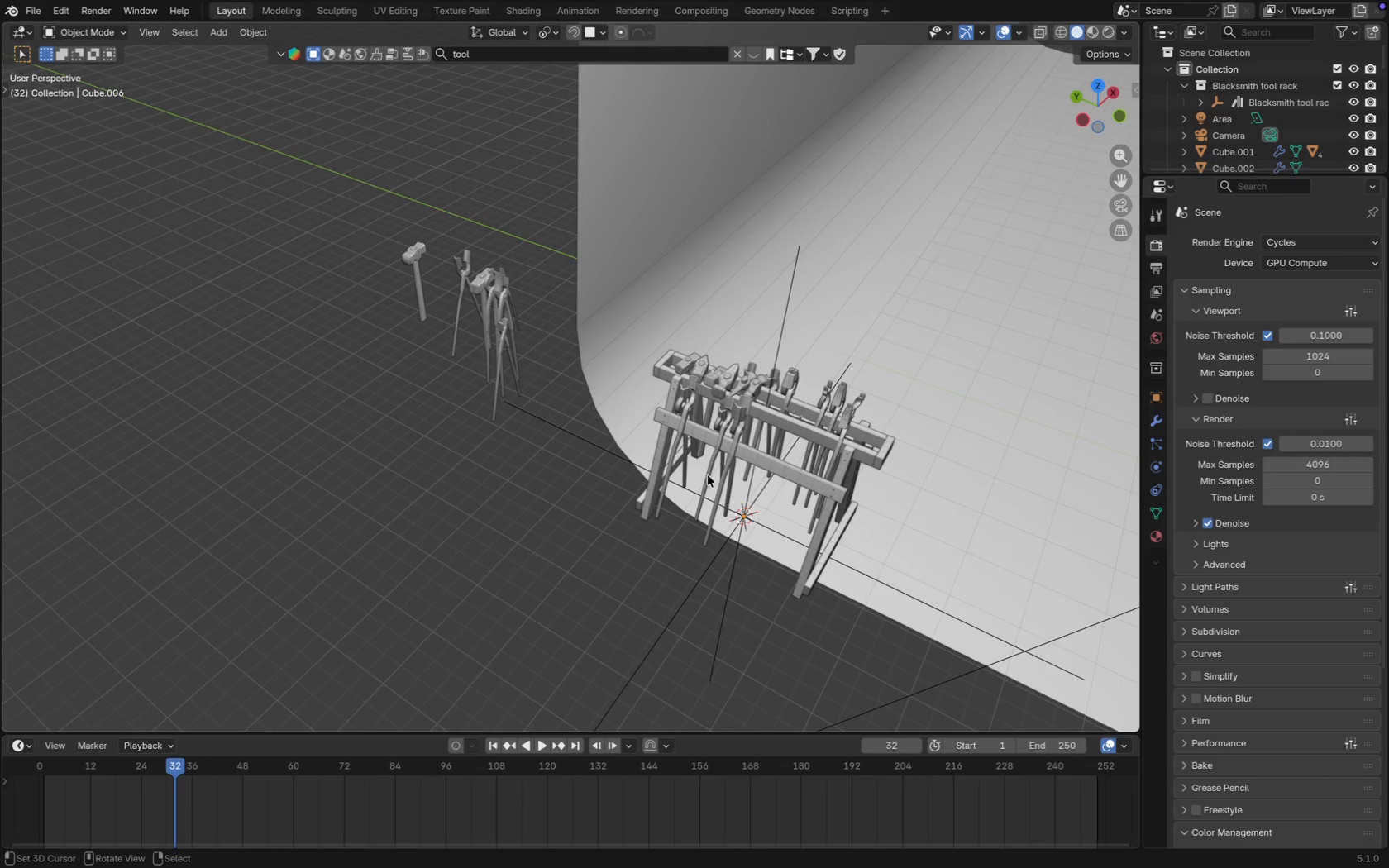 
right_click([727, 425])
 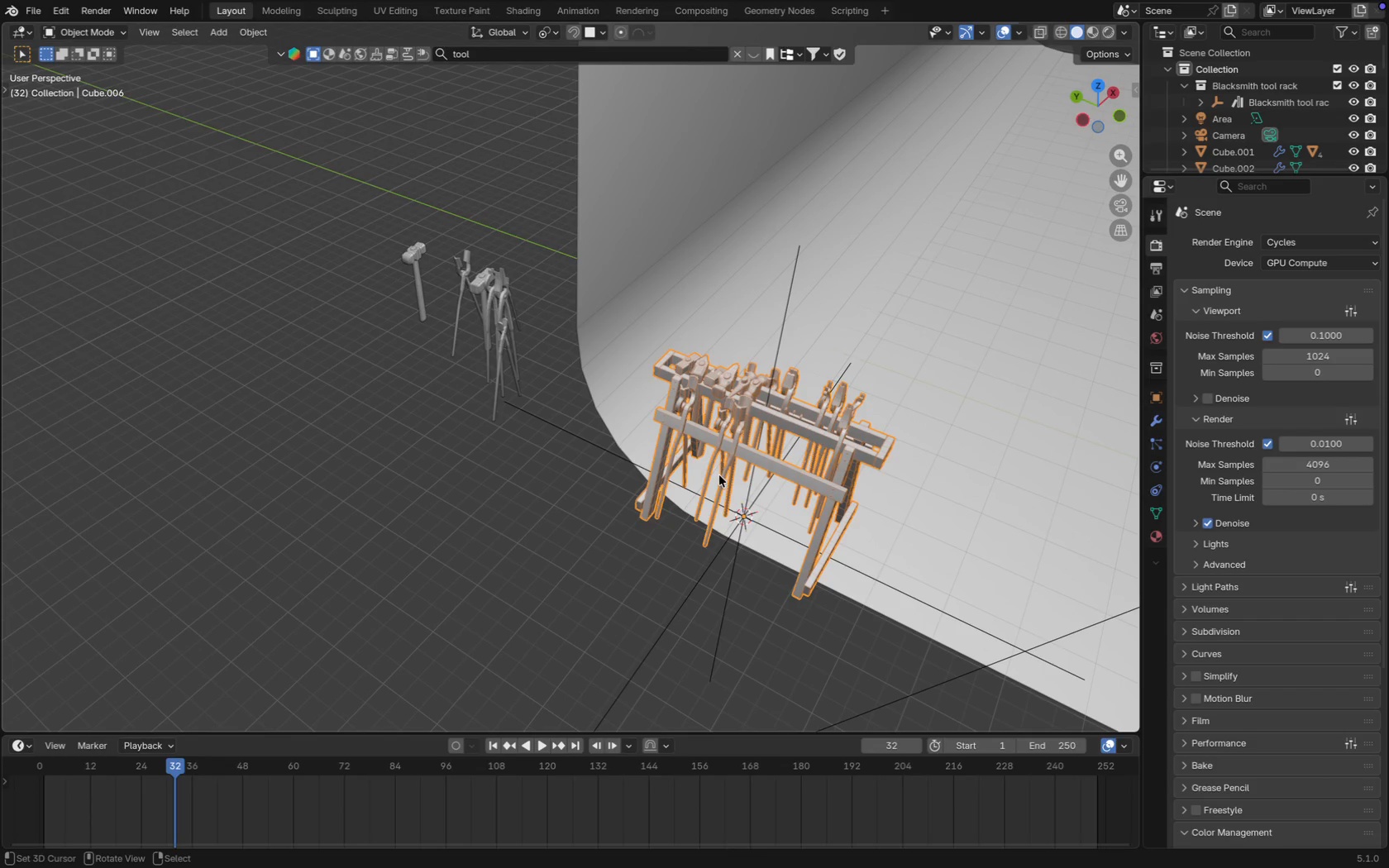 
key(Z)
 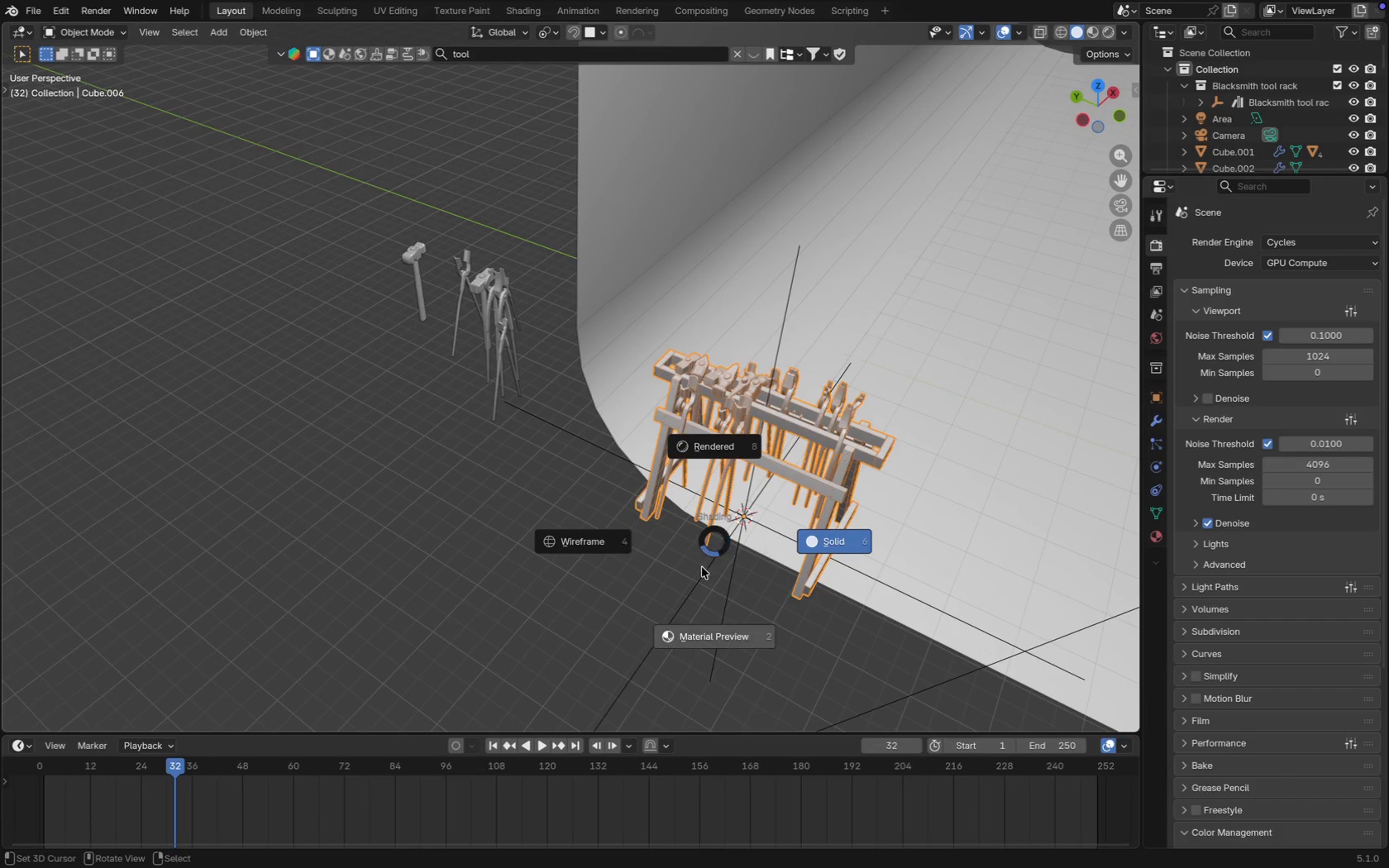 
right_click([702, 567])
 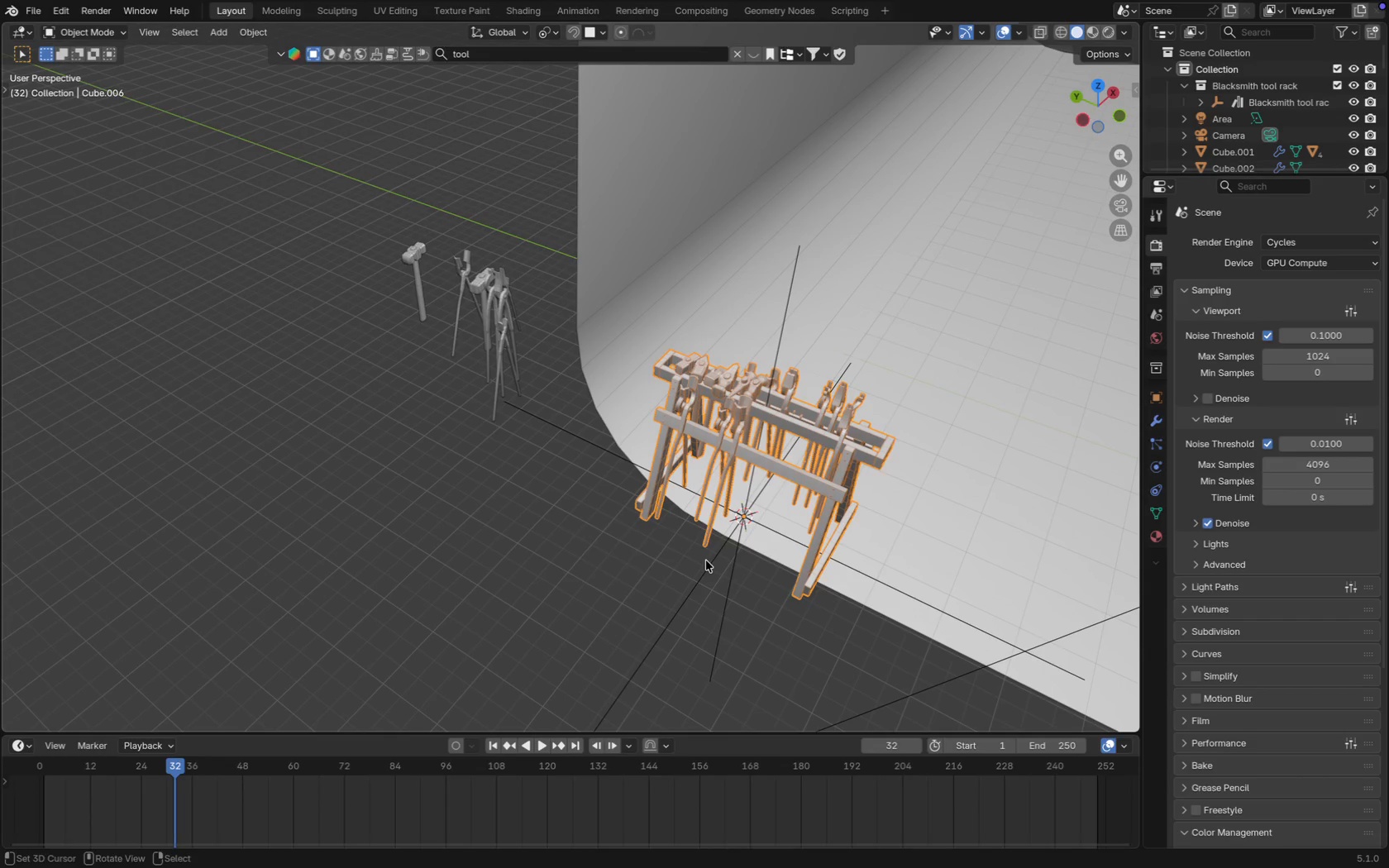 
key(X)
 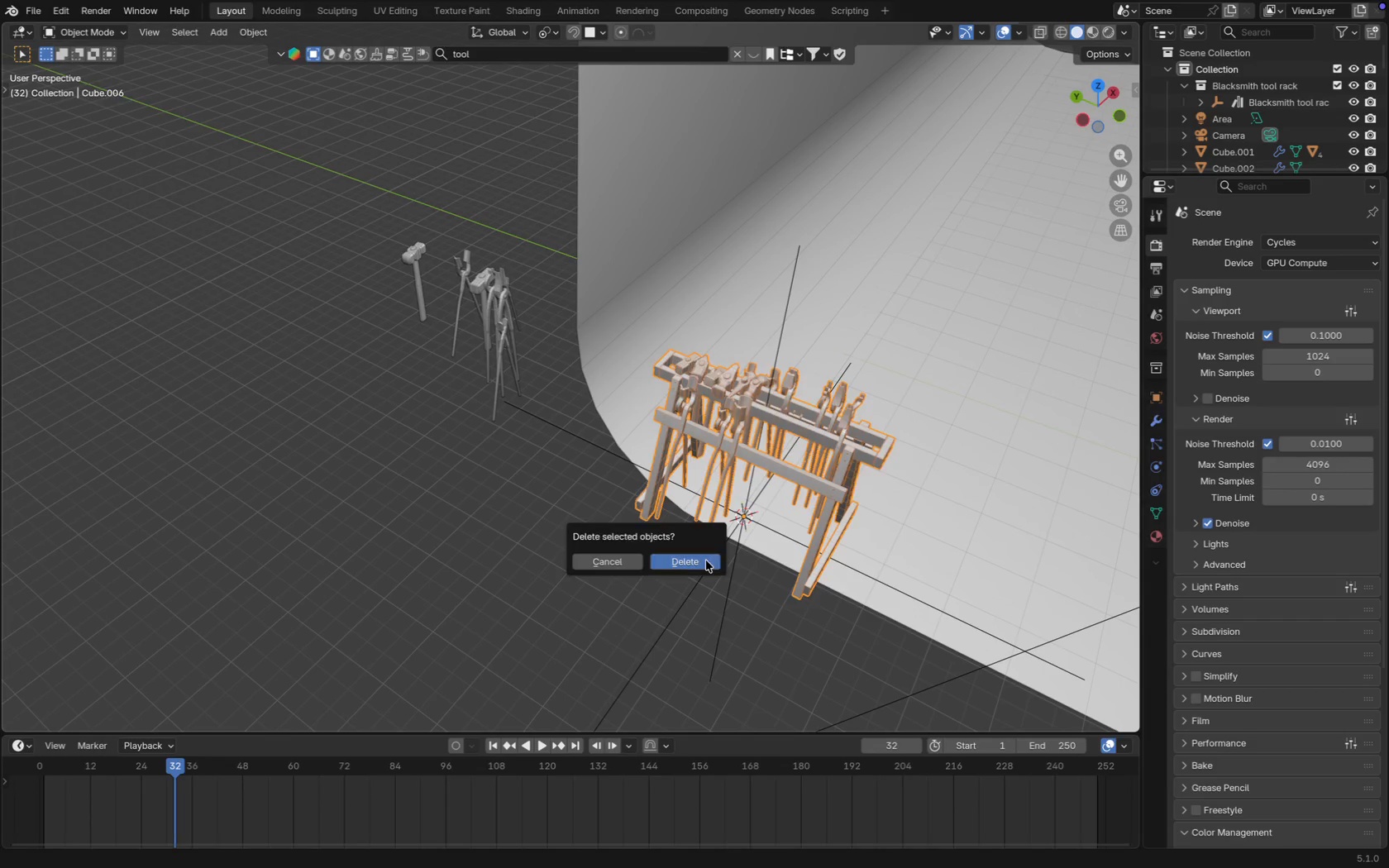 
left_click([706, 560])
 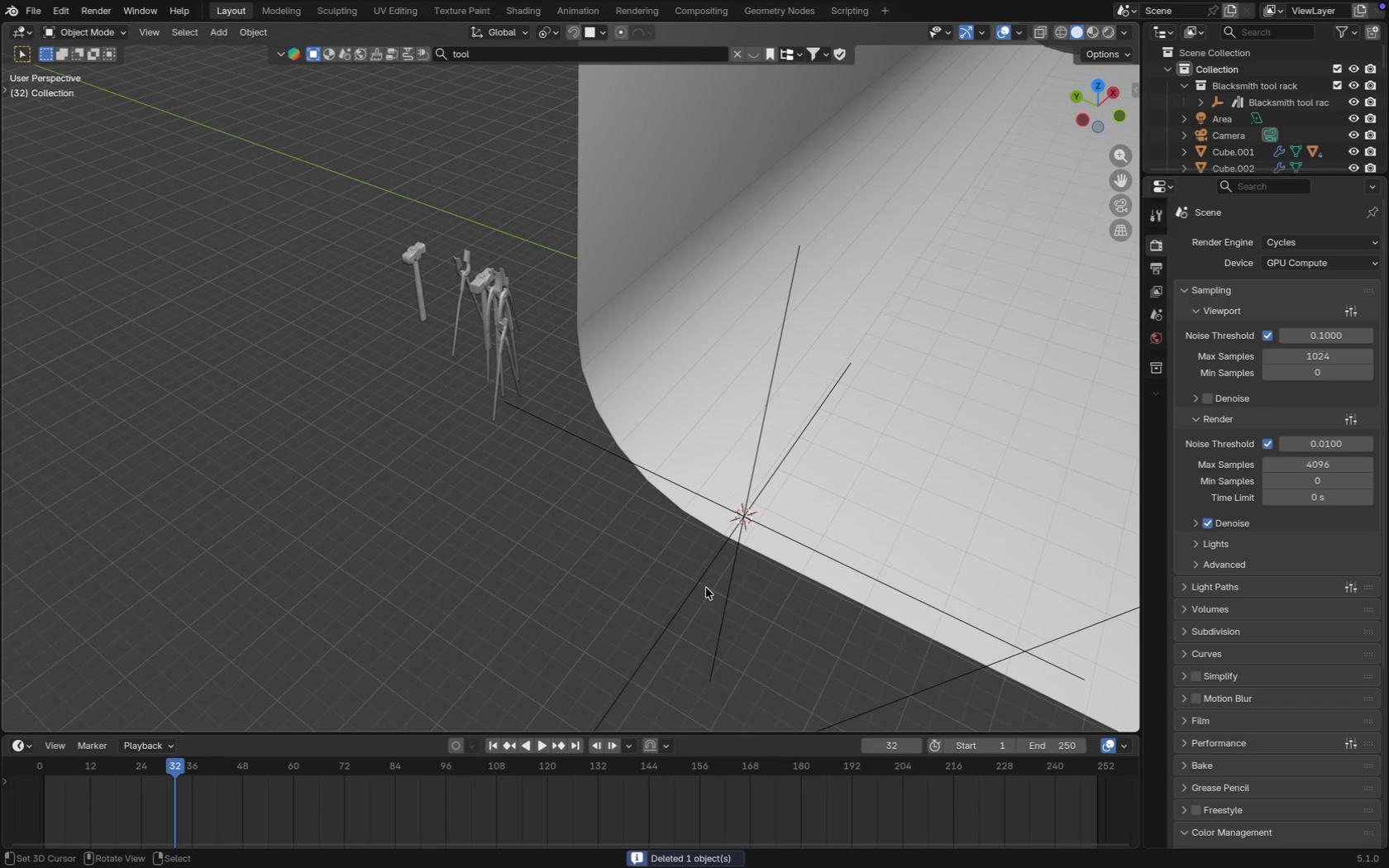 
right_click([704, 585])
 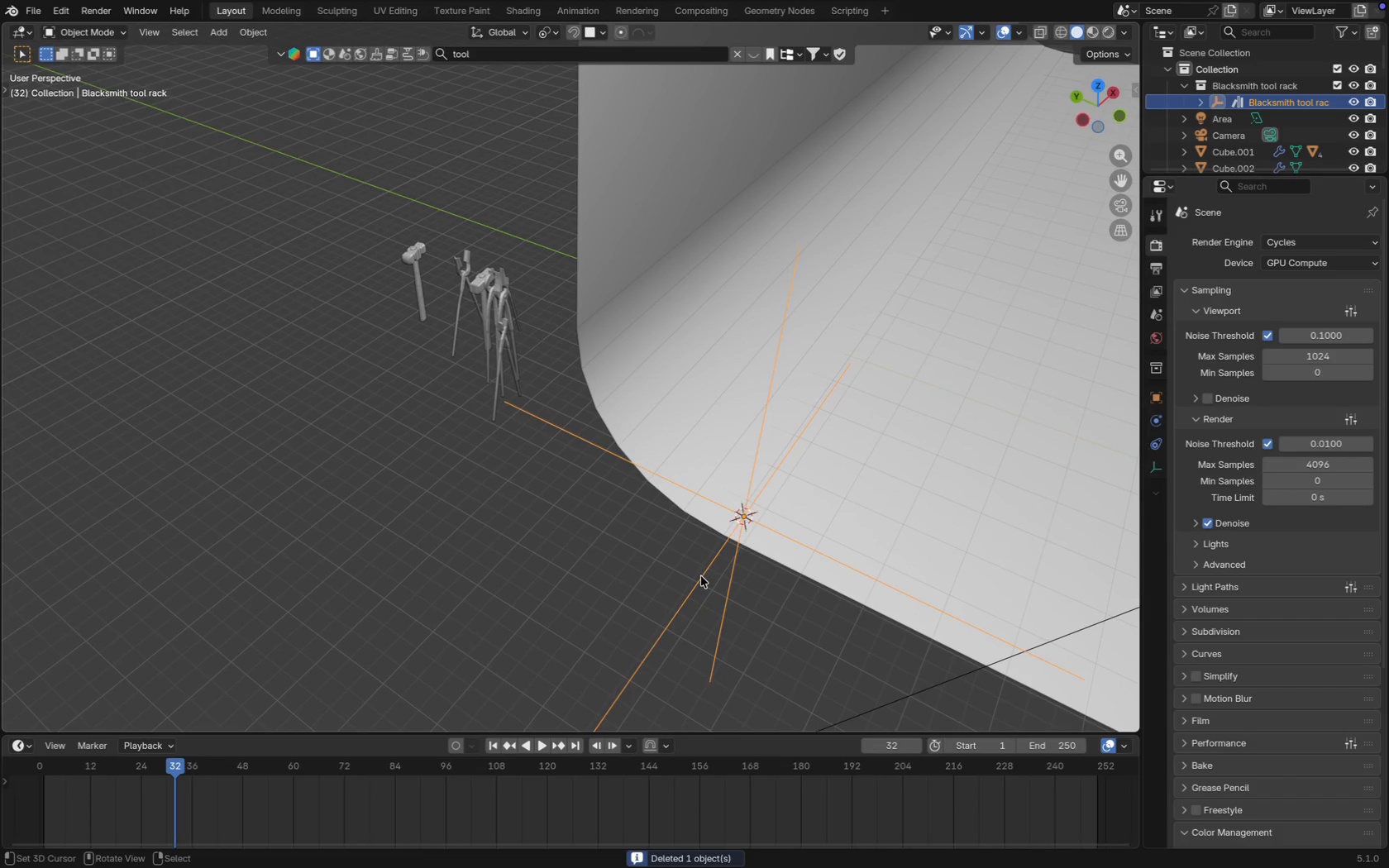 
key(X)
 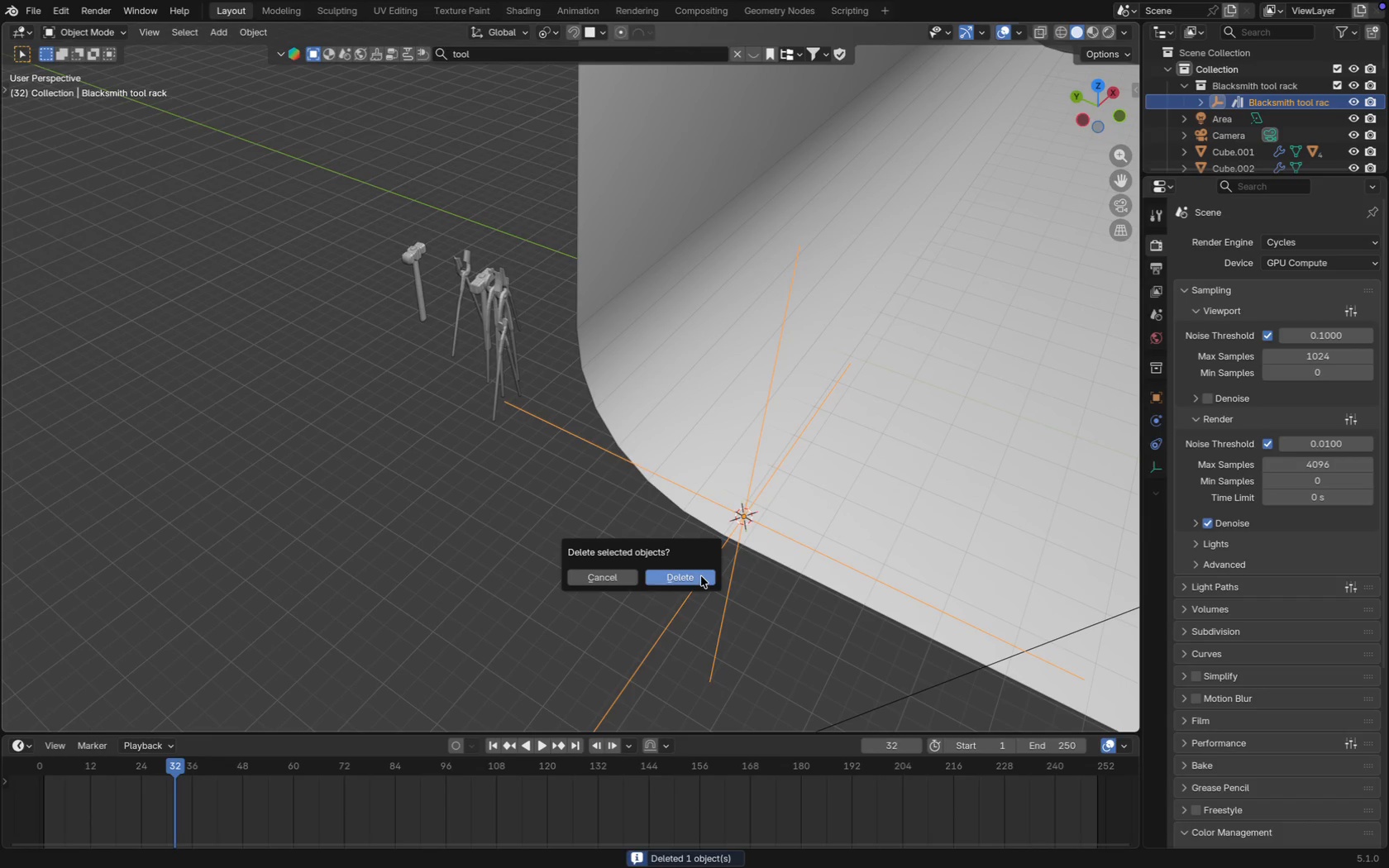 
left_click([701, 576])
 